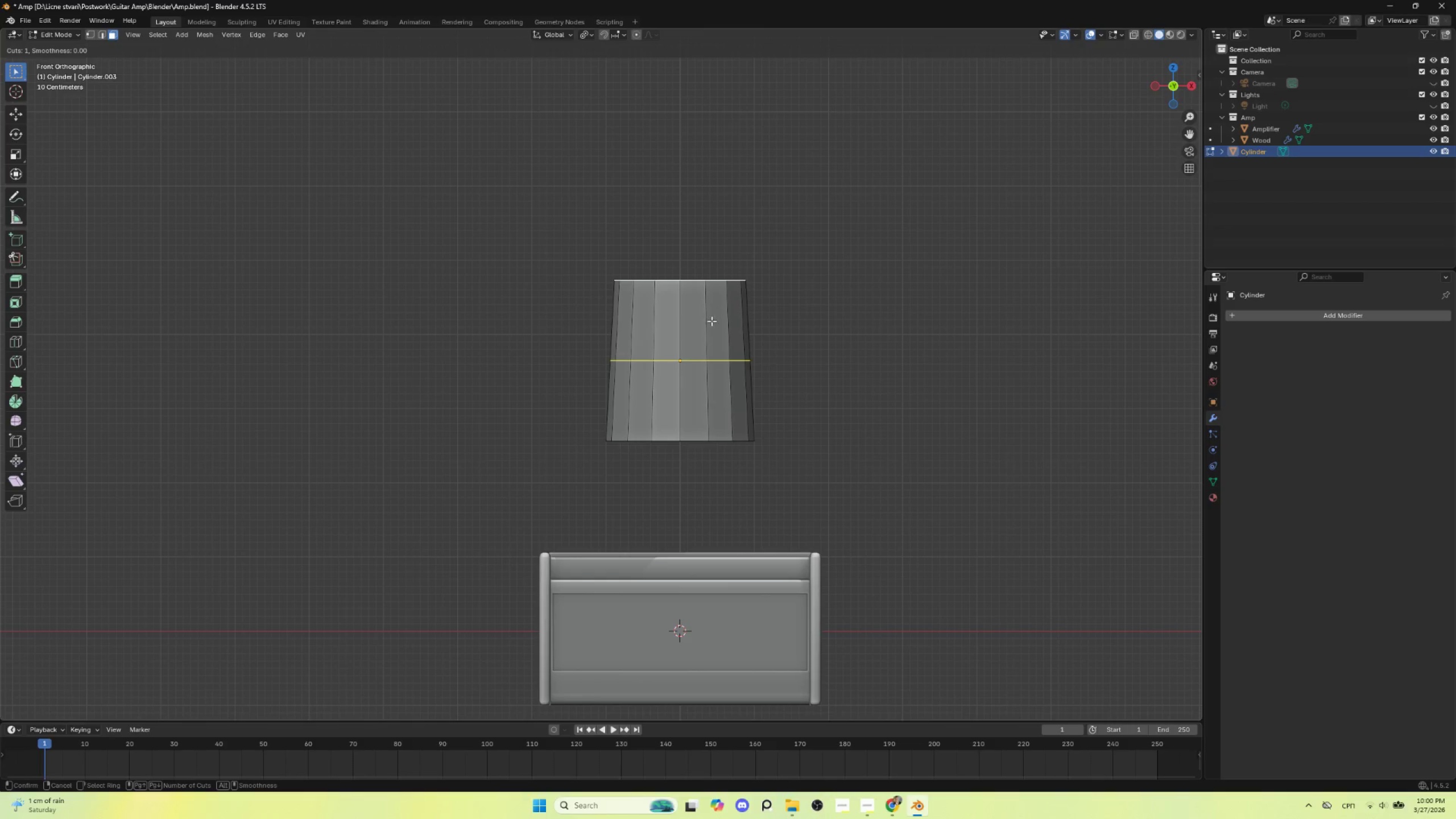 
left_click([712, 322])
 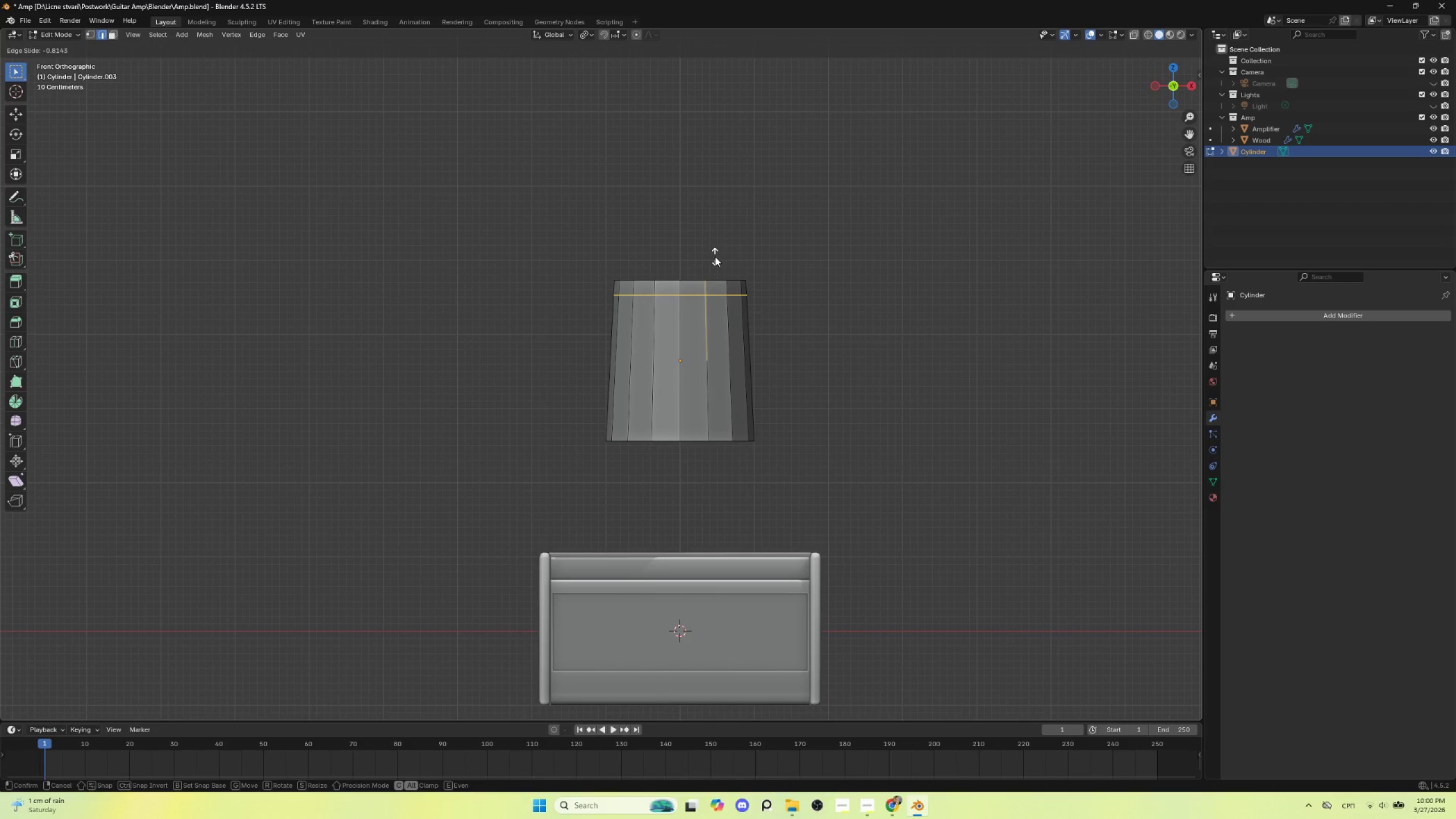 
left_click([715, 257])
 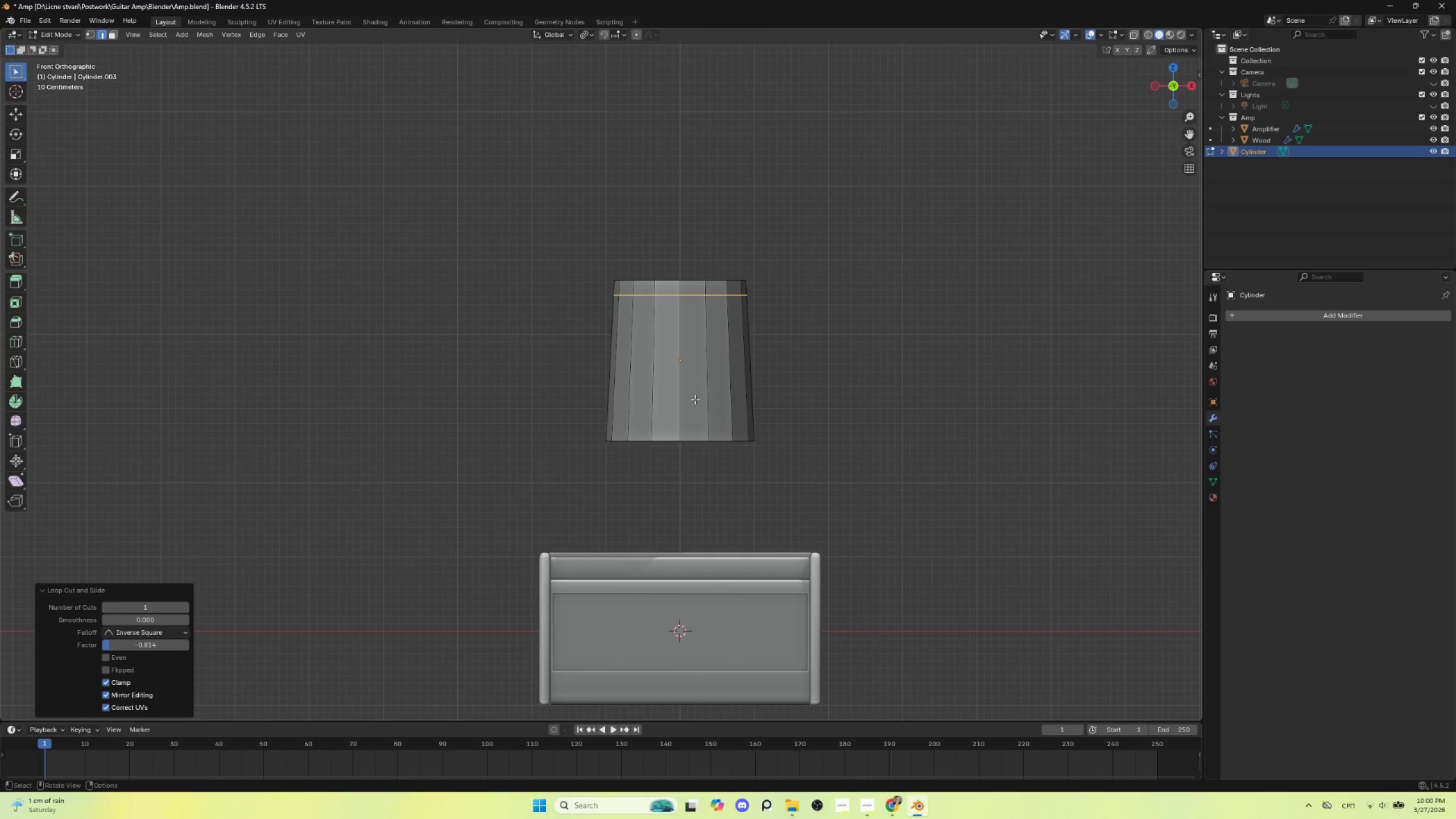 
key(Control+R)
 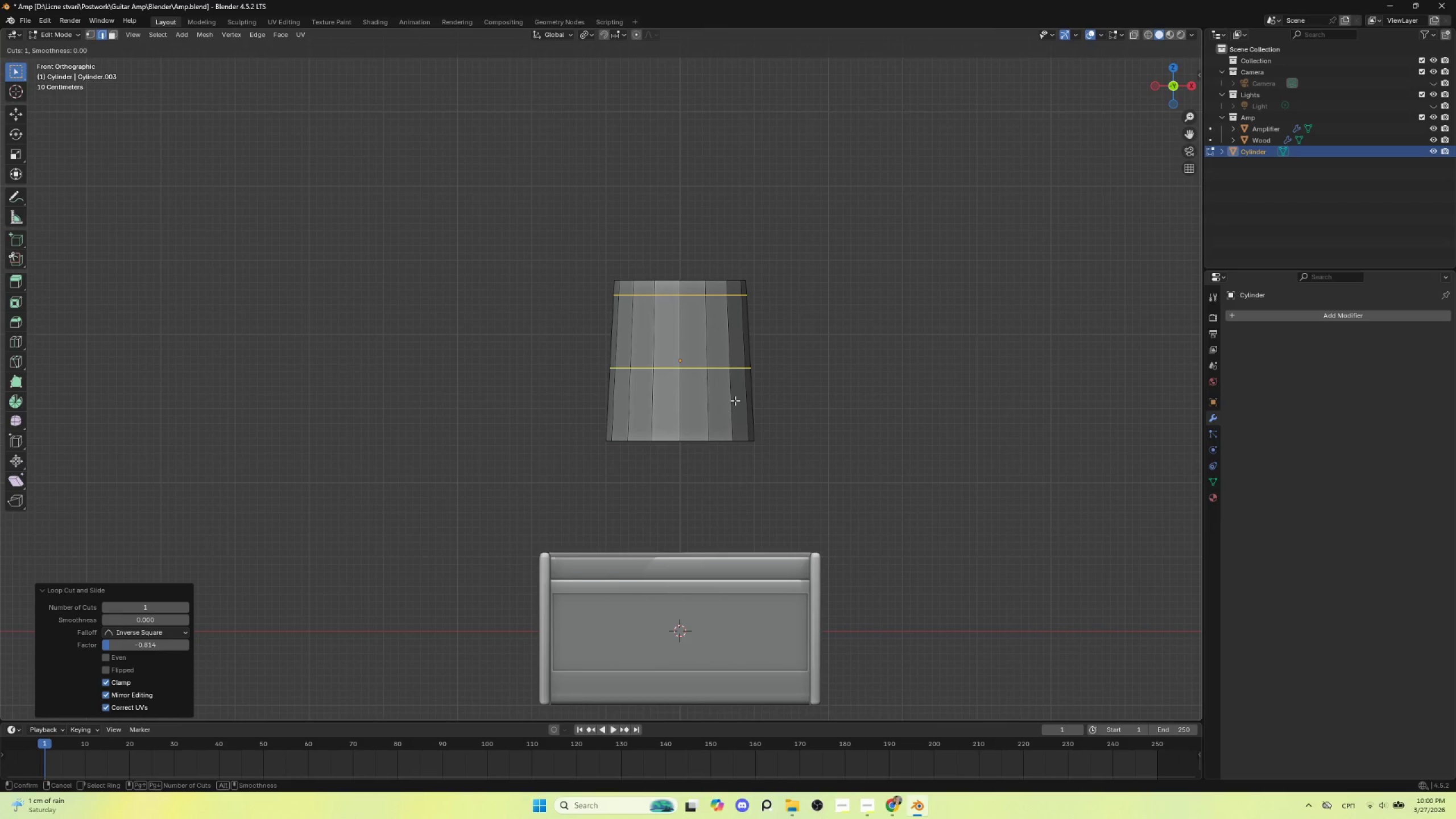 
left_click([735, 400])
 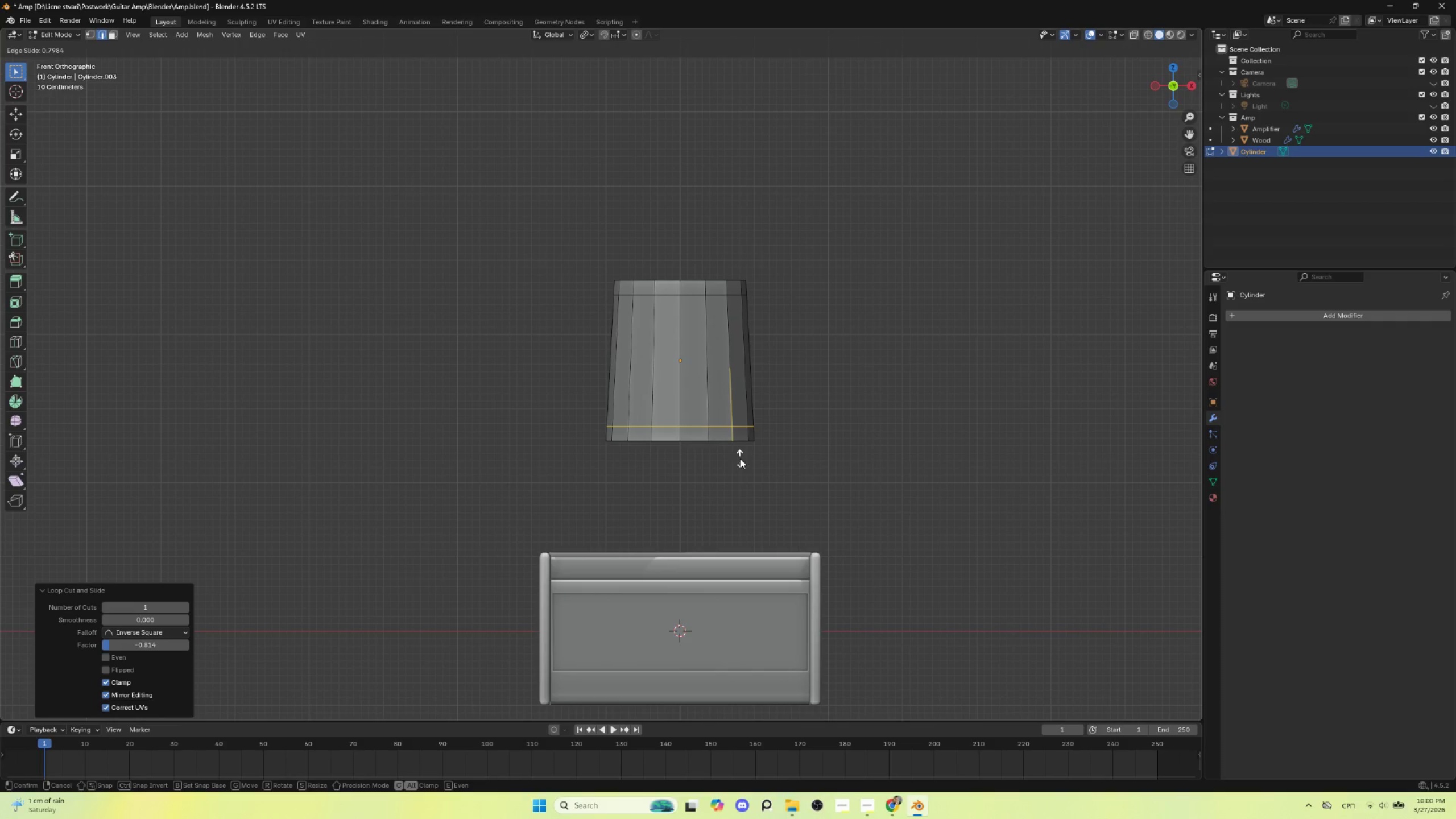 
left_click([740, 458])
 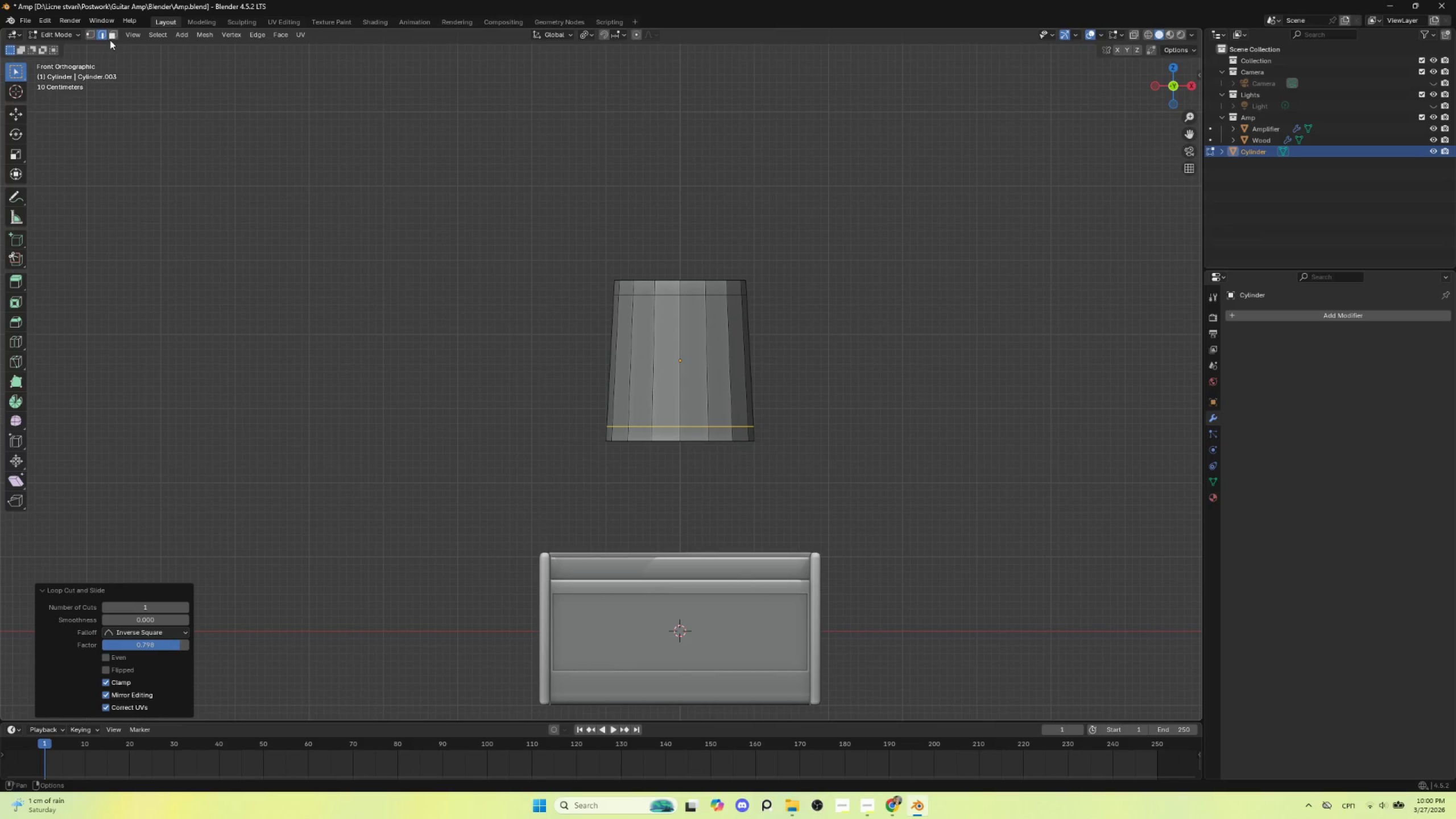 
left_click([113, 31])
 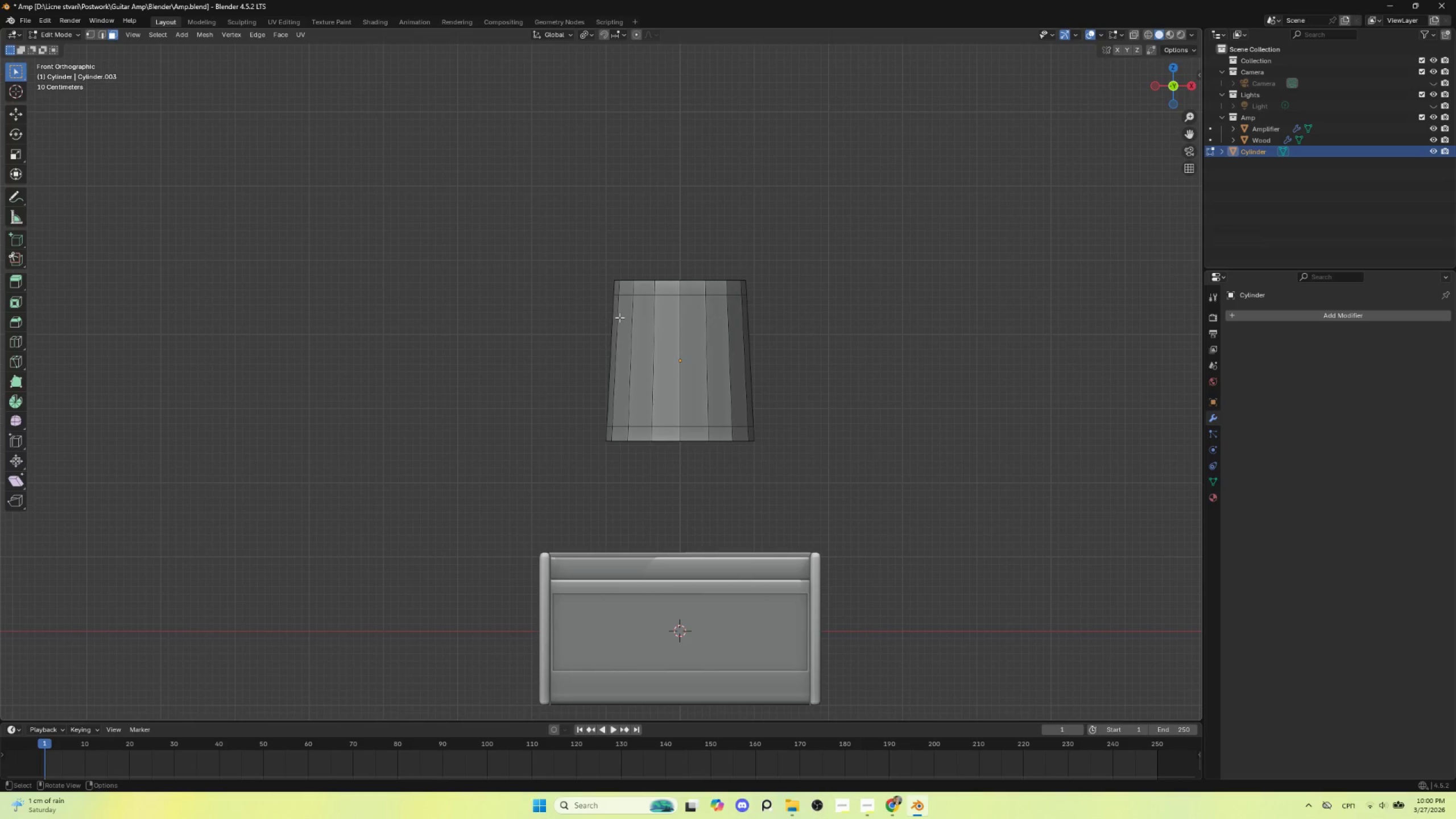 
hold_key(key=AltLeft, duration=0.91)
left_click([682, 354])
 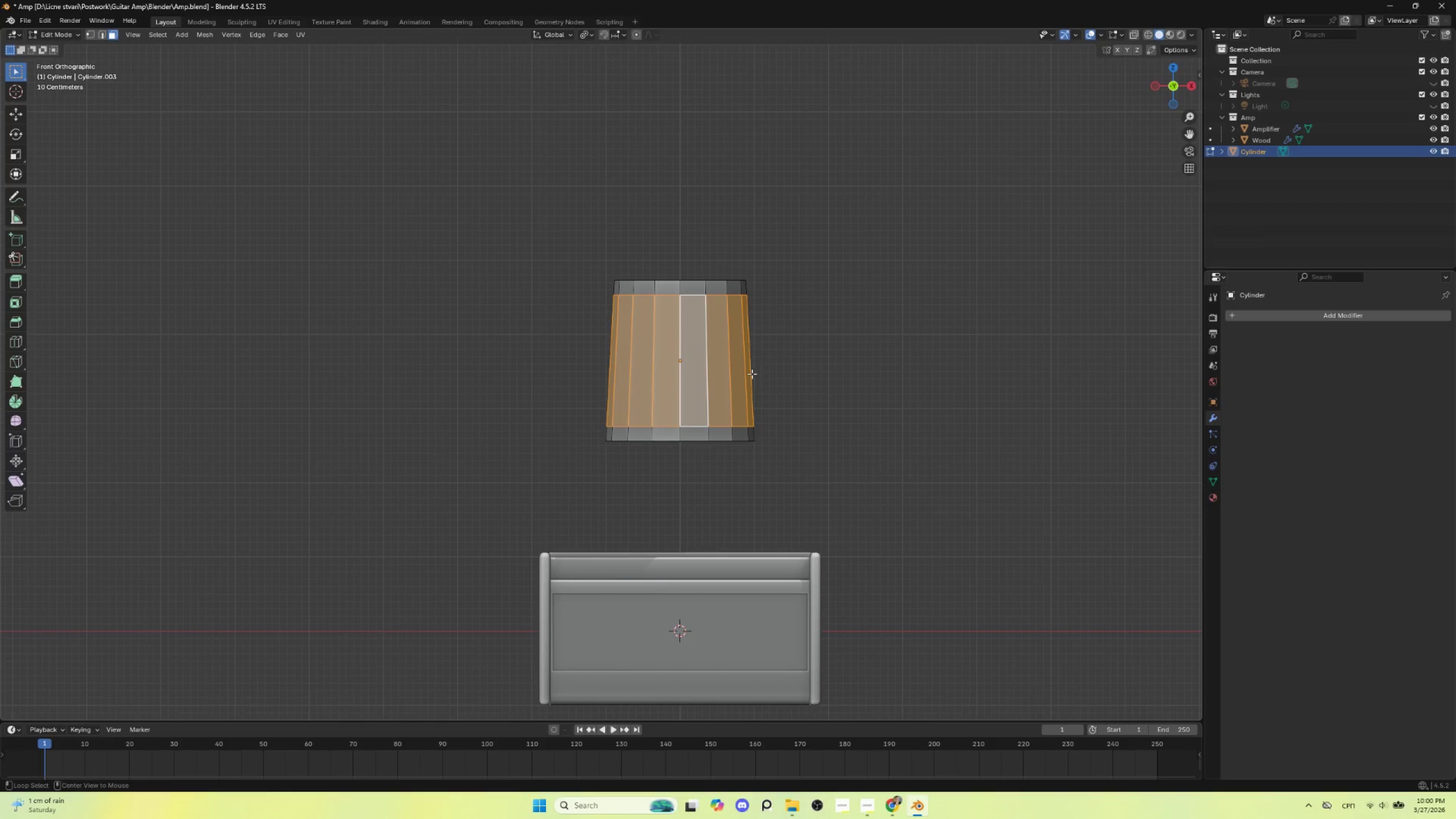 
hold_key(key=ShiftLeft, duration=0.48)
 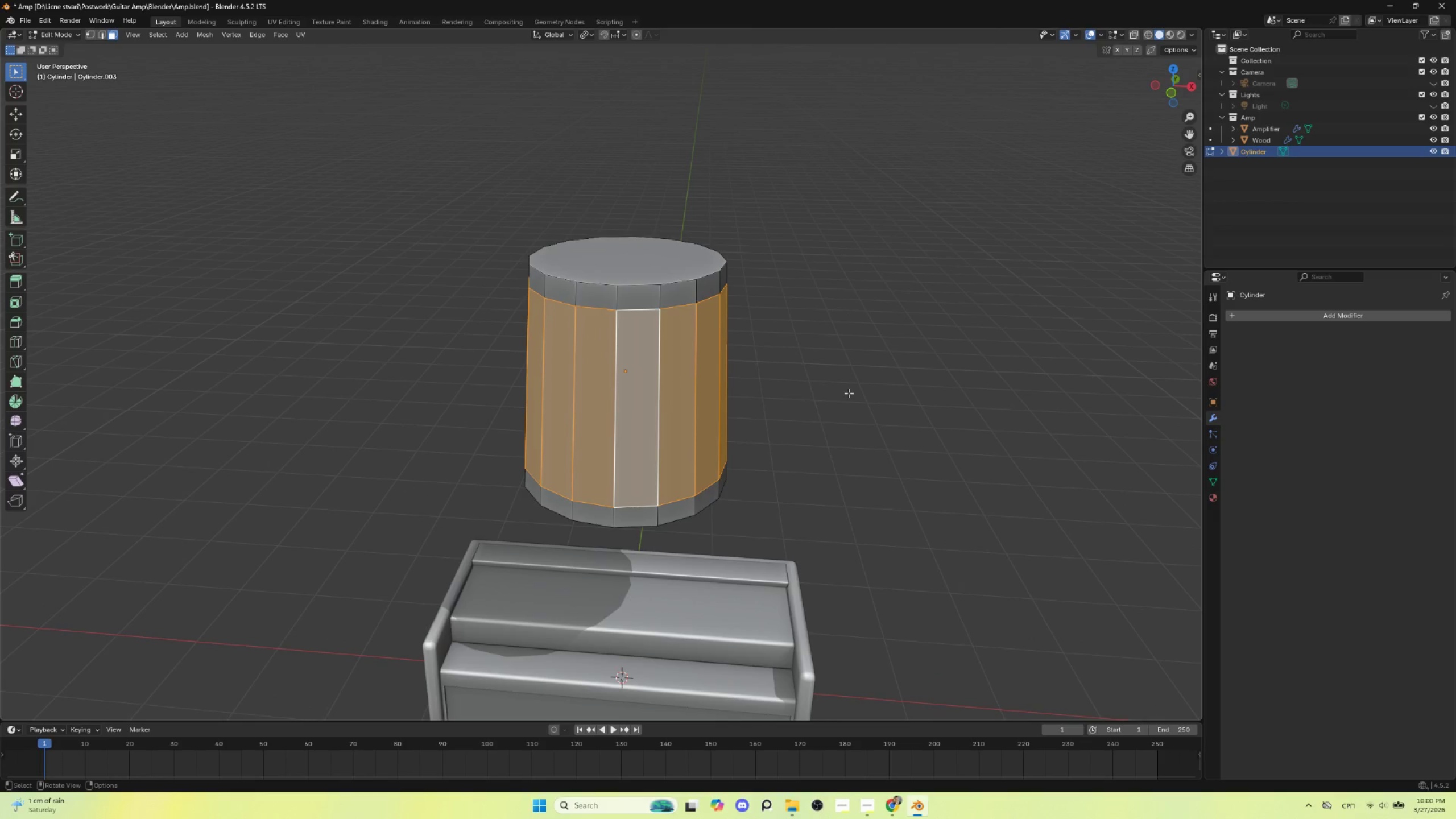 
scroll: coordinate [744, 413], scroll_direction: up, amount: 2.0
 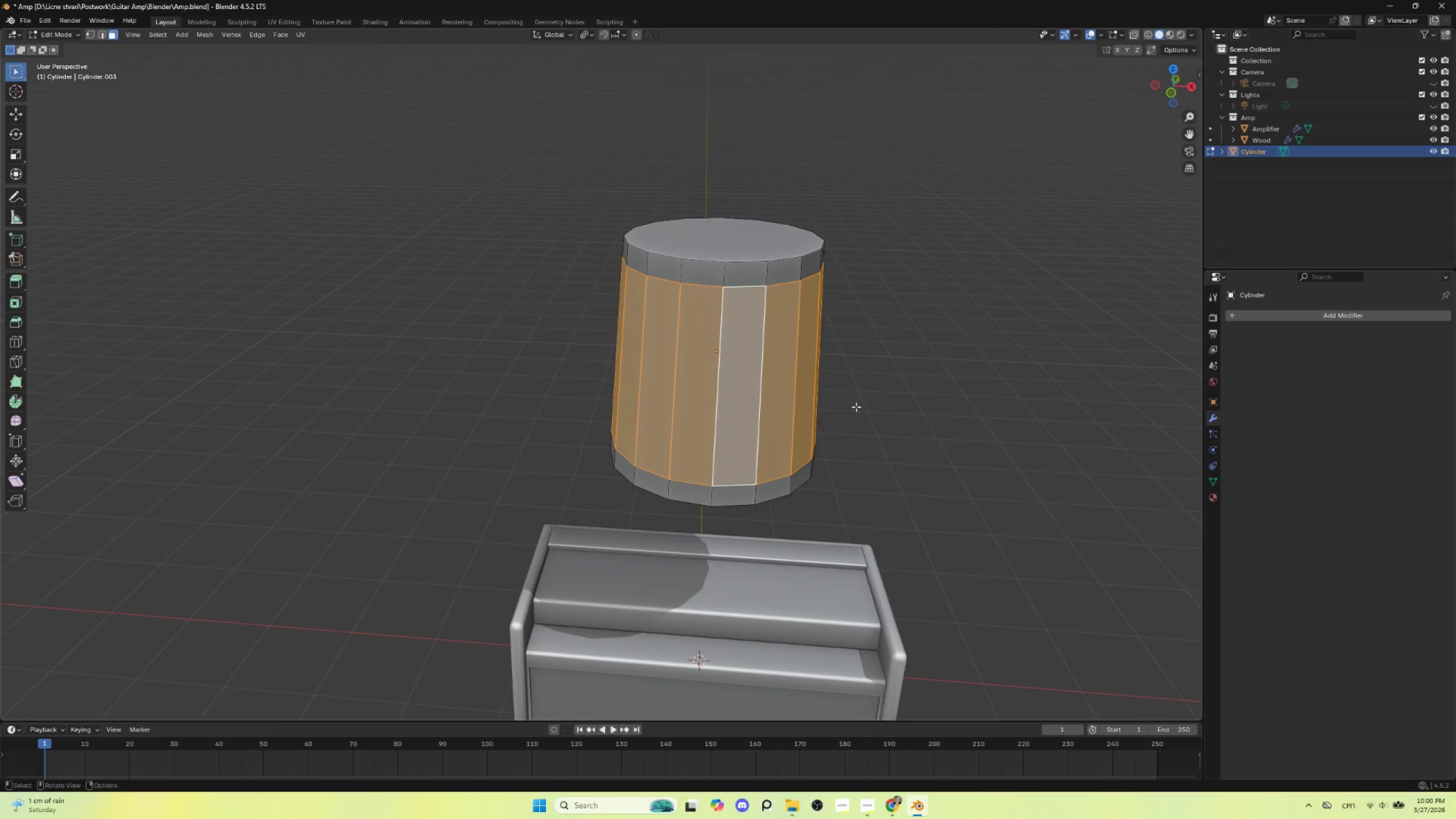 
key(I)
 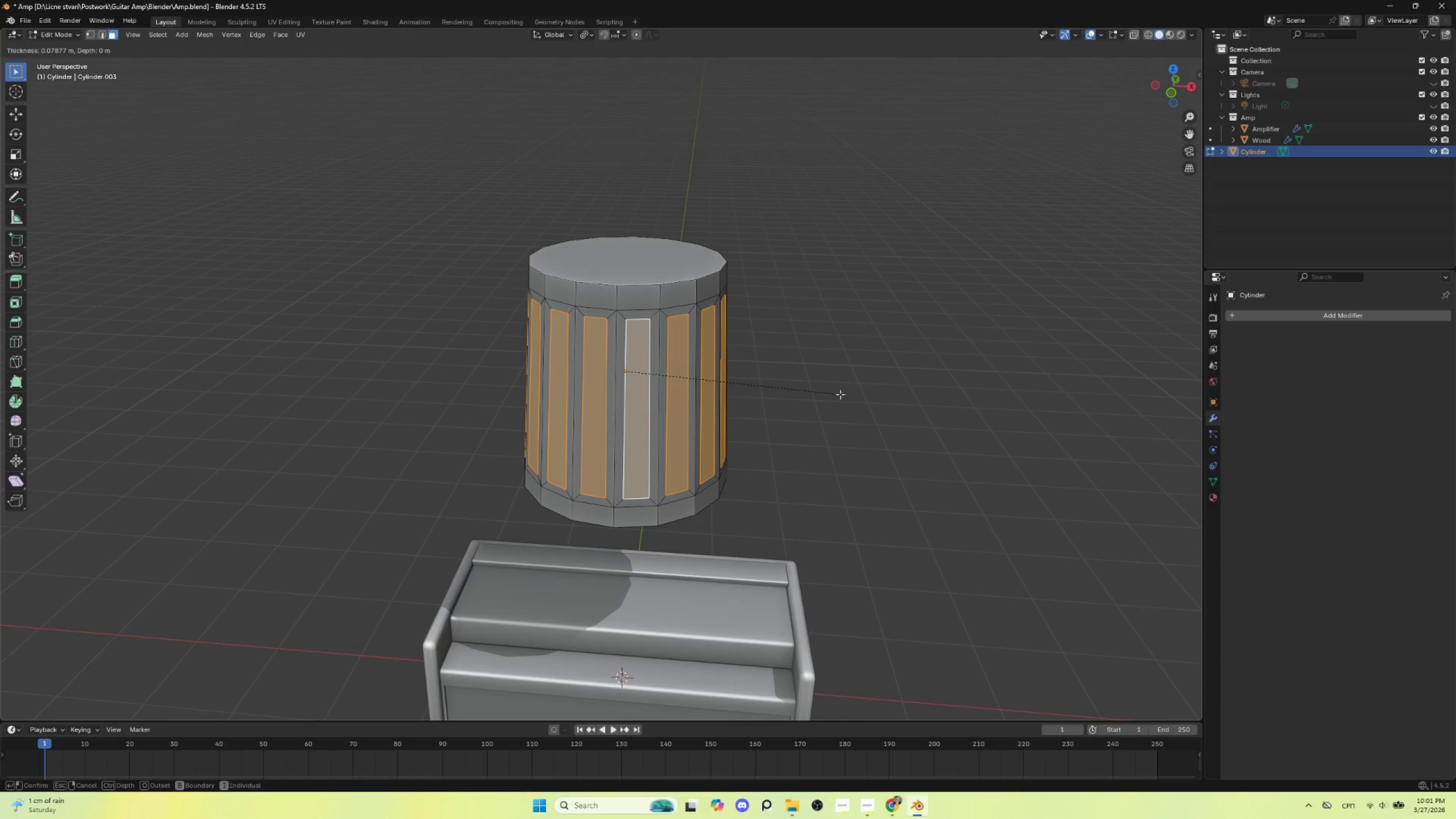 
wait(11.3)
 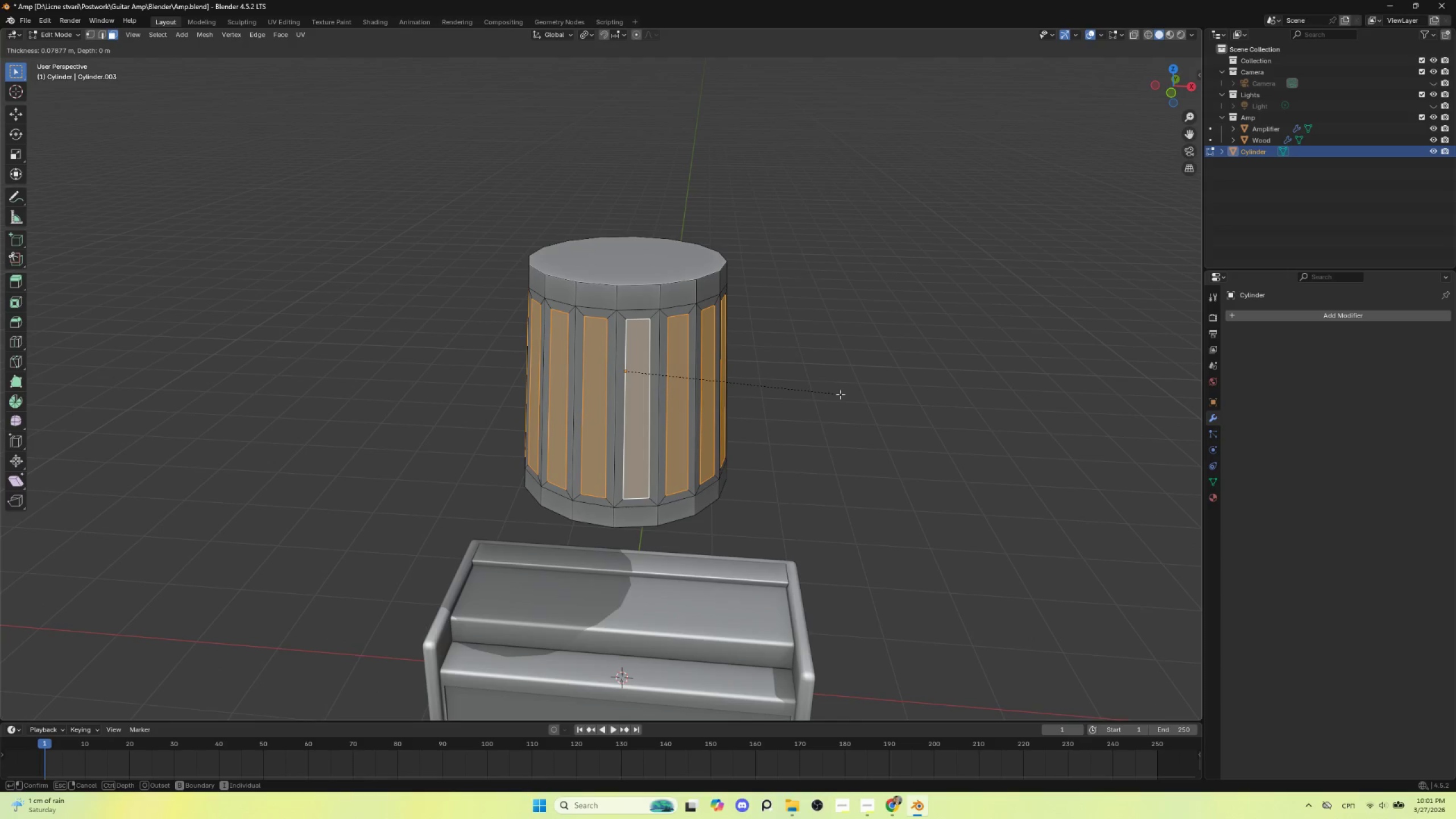 
left_click([841, 403])
 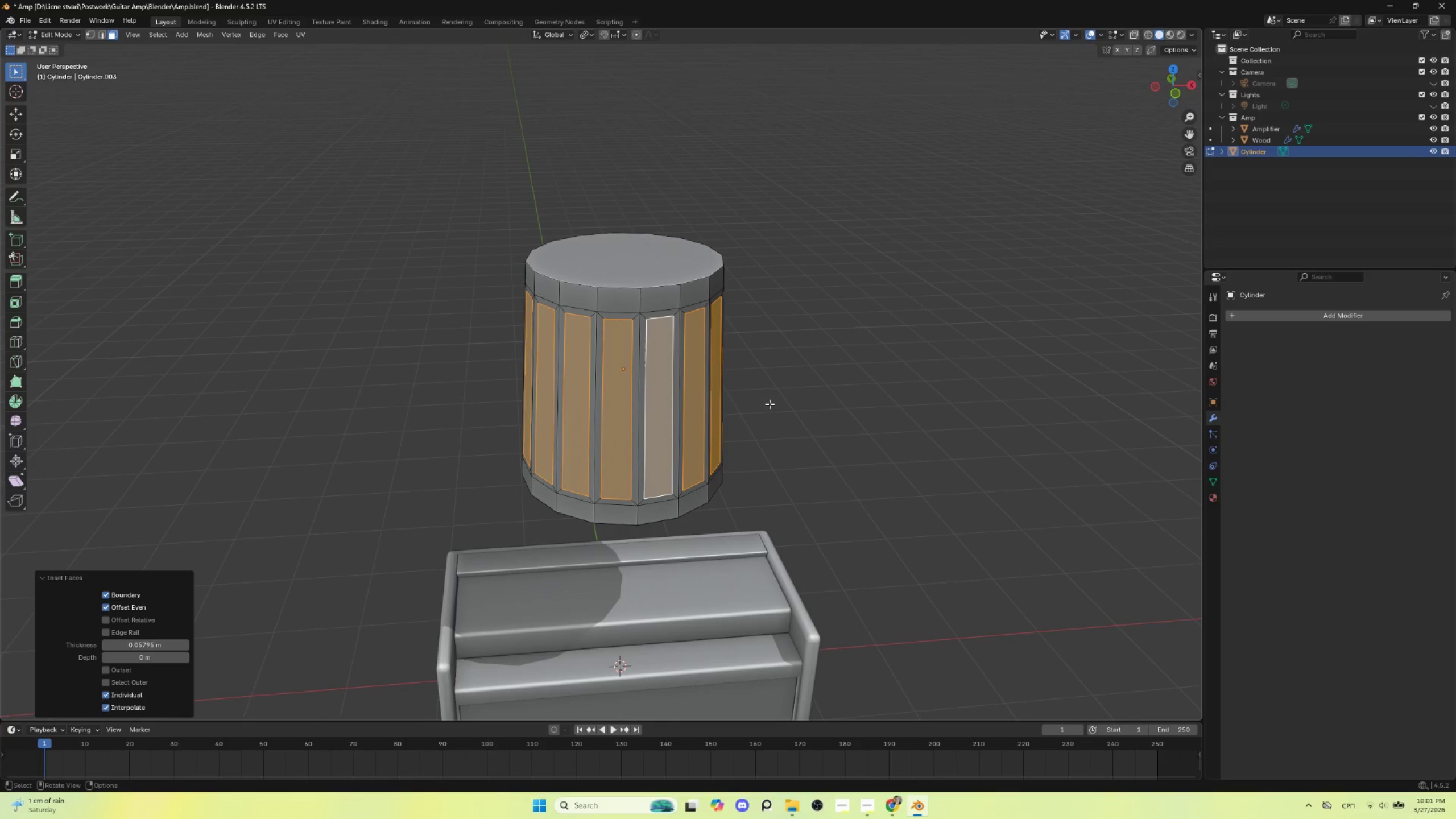 
scroll: coordinate [767, 417], scroll_direction: up, amount: 3.0
 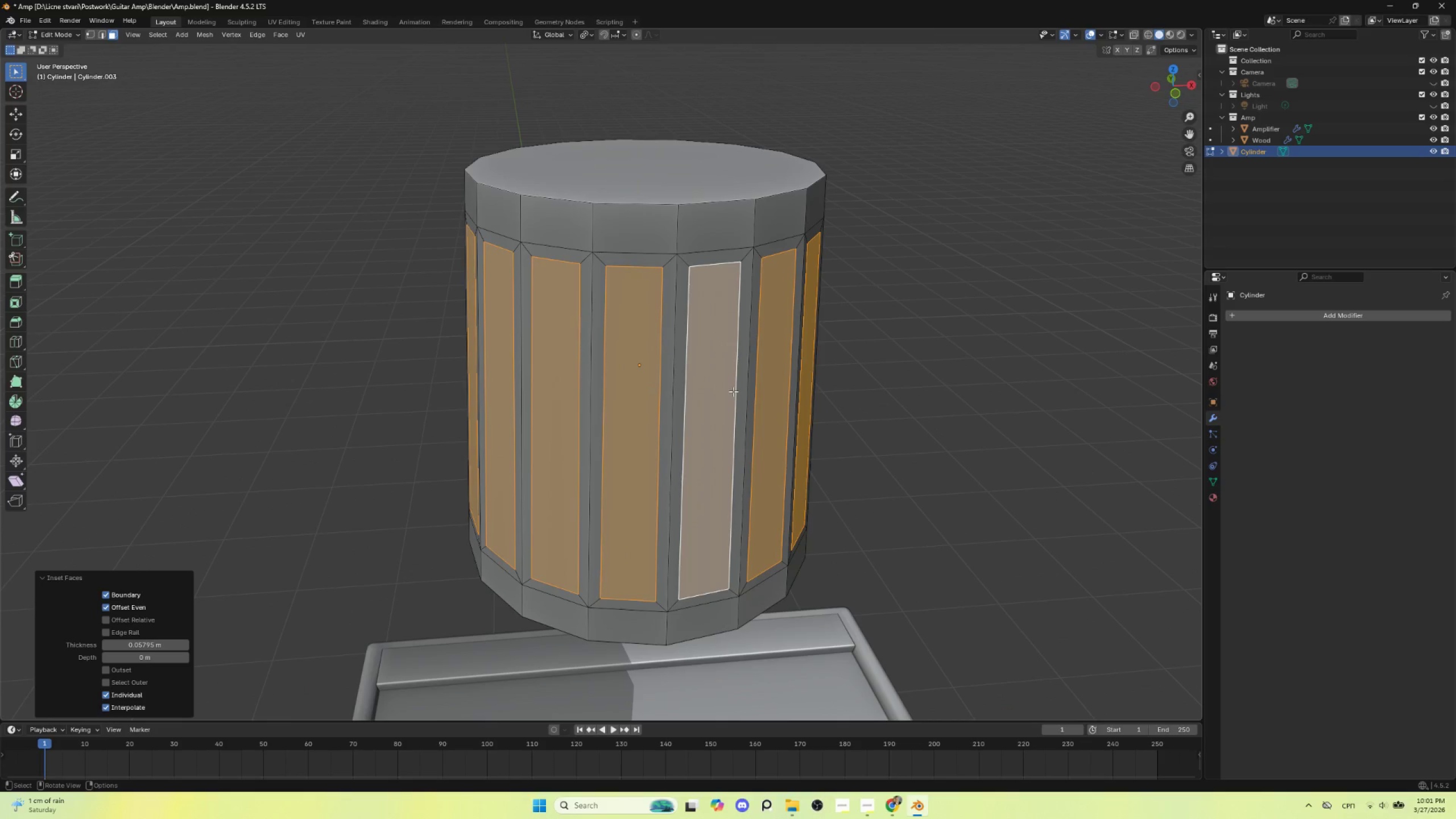 
scroll: coordinate [730, 391], scroll_direction: down, amount: 1.0
 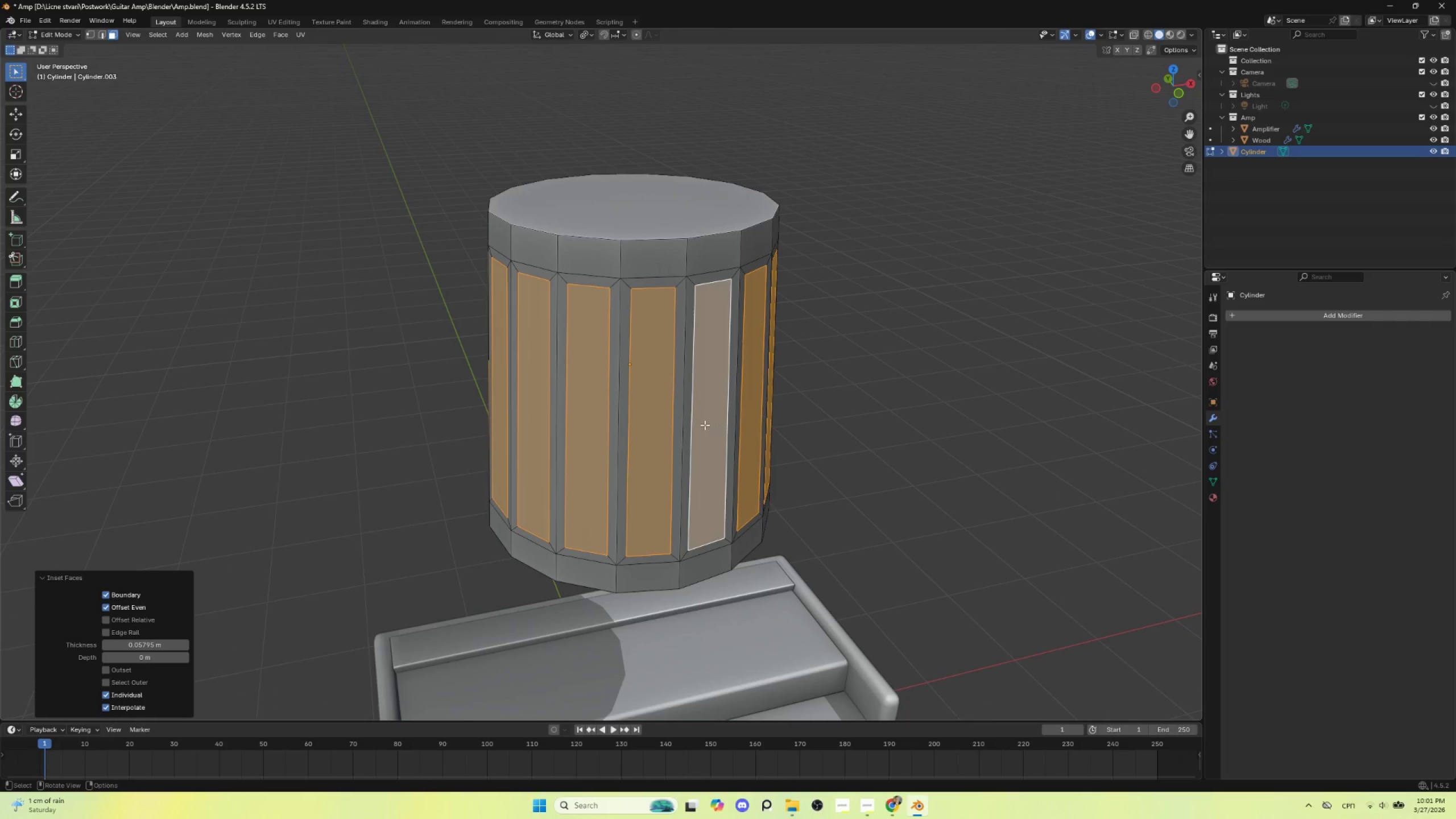 
key(Shift+E)
 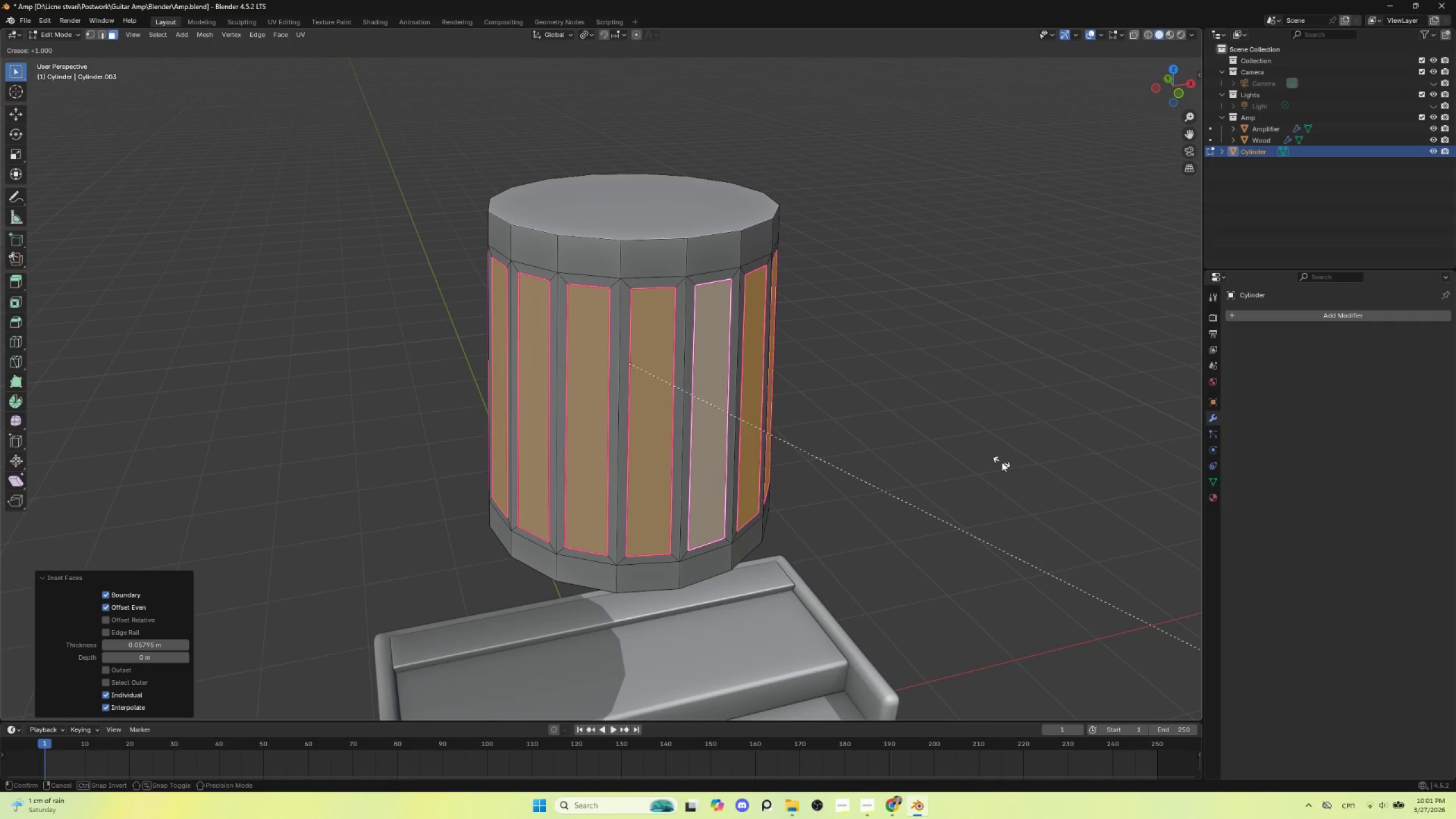 
key(Escape)
 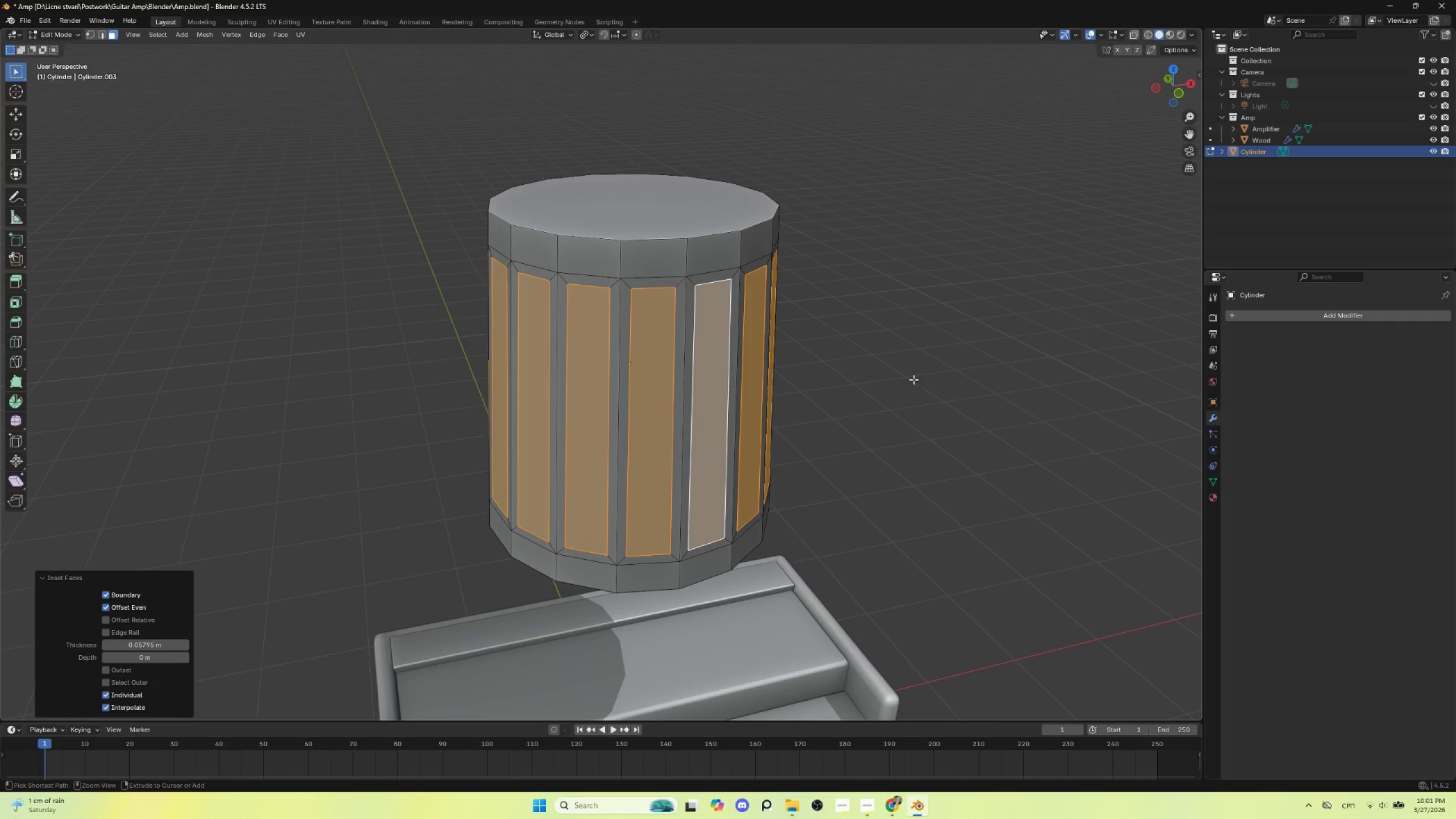 
key(Control+Z)
 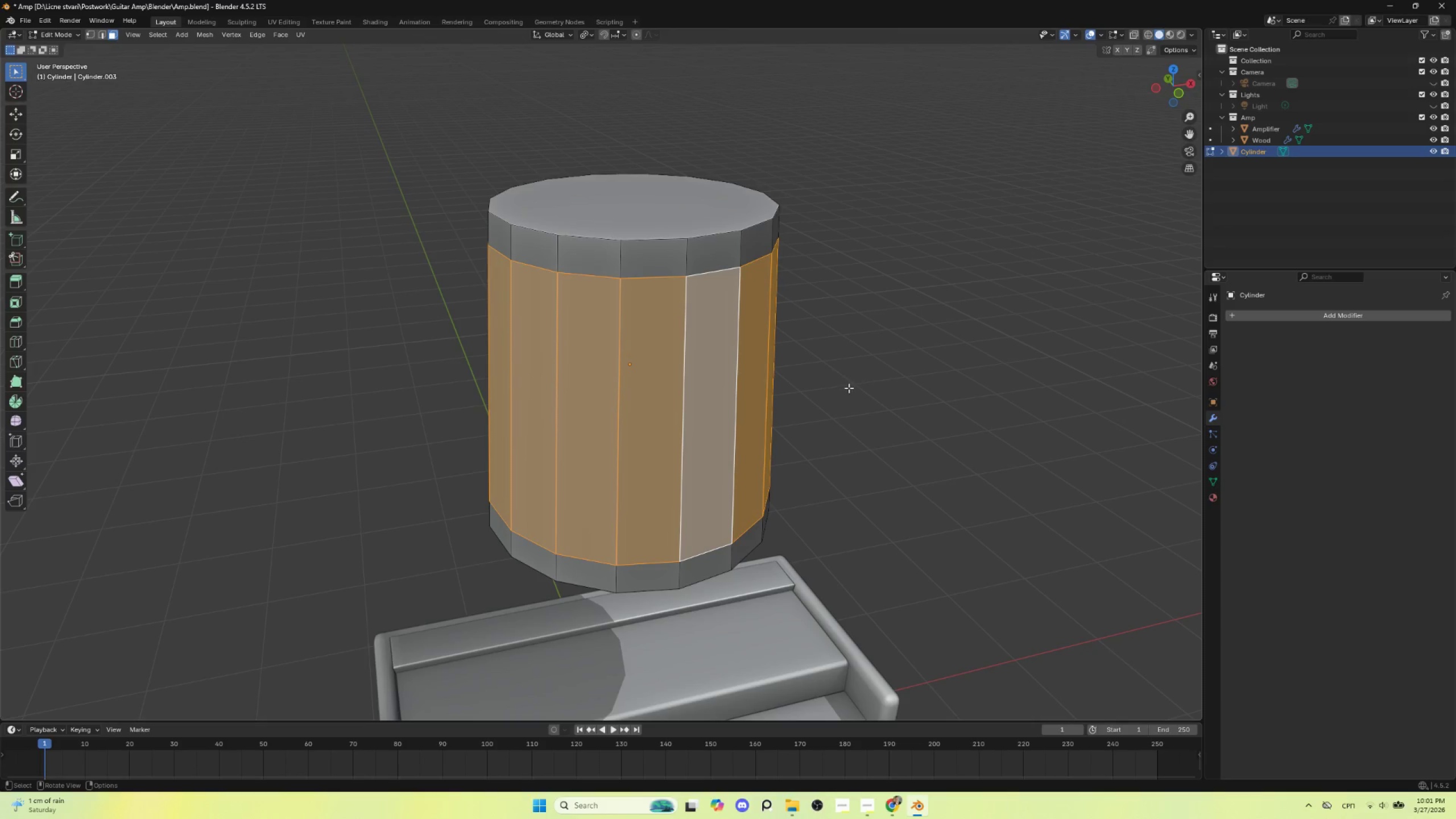 
key(Shift+E)
 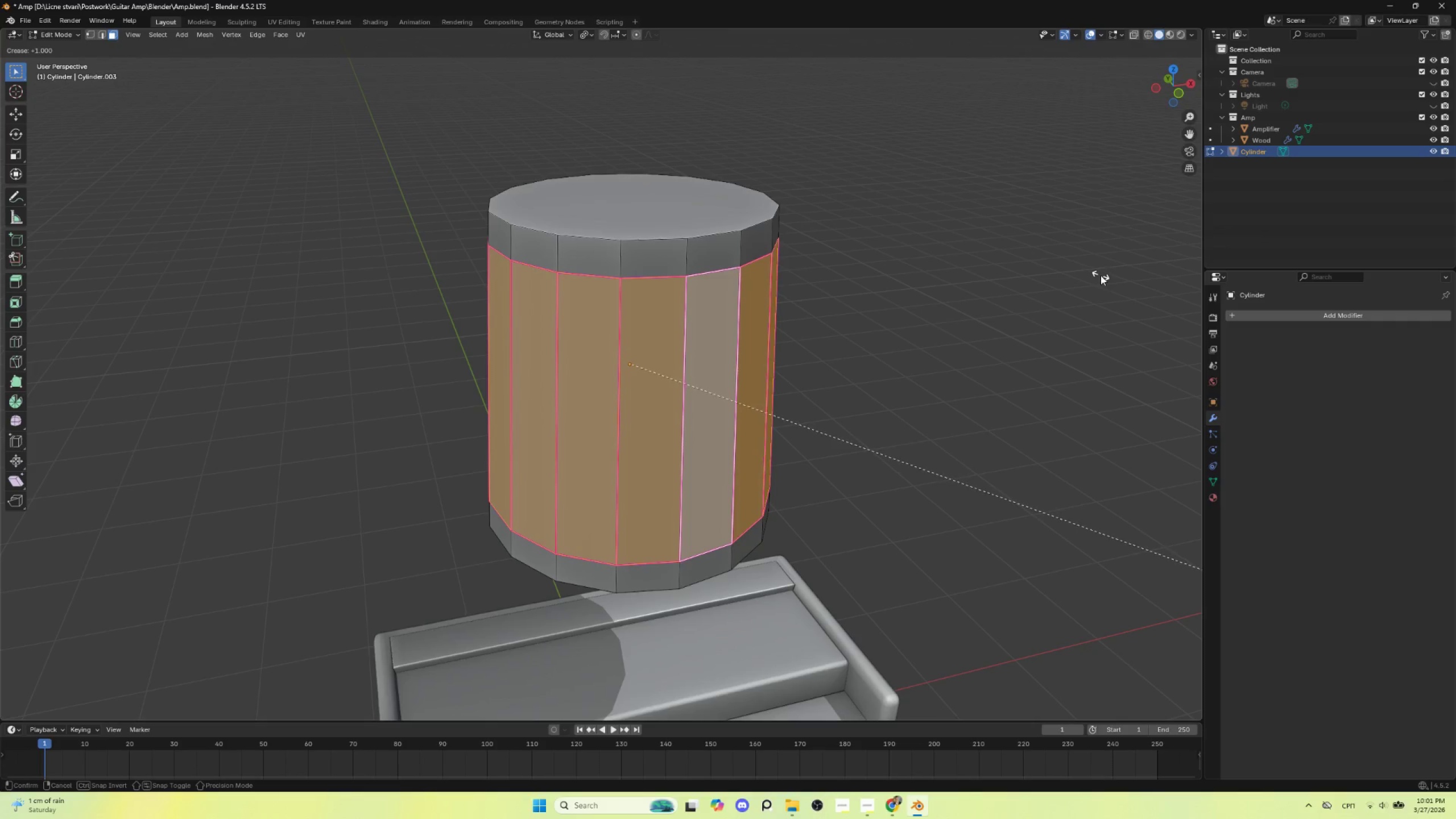 
left_click([1101, 275])
 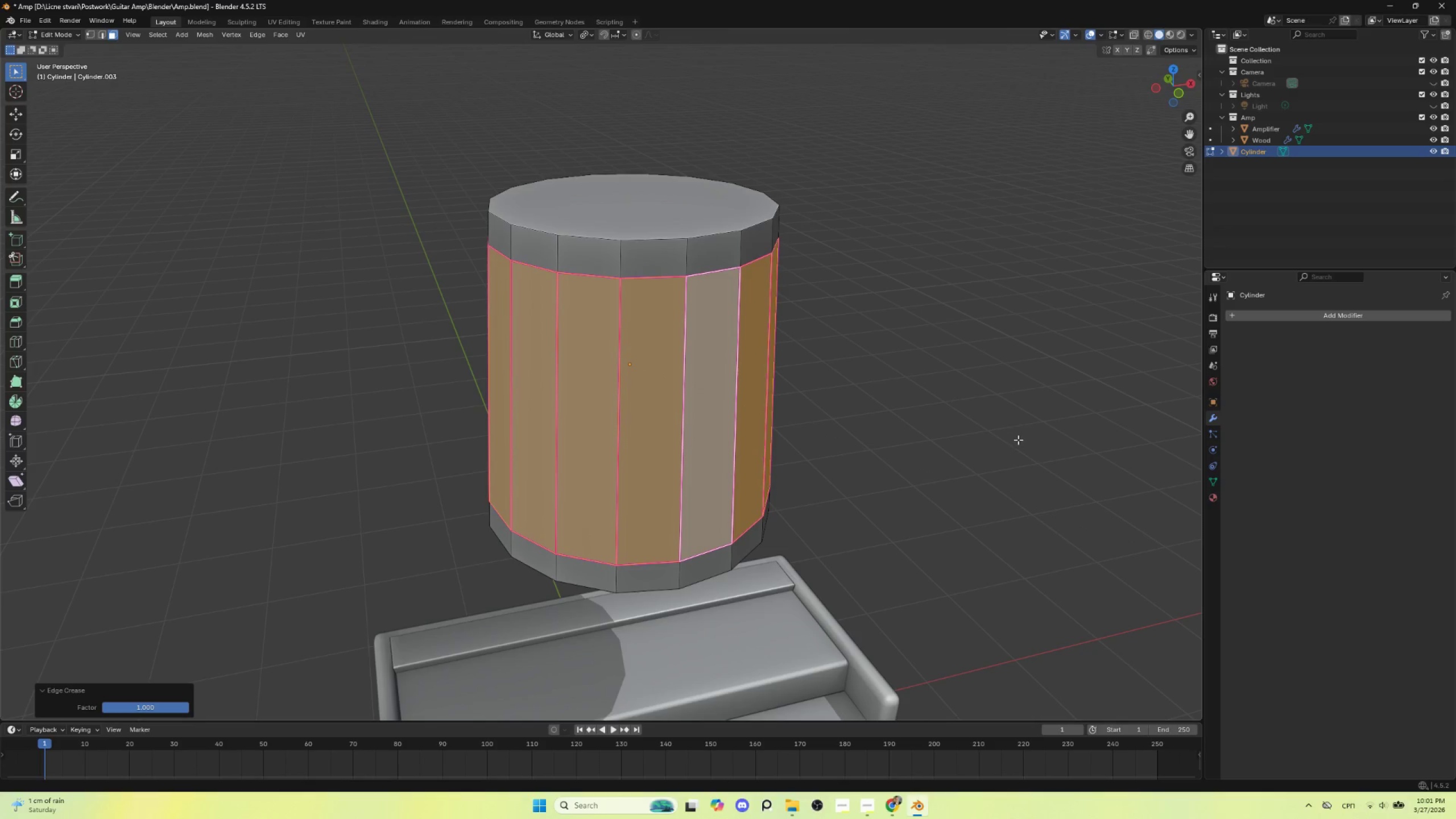 
key(I)
 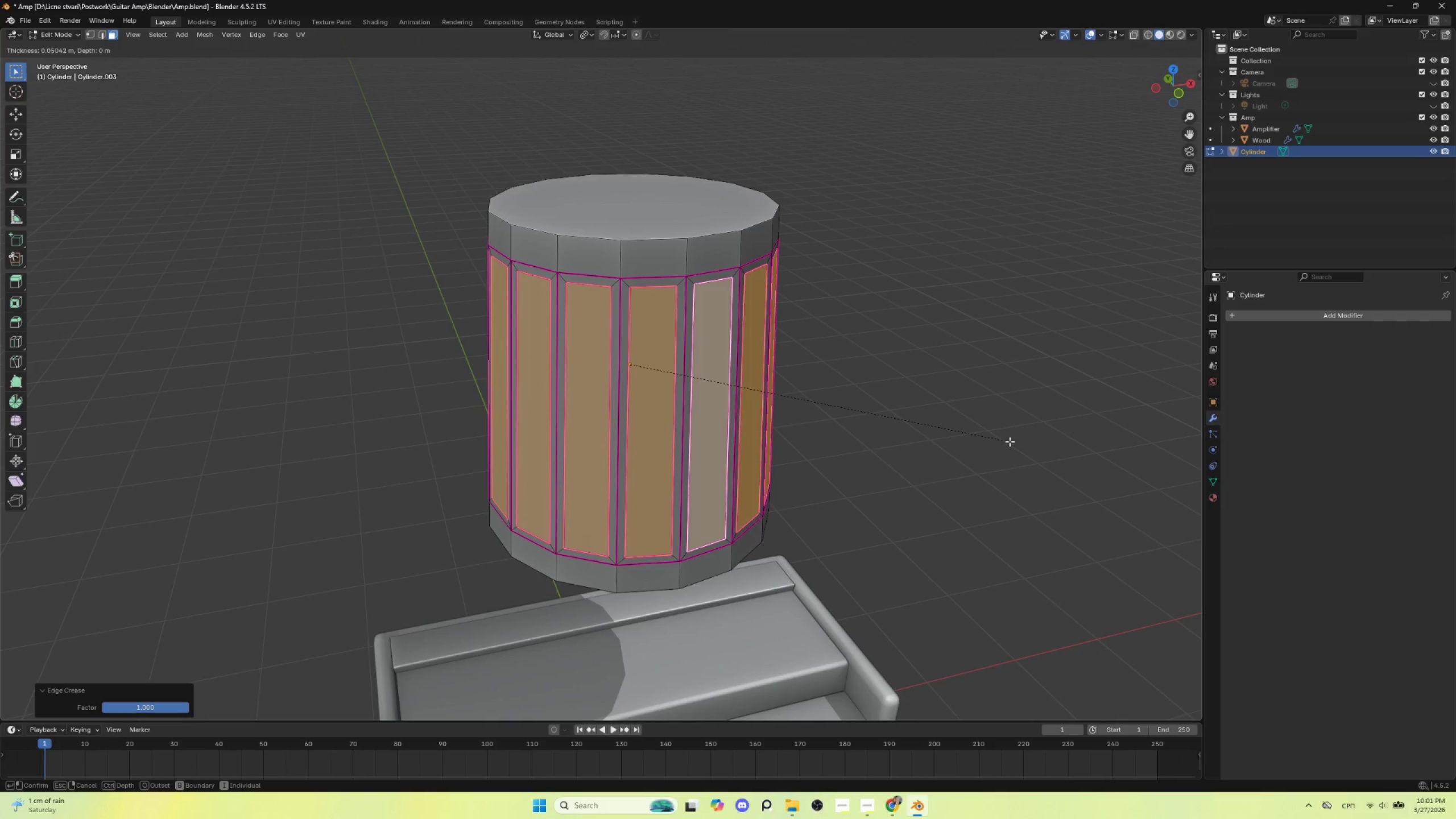 
left_click([1010, 441])
 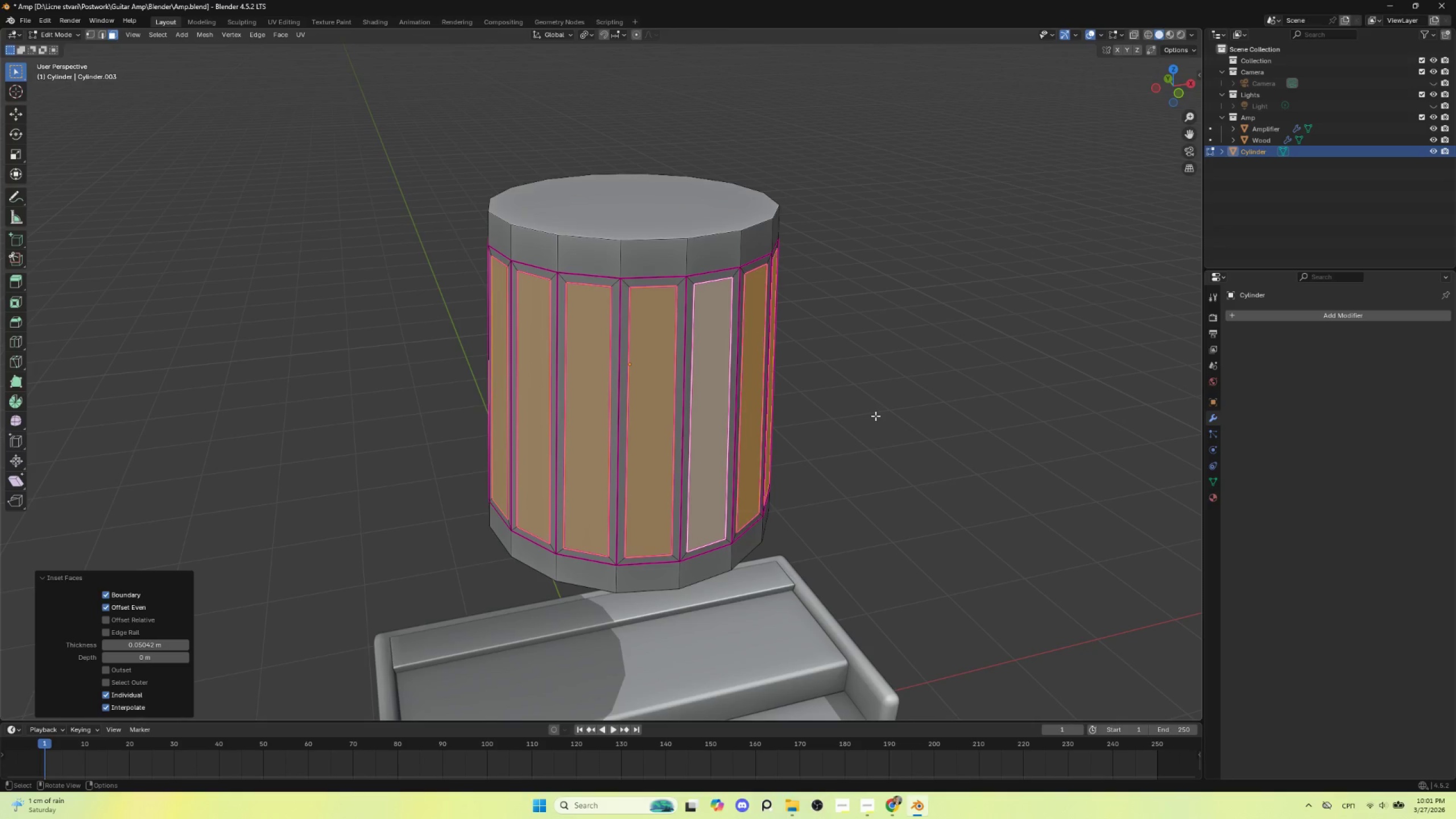 
wait(5.81)
 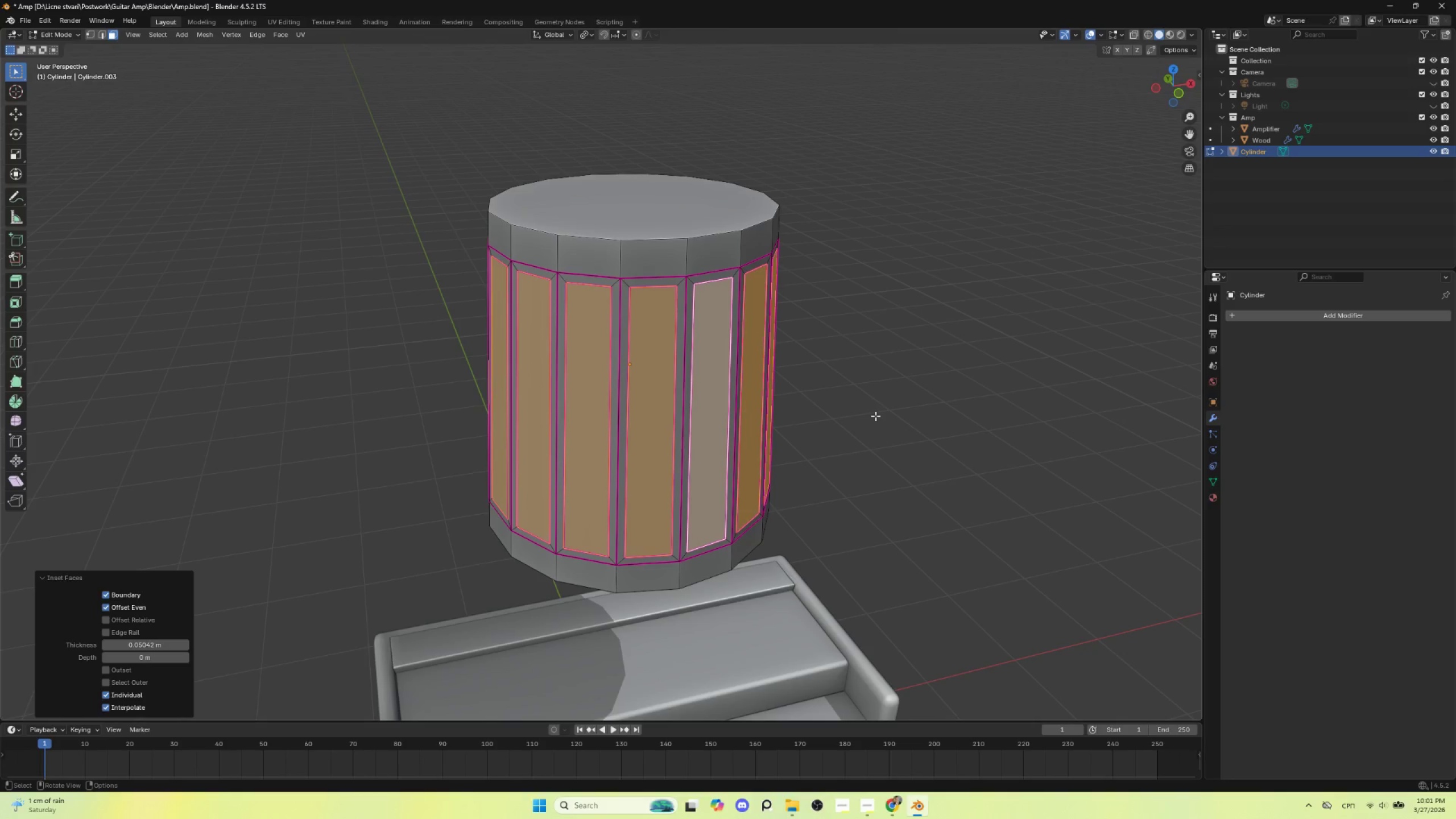 
key(E)
 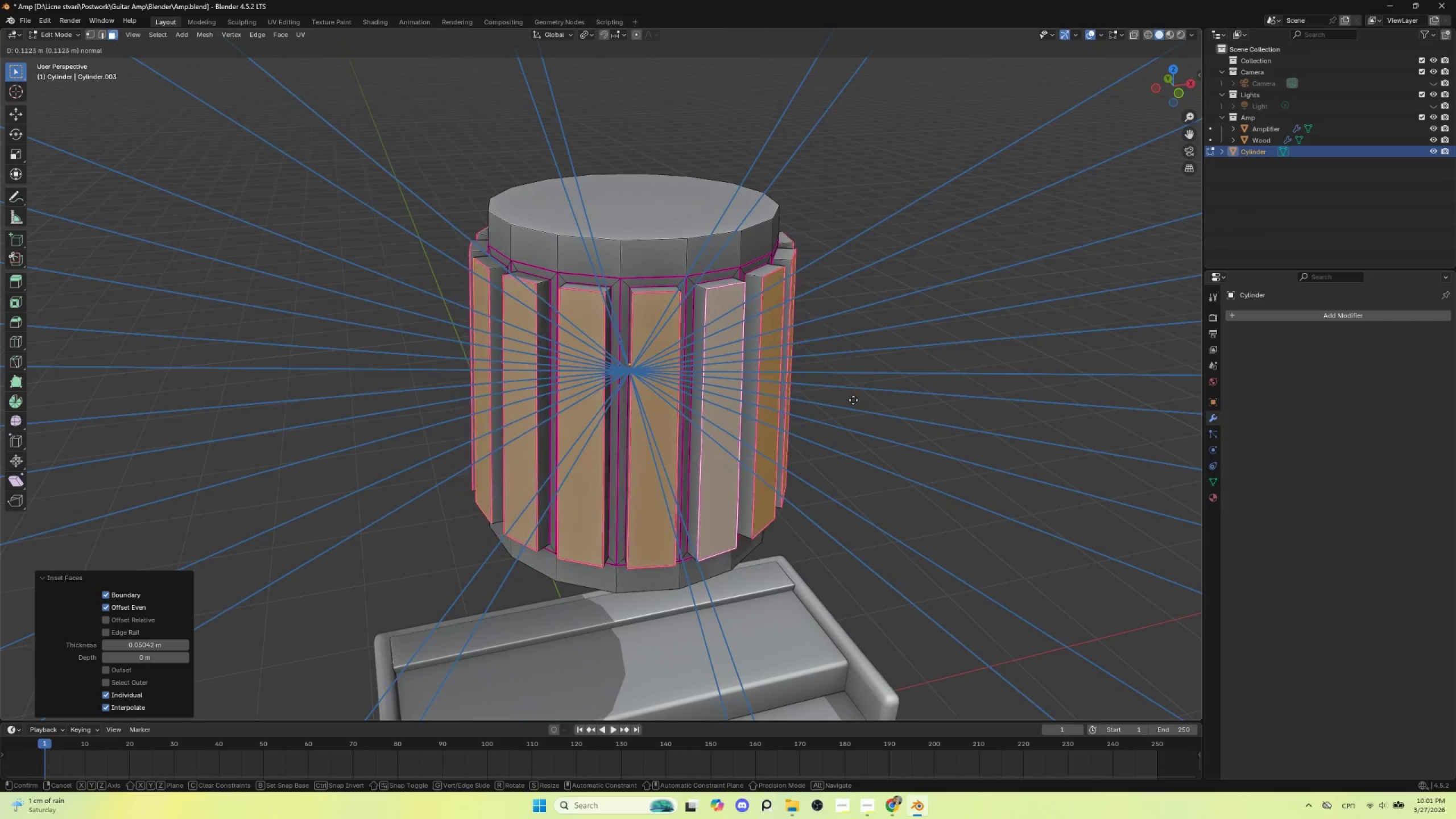 
wait(5.53)
 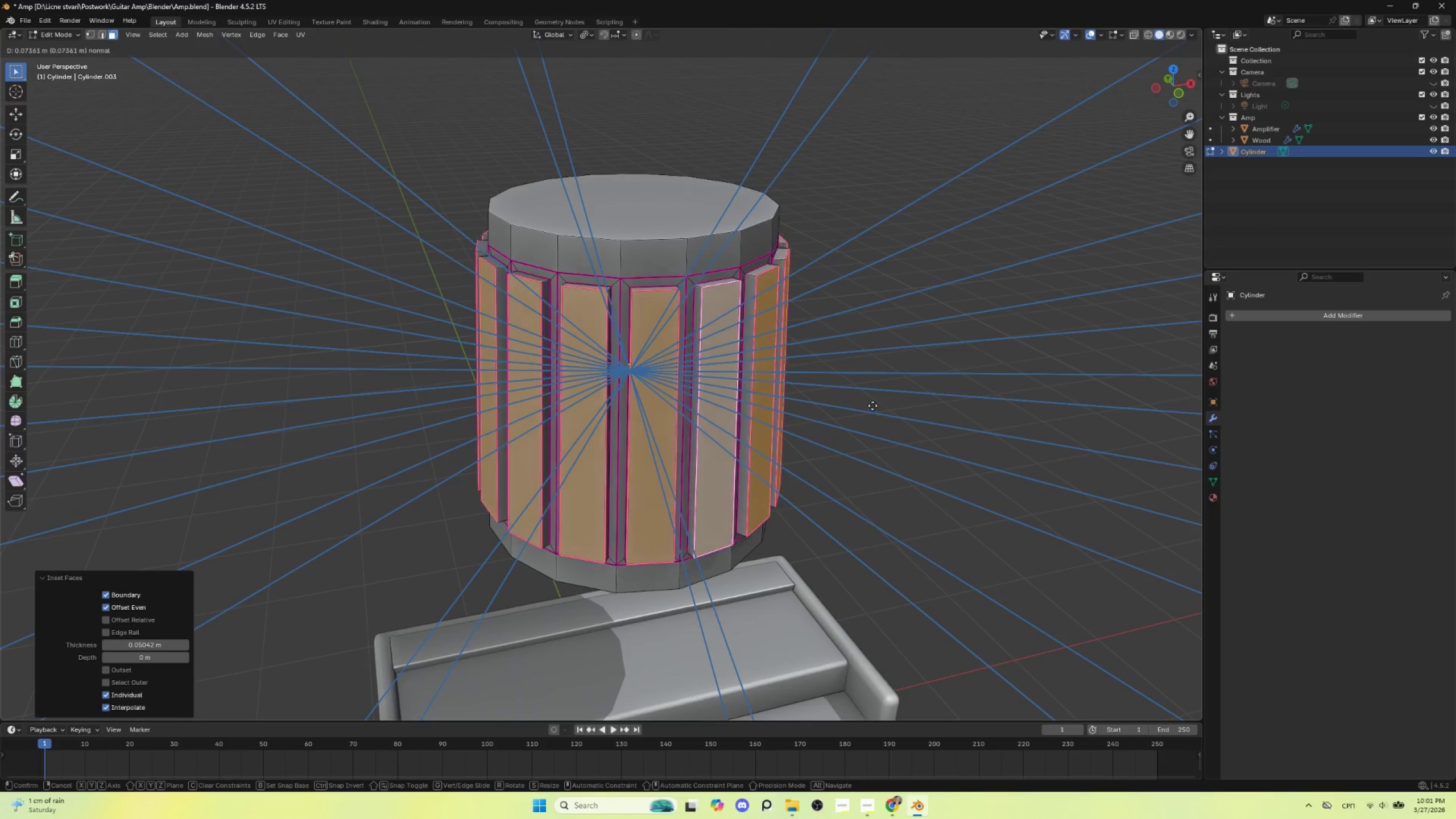 
left_click([852, 400])
 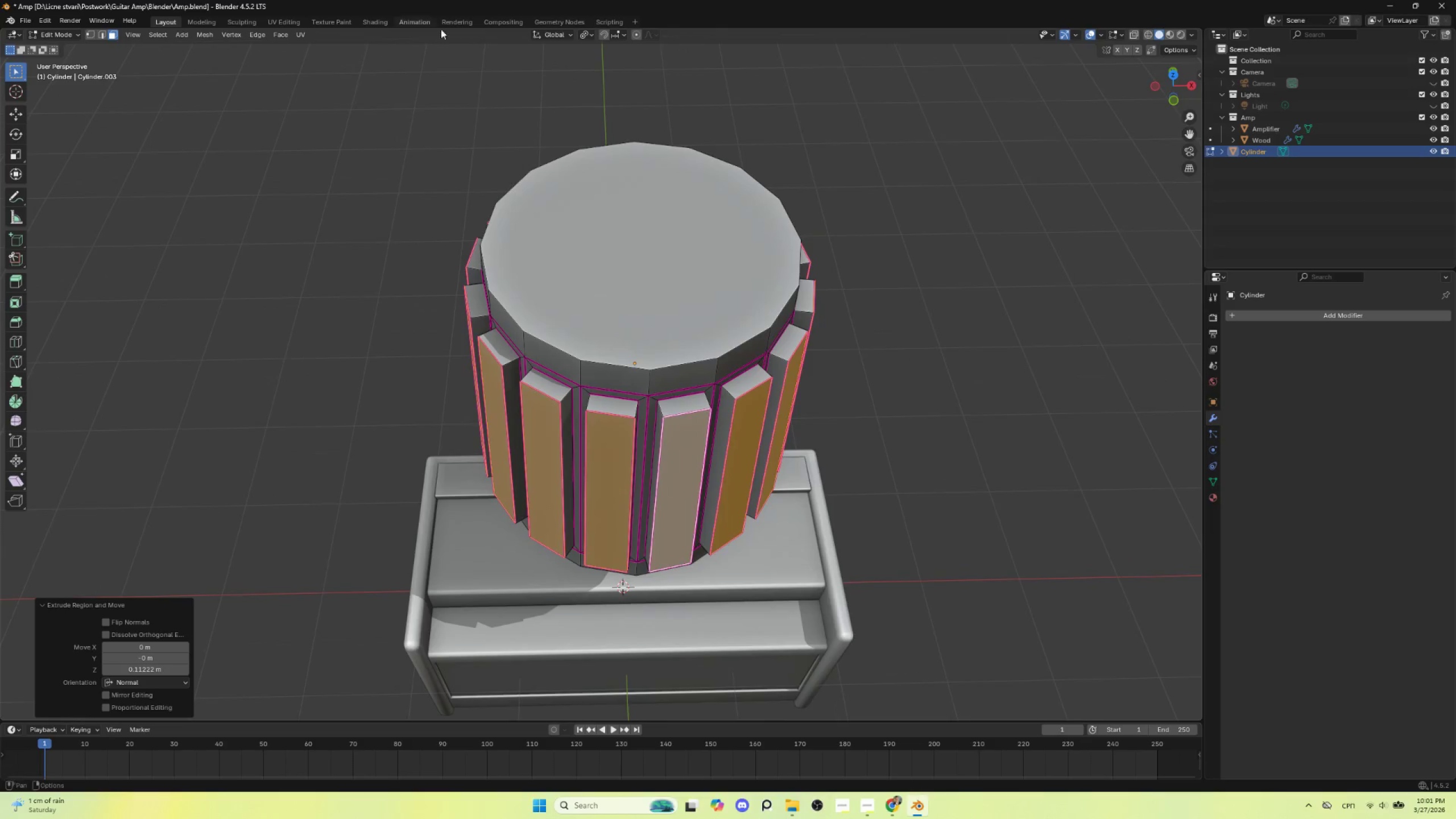 
left_click([572, 38])
 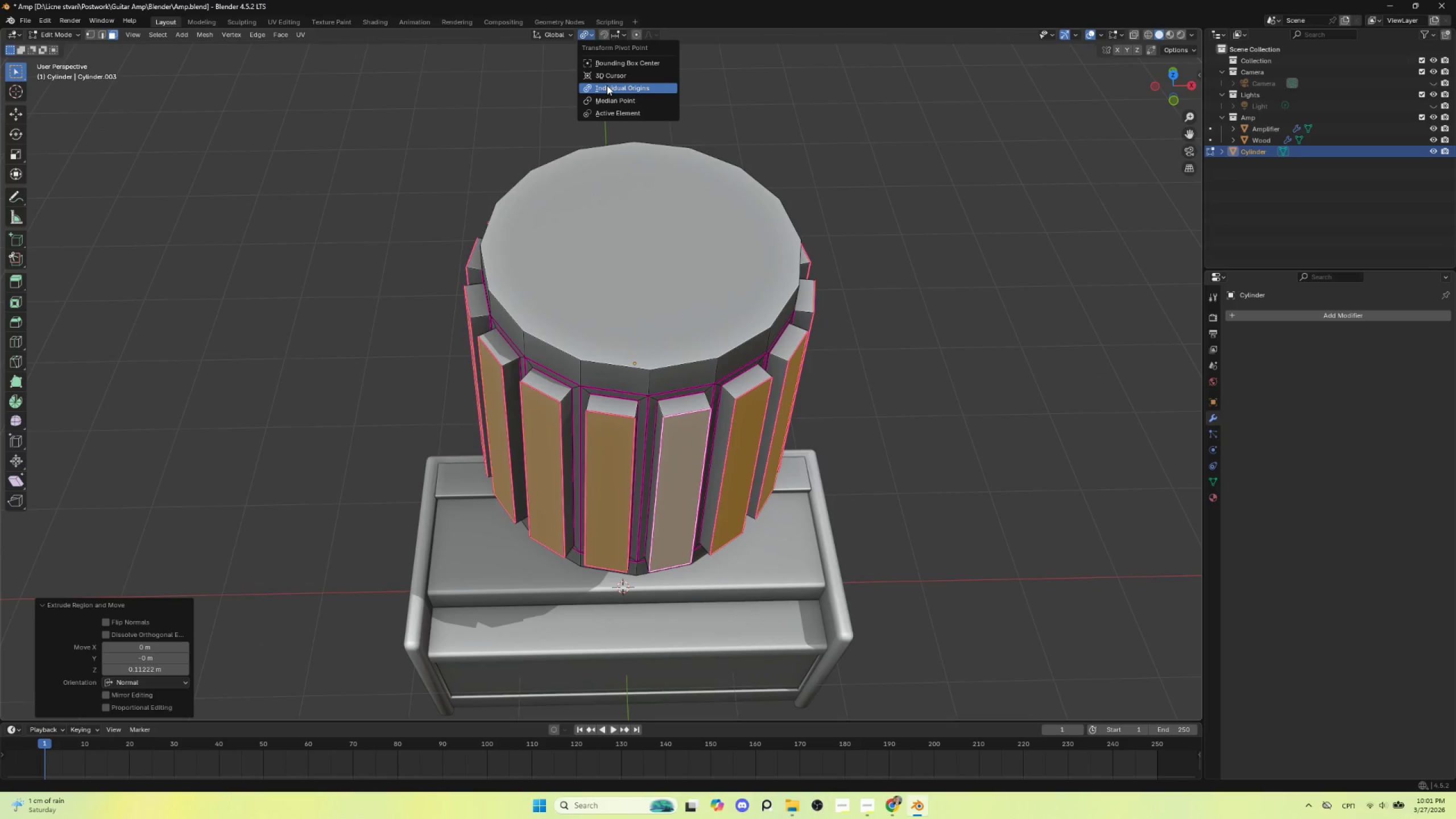 
left_click([614, 92])
 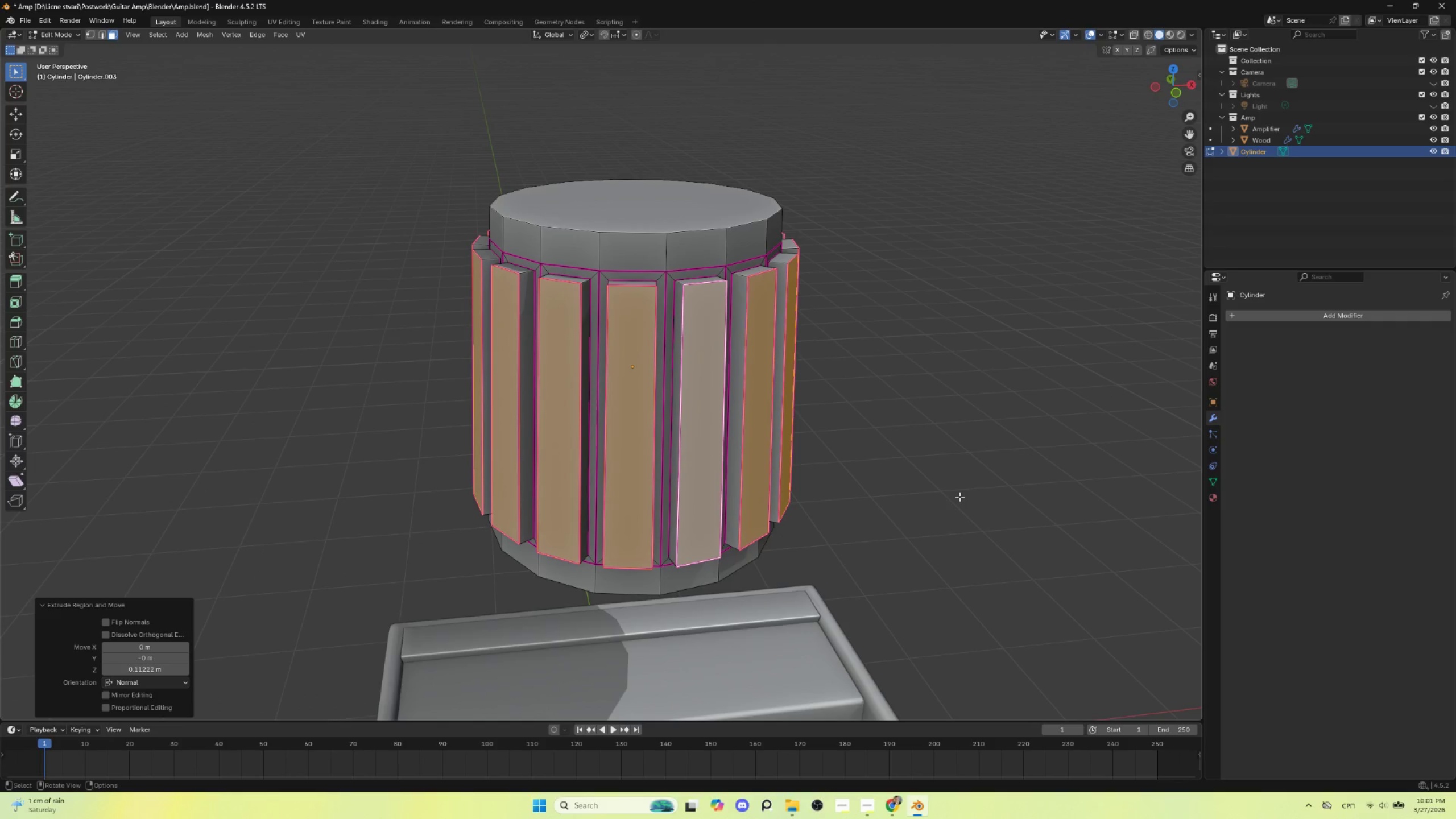 
key(S)
 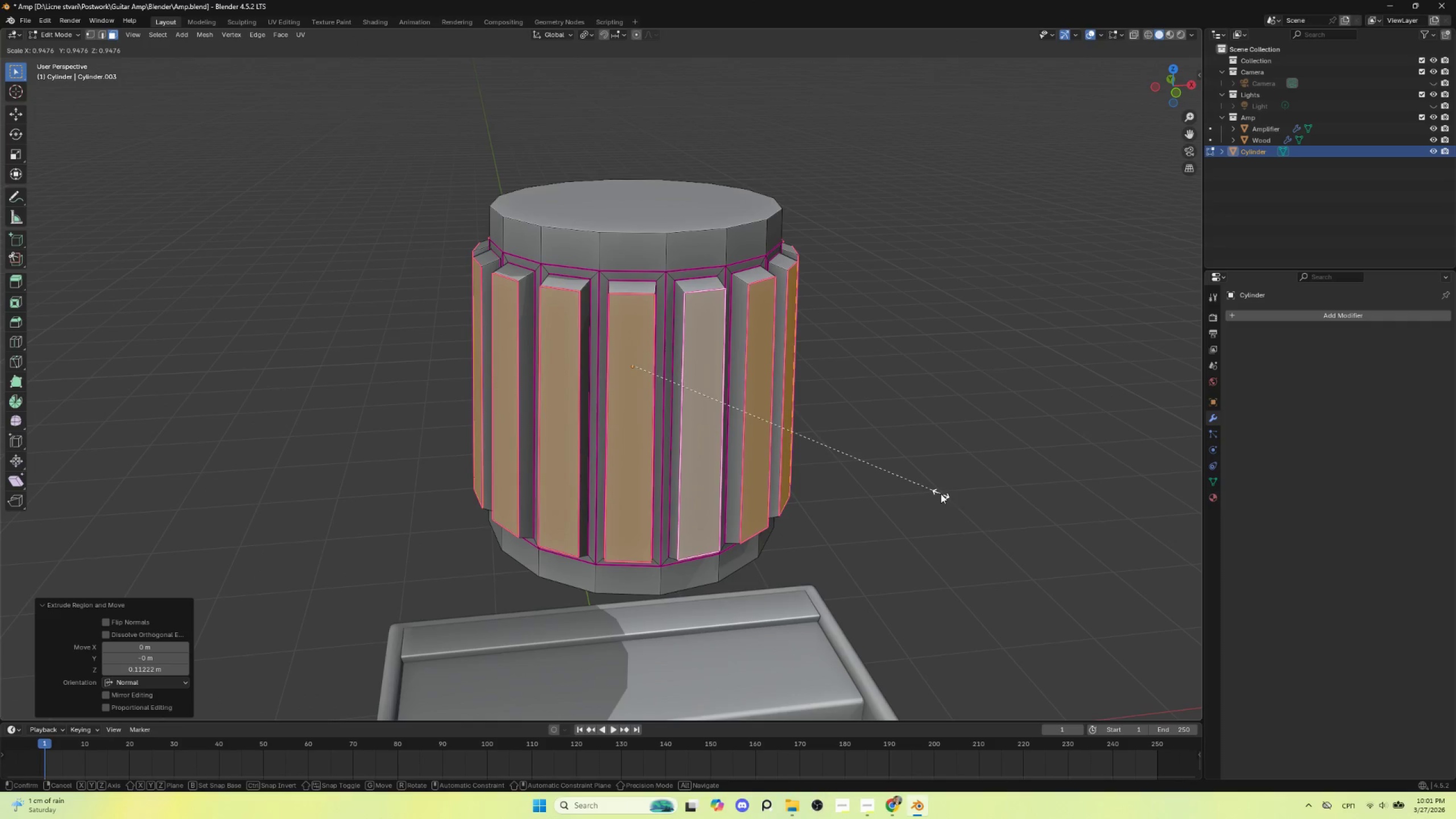 
key(Escape)
 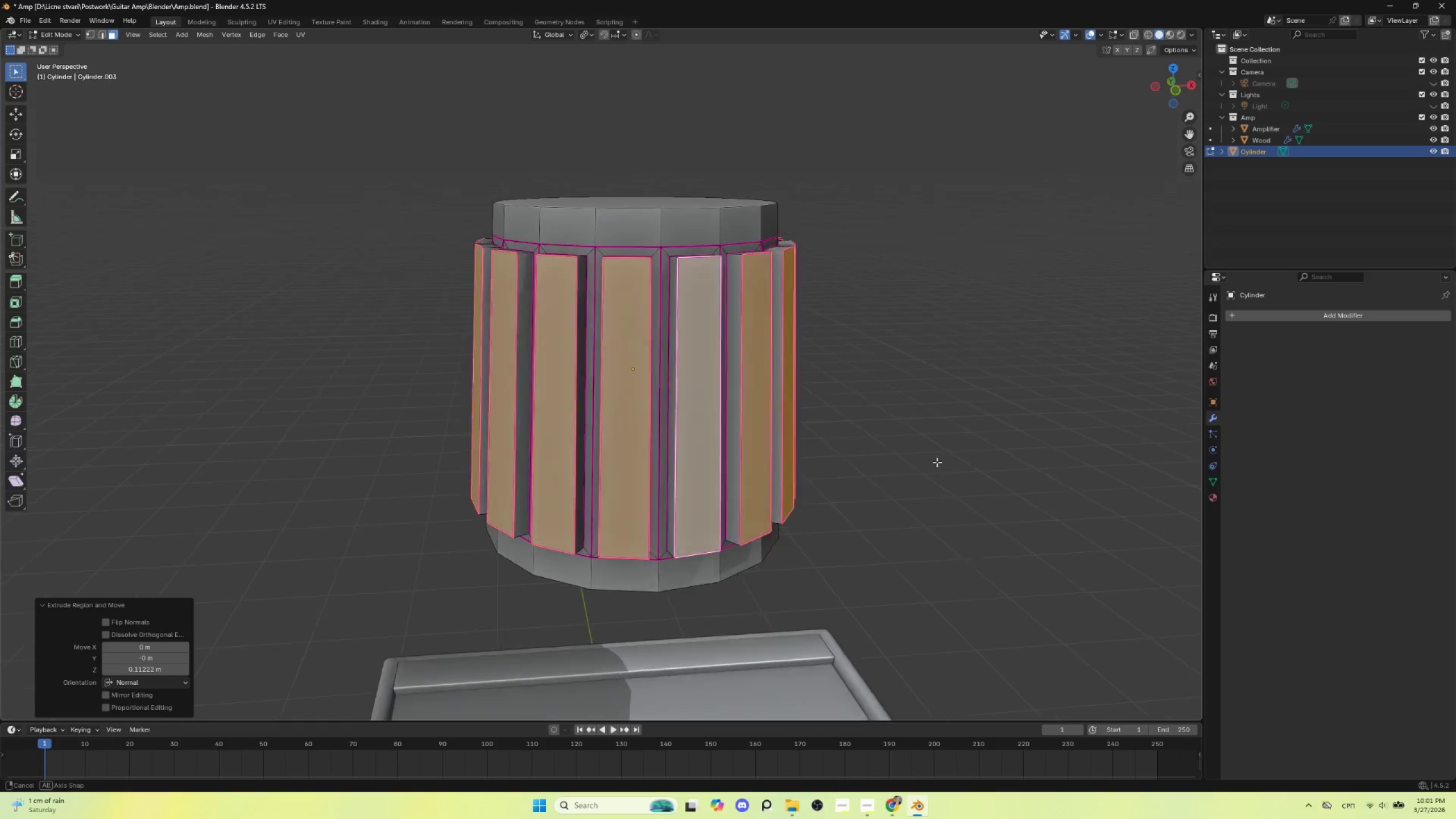 
hold_key(key=AltLeft, duration=0.47)
 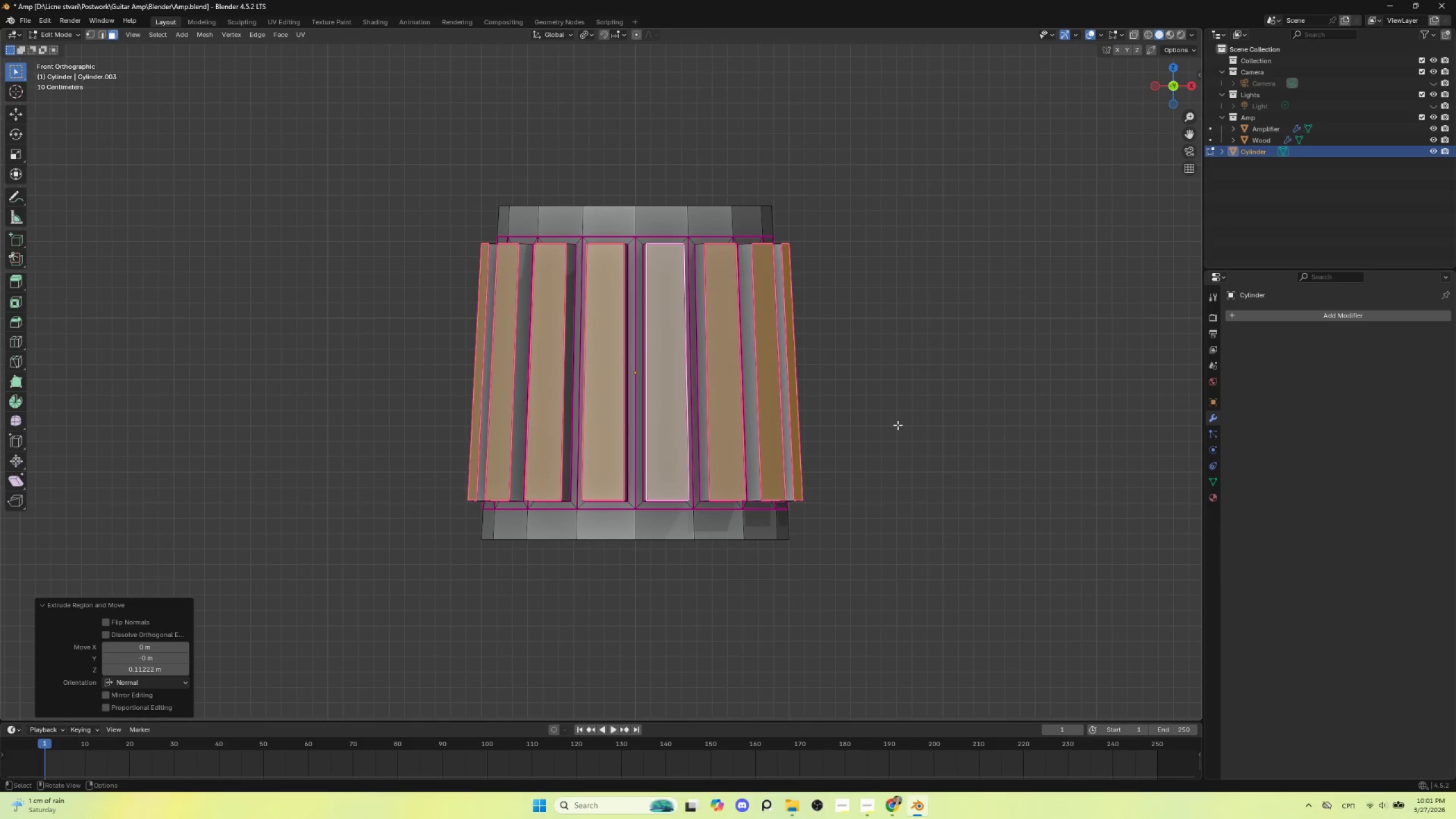 
type(sx)
 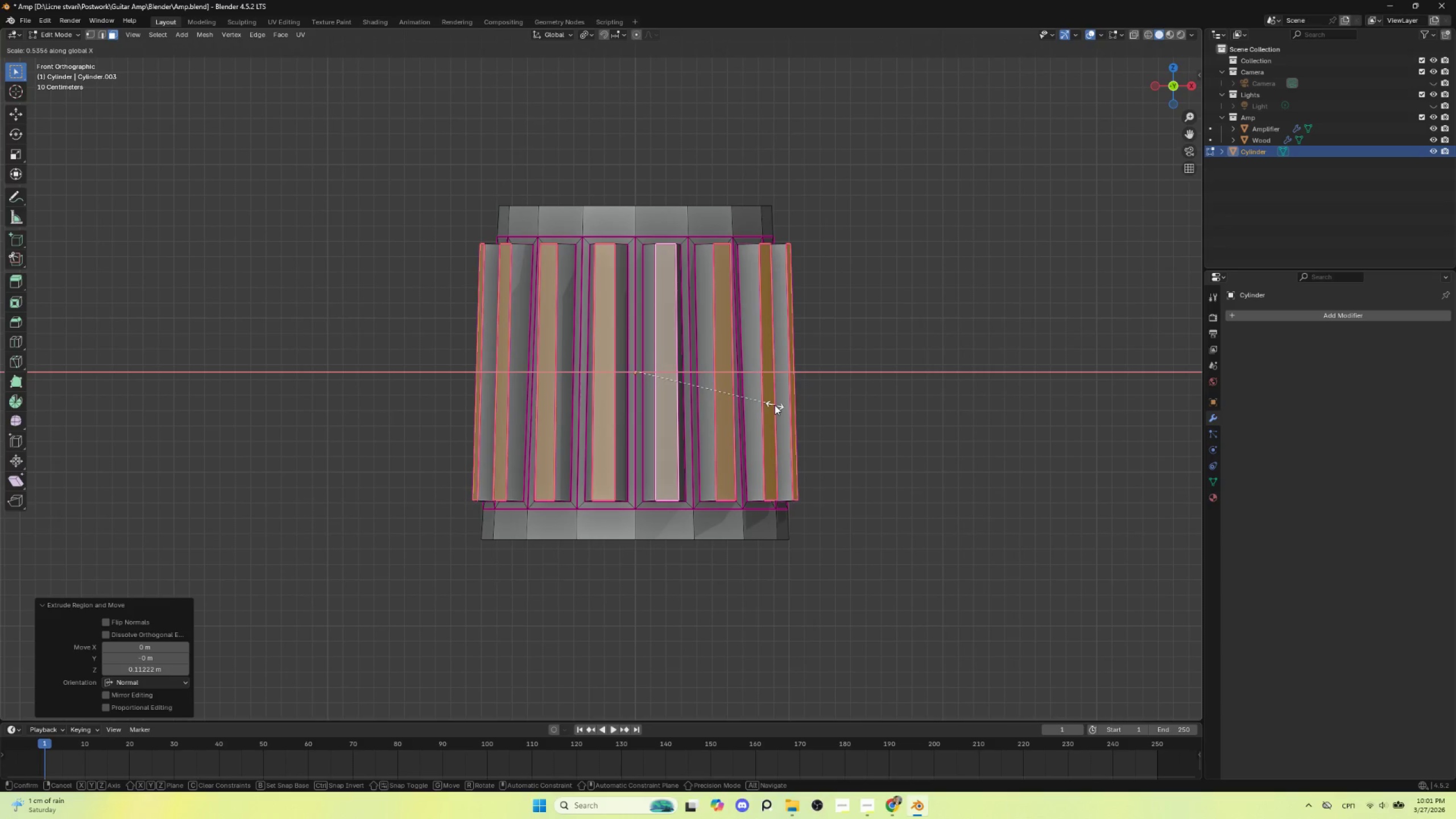 
left_click([776, 405])
 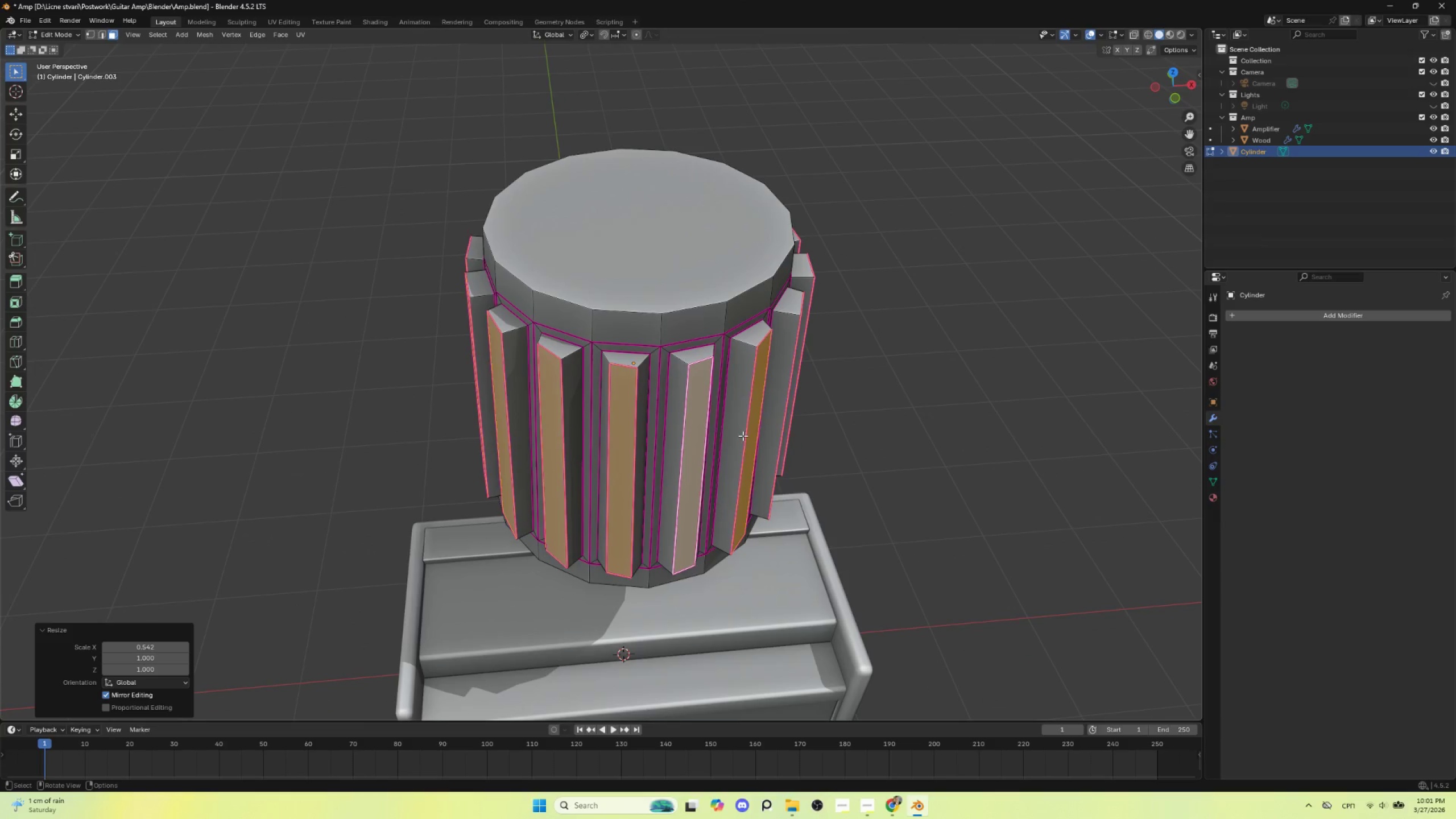 
scroll: coordinate [744, 446], scroll_direction: up, amount: 2.0
 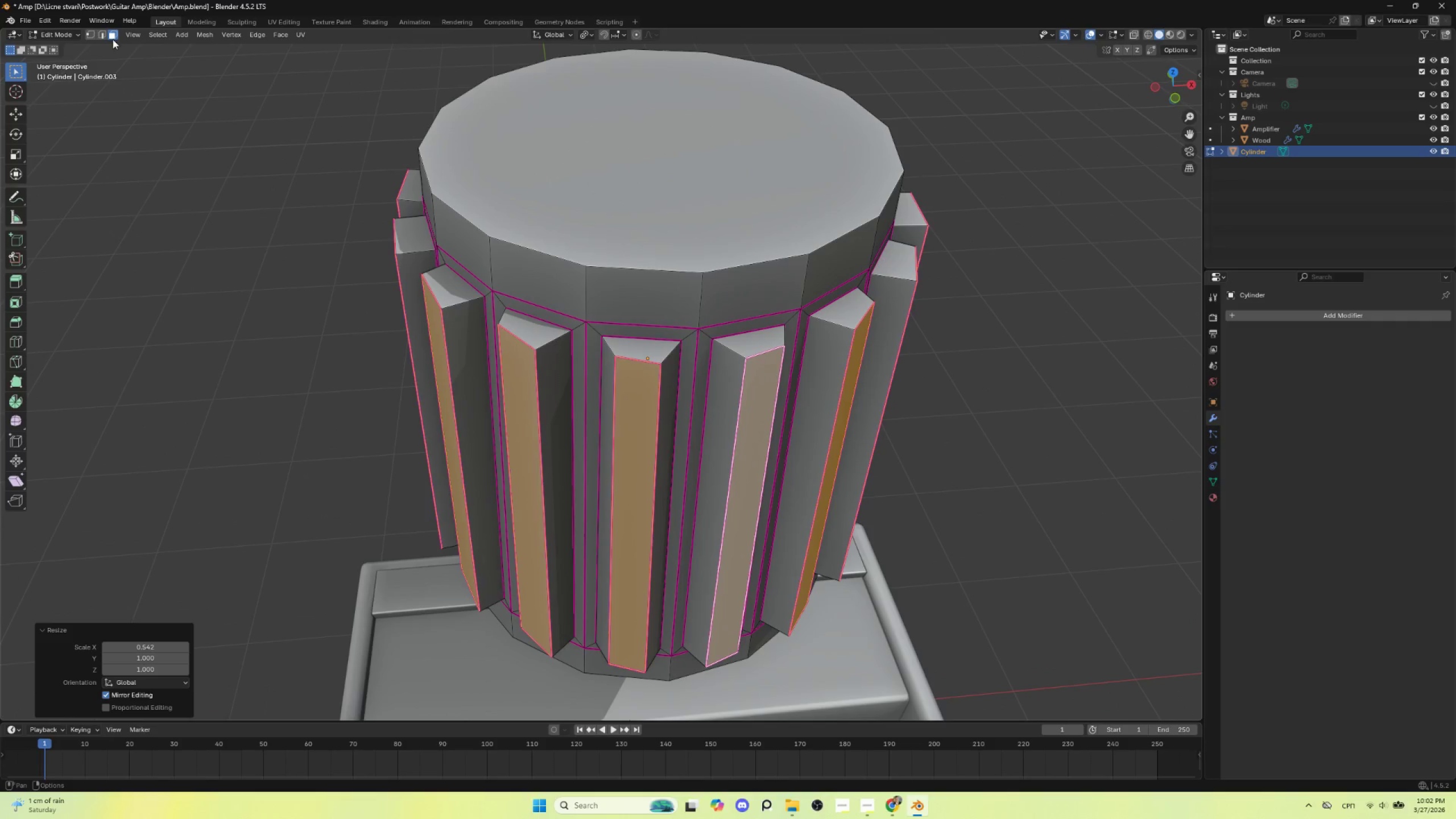 
left_click([101, 32])
 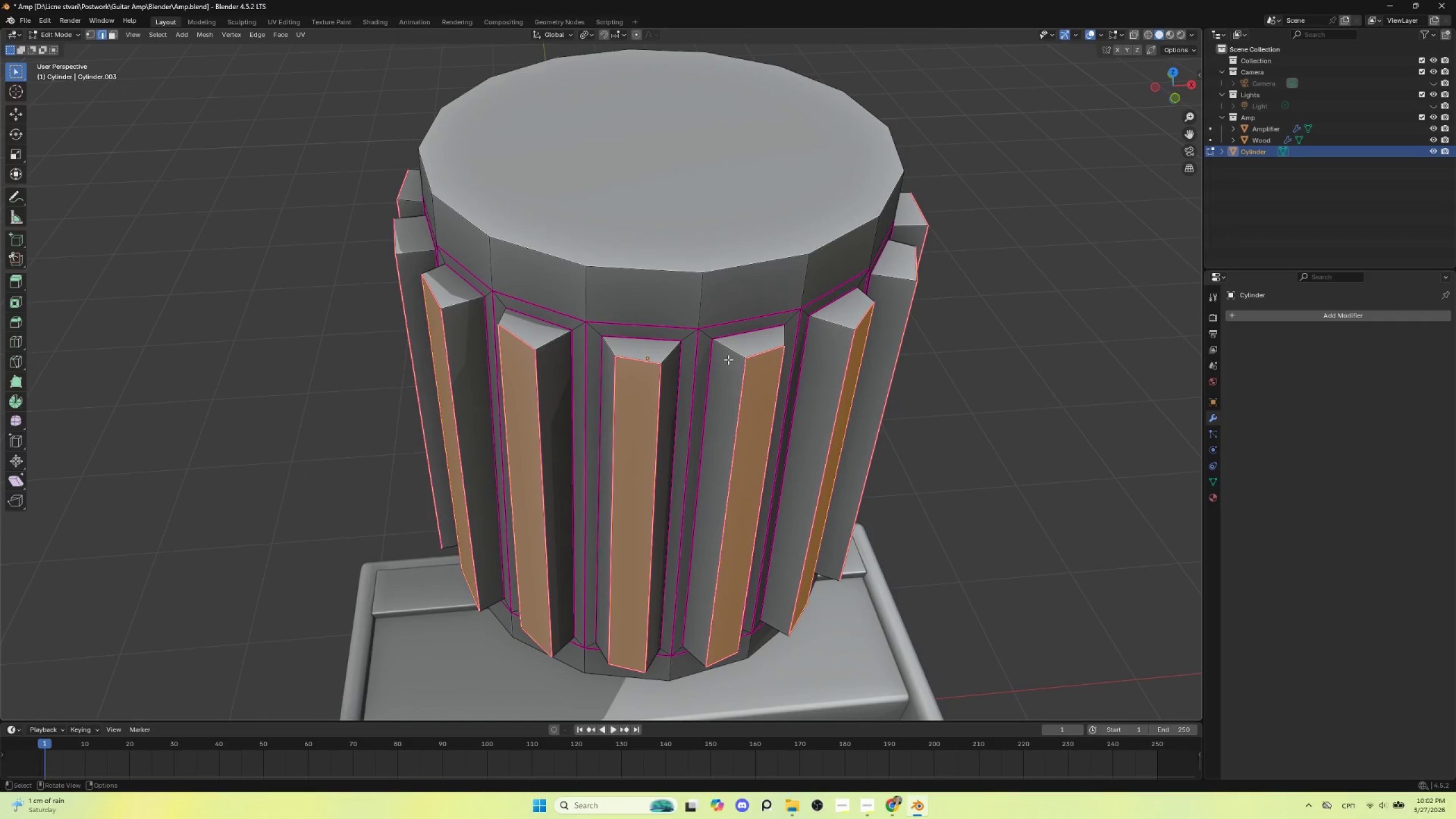 
hold_key(key=AltLeft, duration=0.59)
left_click([730, 351])
 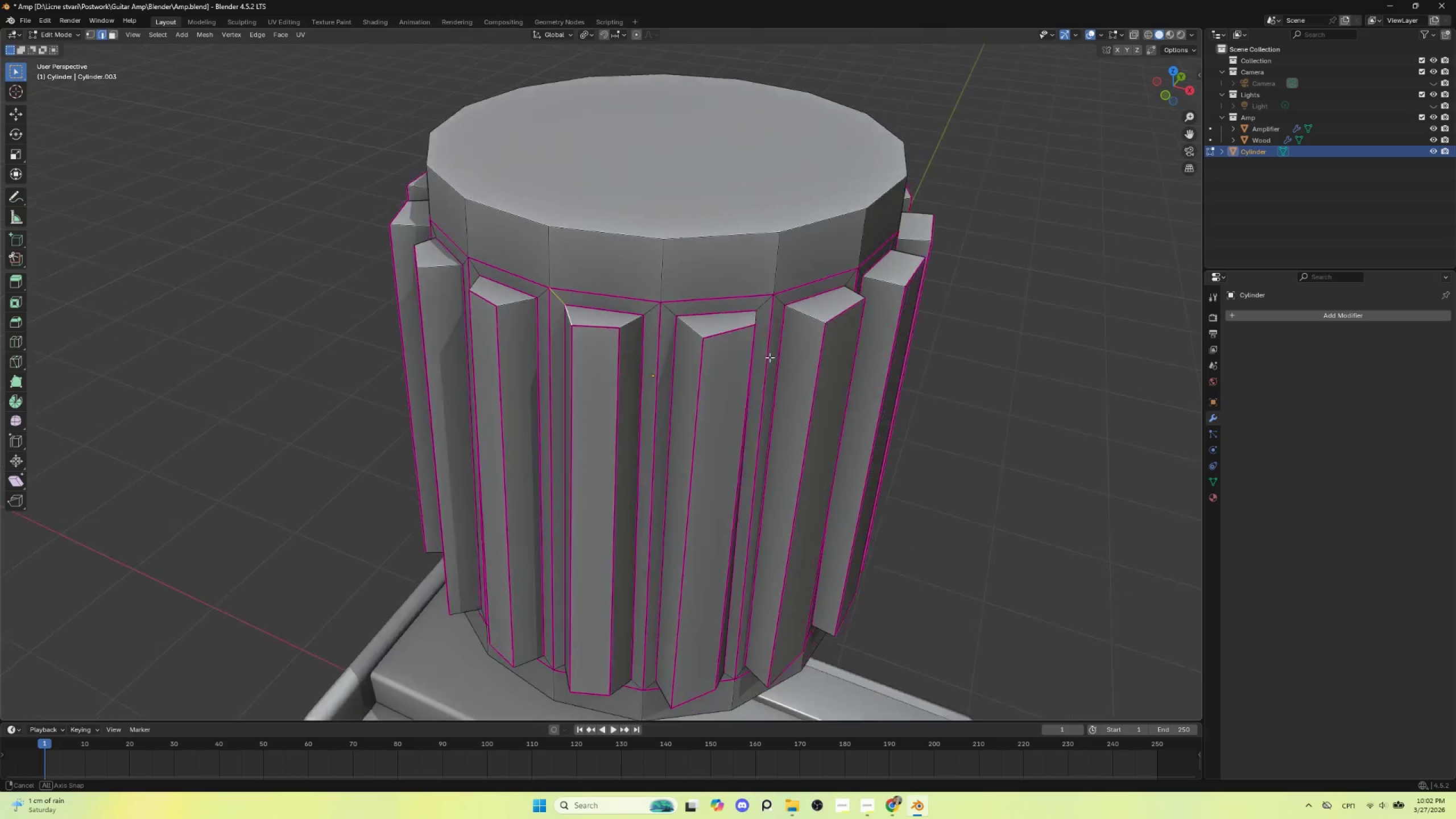 
hold_key(key=AltLeft, duration=0.86)
hold_key(key=ShiftLeft, duration=0.88)
left_click([602, 316])
 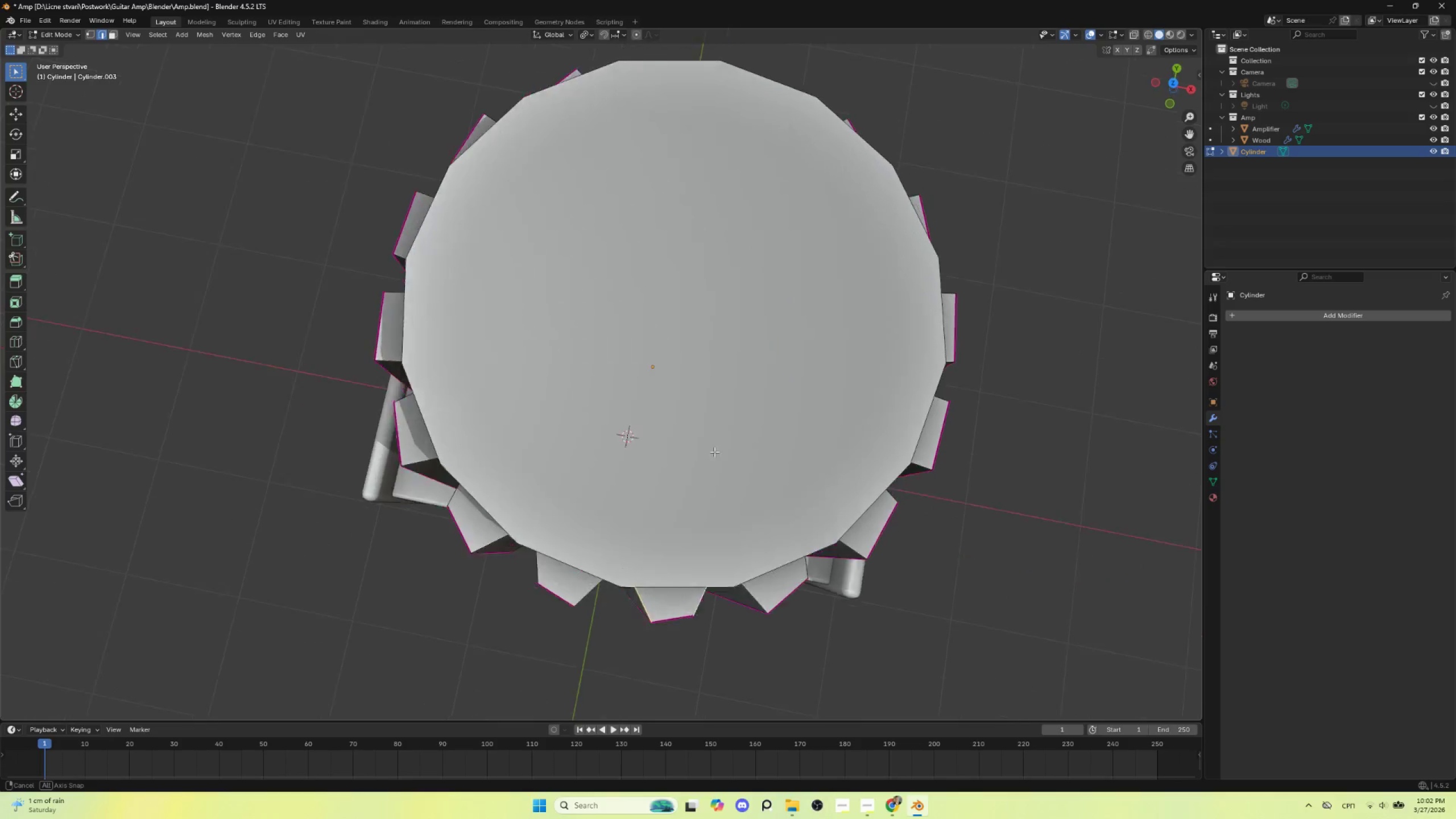 
hold_key(key=AltLeft, duration=0.62)
 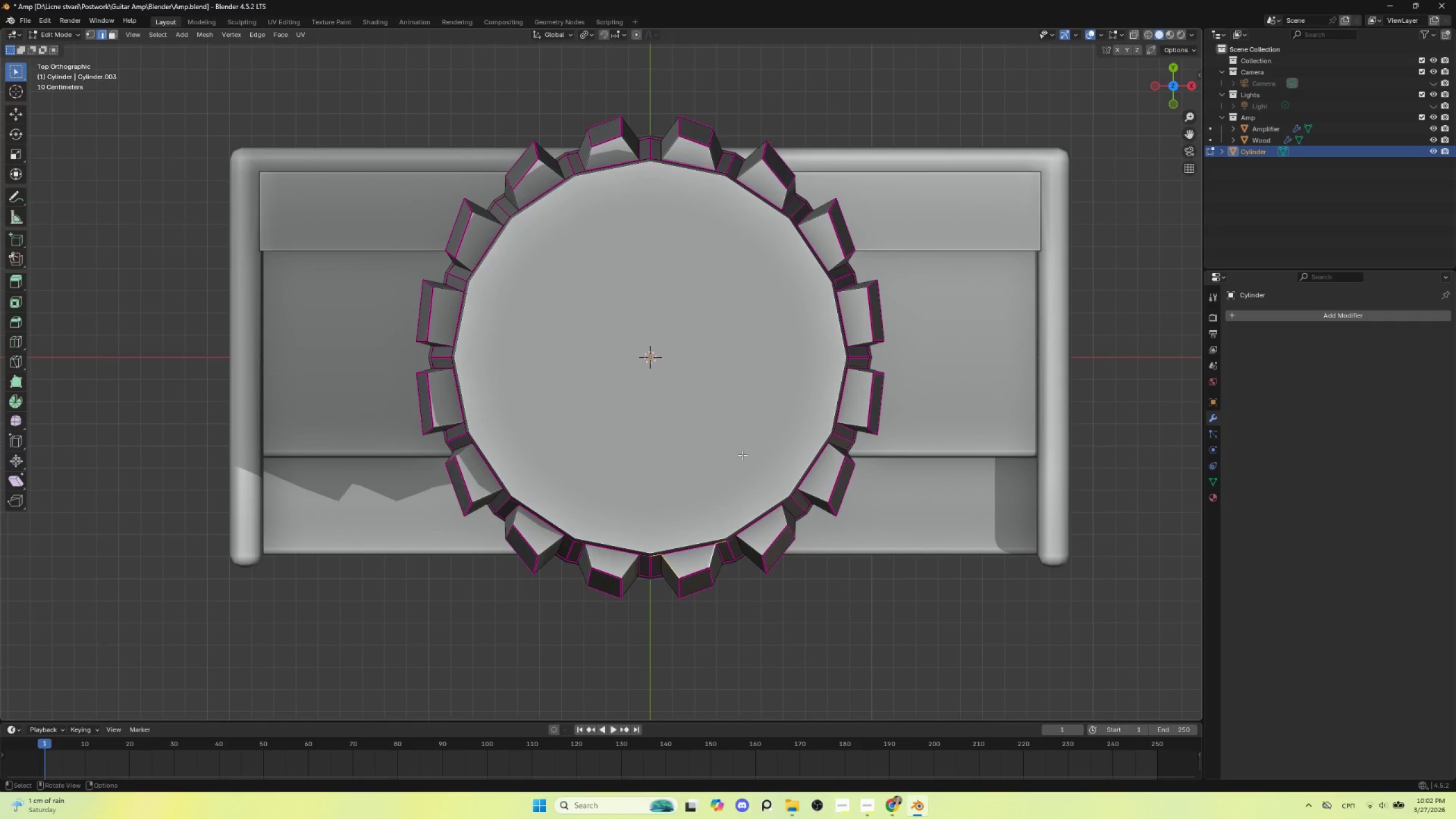 
key(Control+Z)
 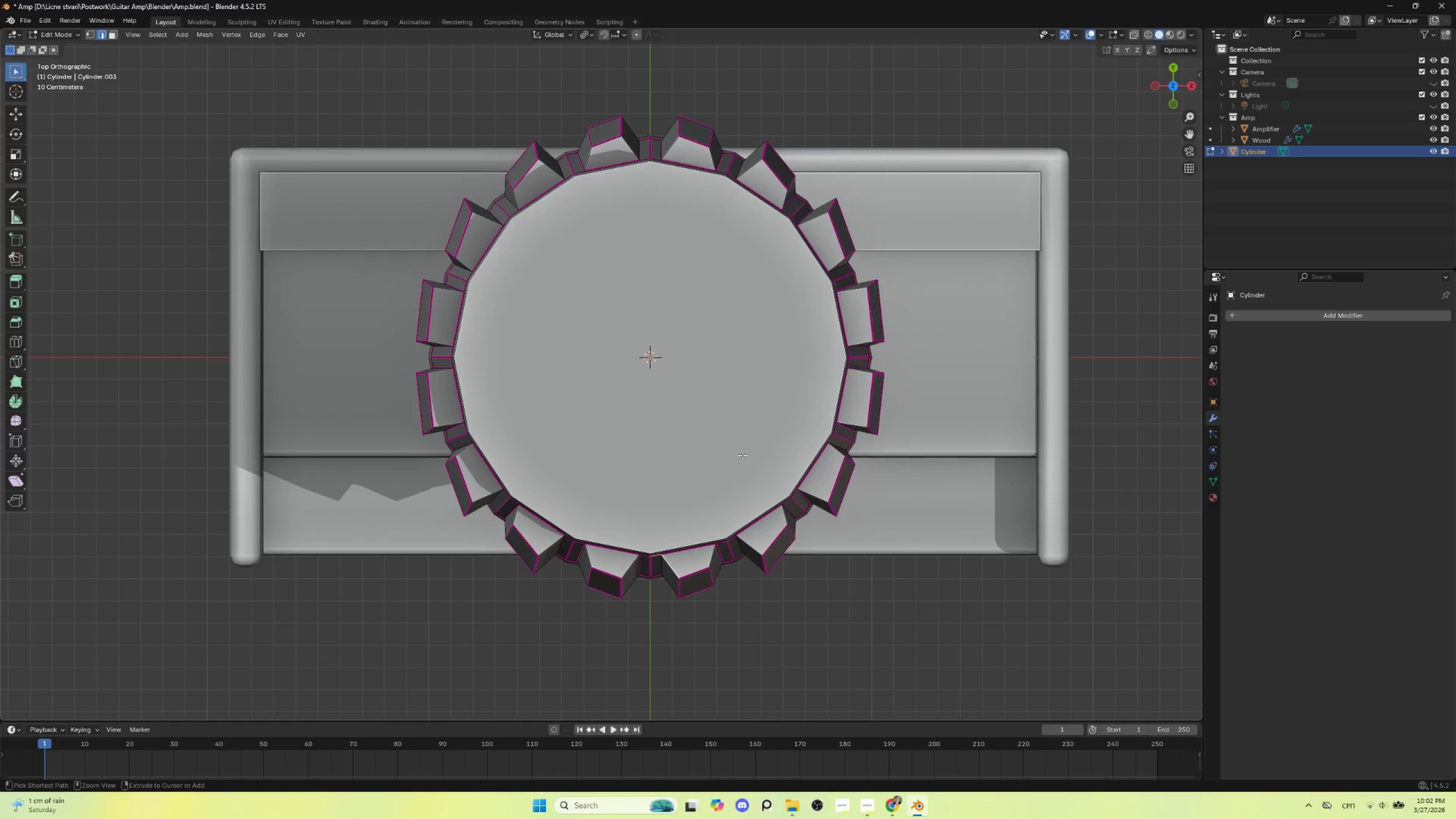 
key(Control+Z)
 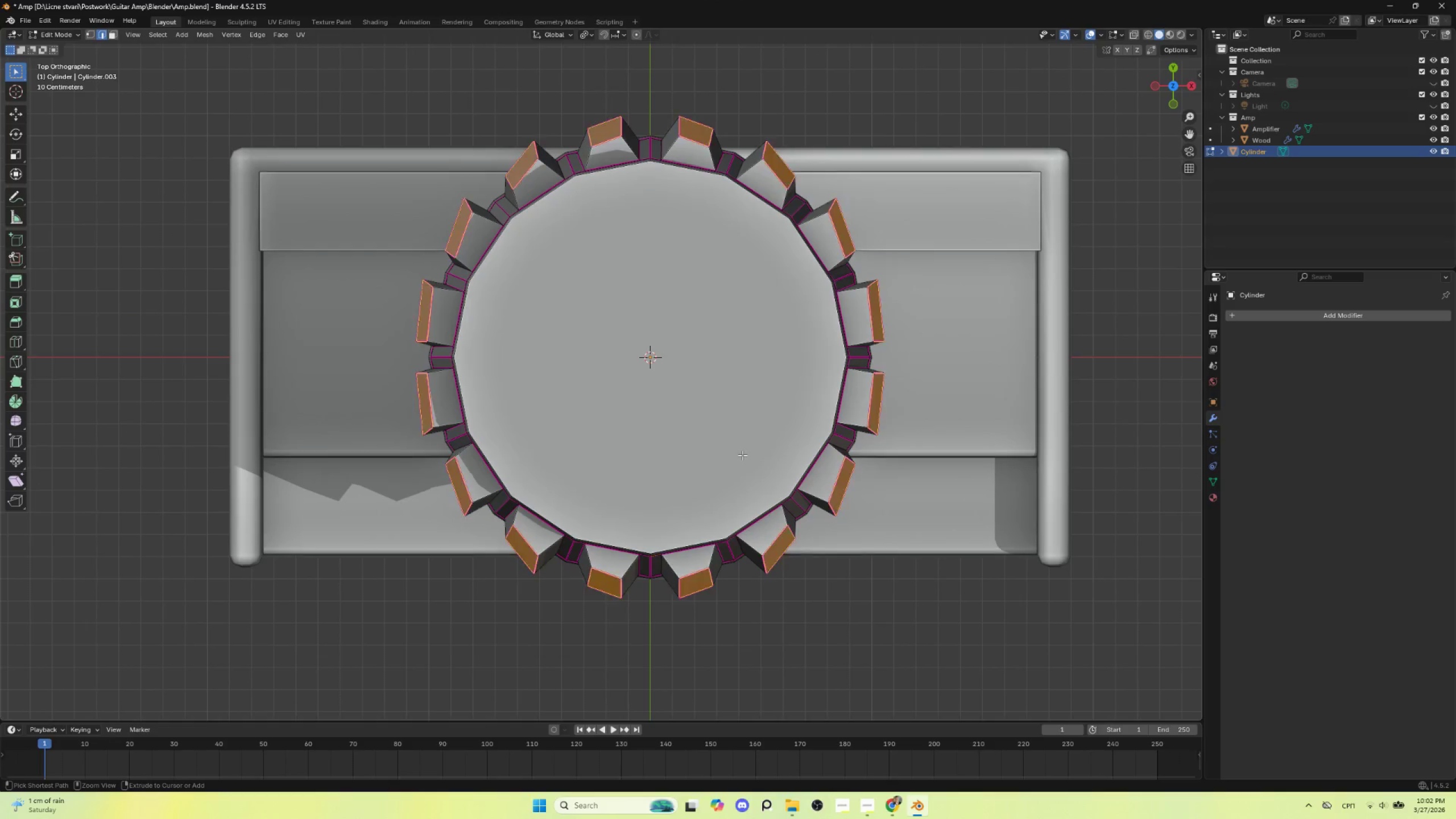 
key(Control+Z)
 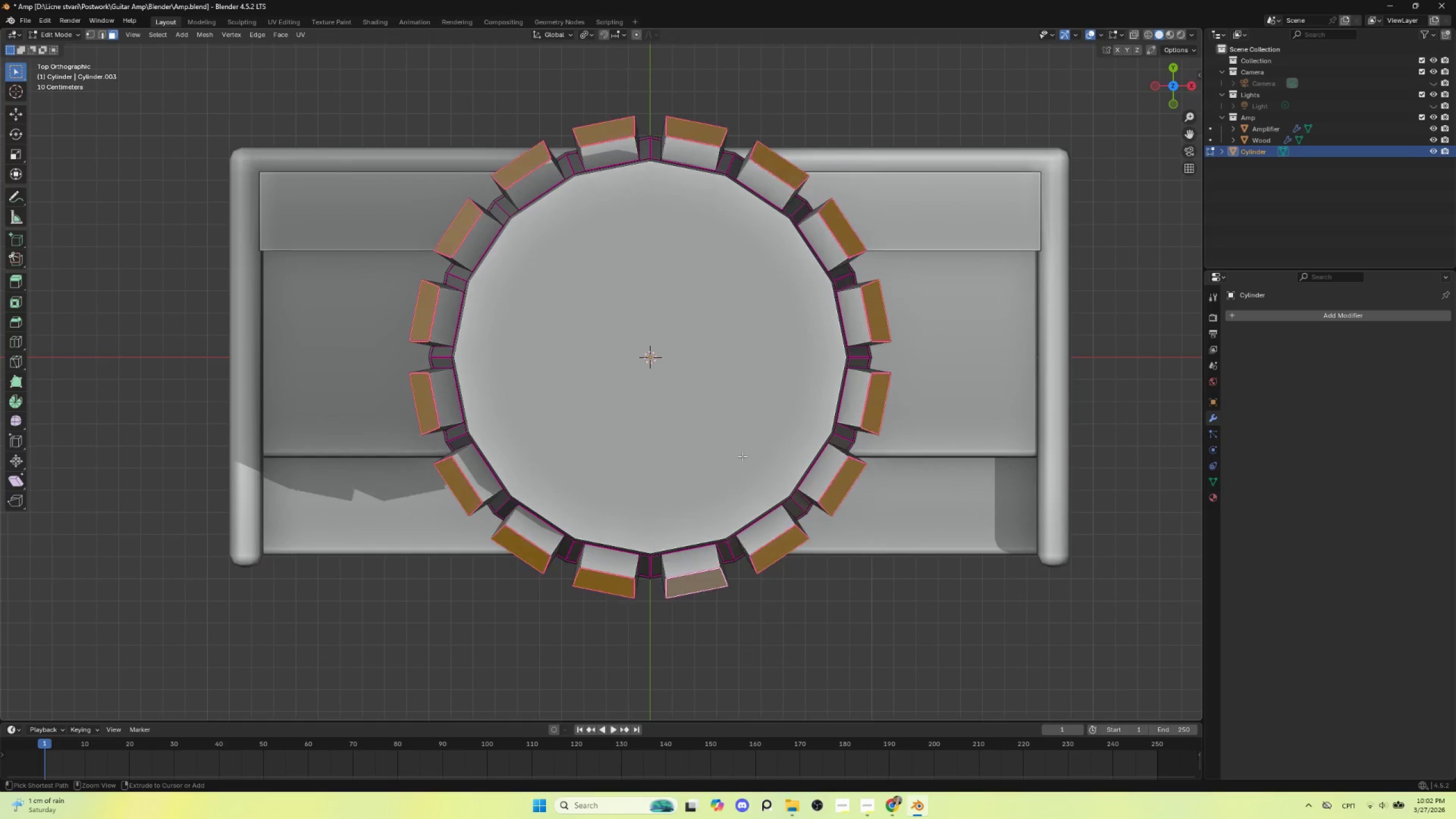 
key(Control+Z)
 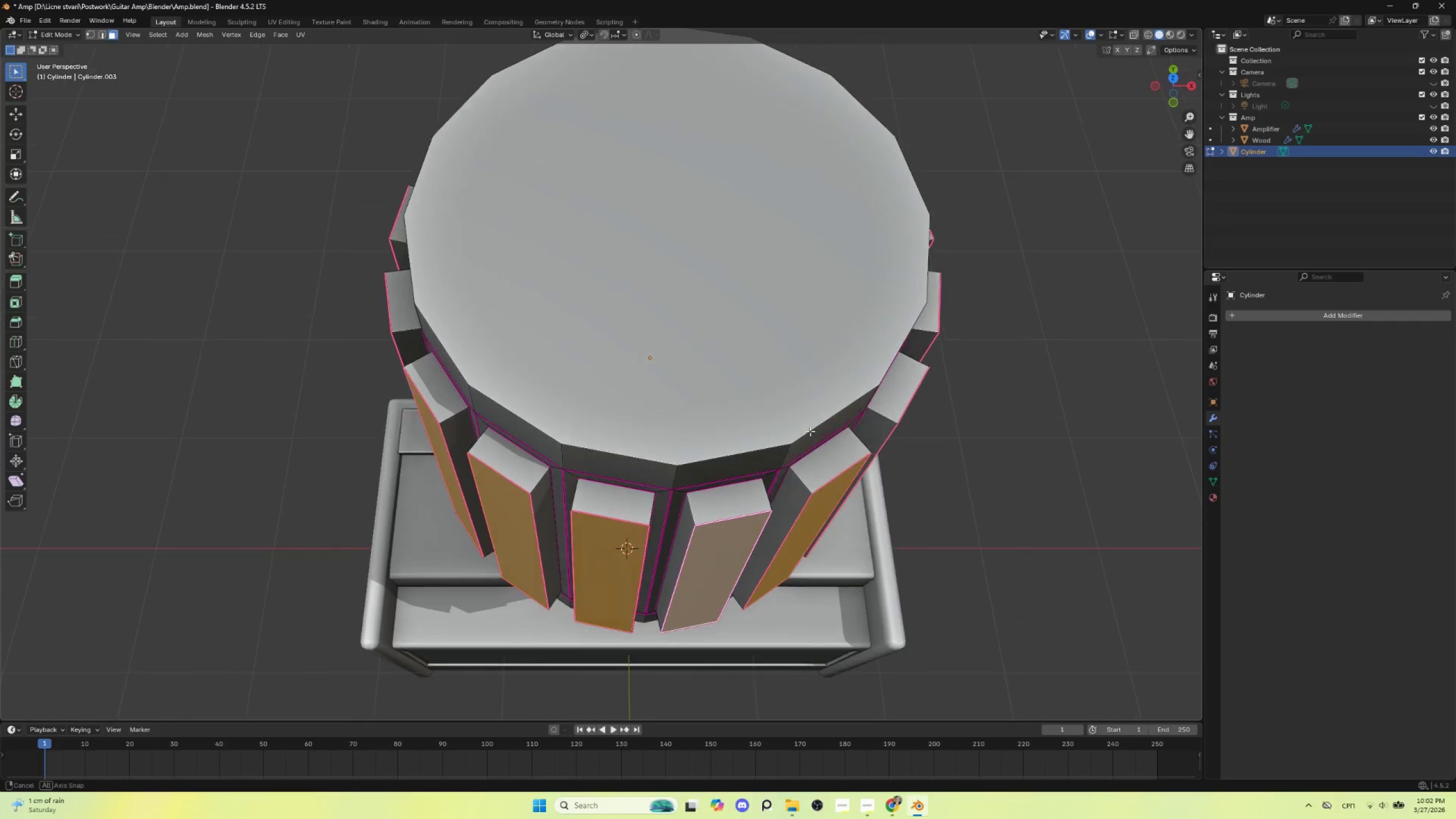 
hold_key(key=AltLeft, duration=0.61)
 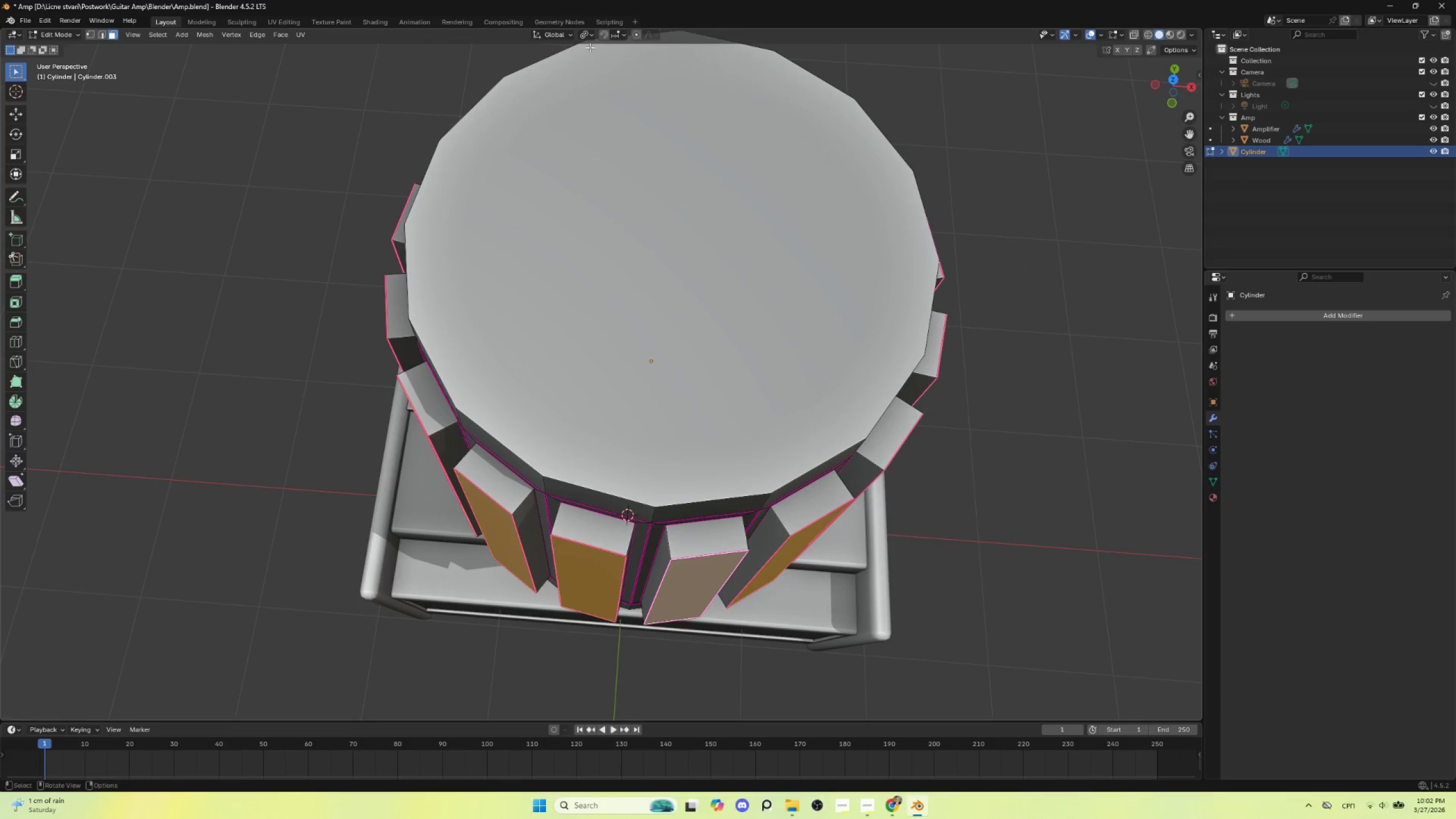 
wait(5.38)
 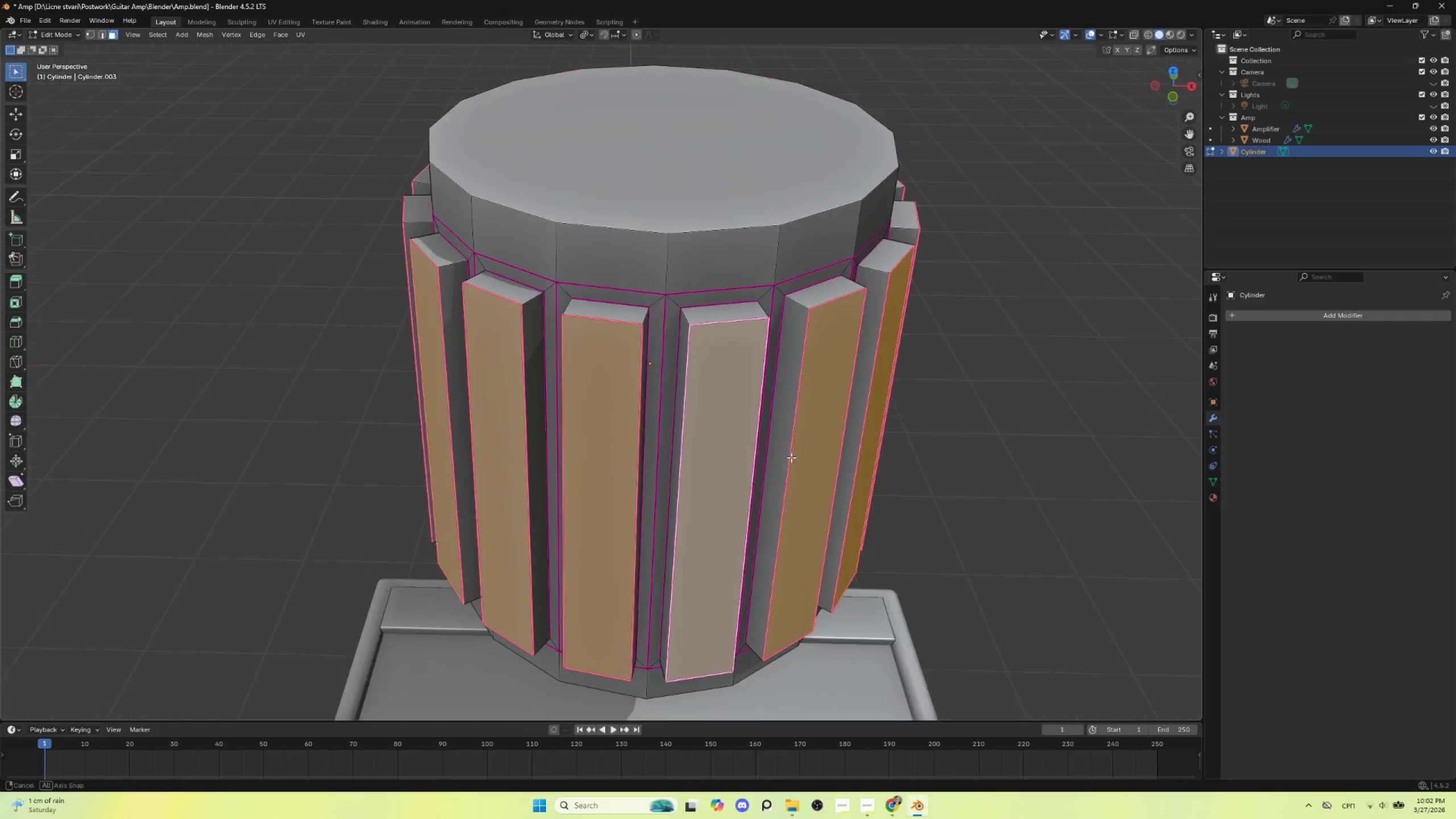 
left_click([592, 35])
 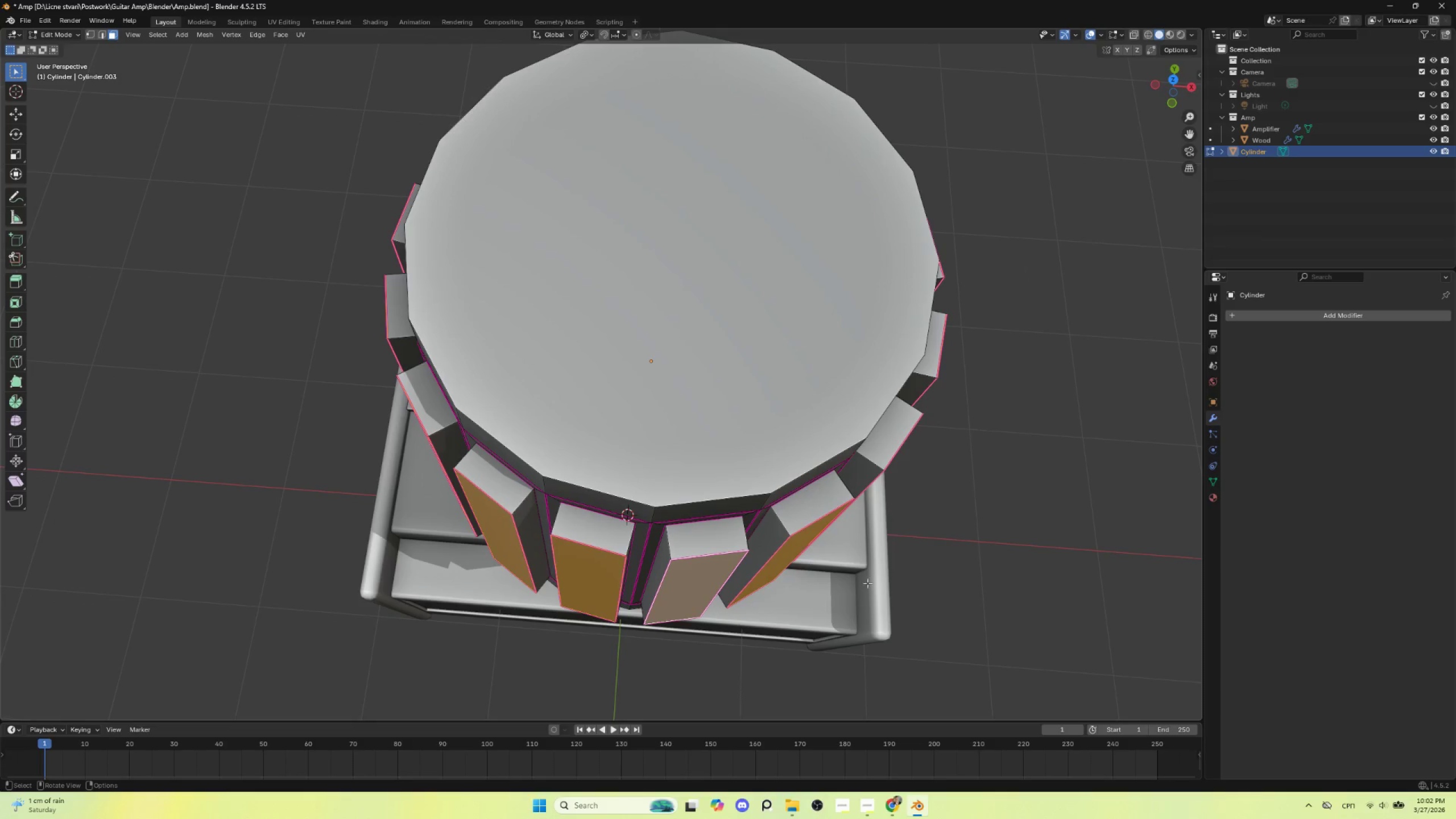 
key(S)
 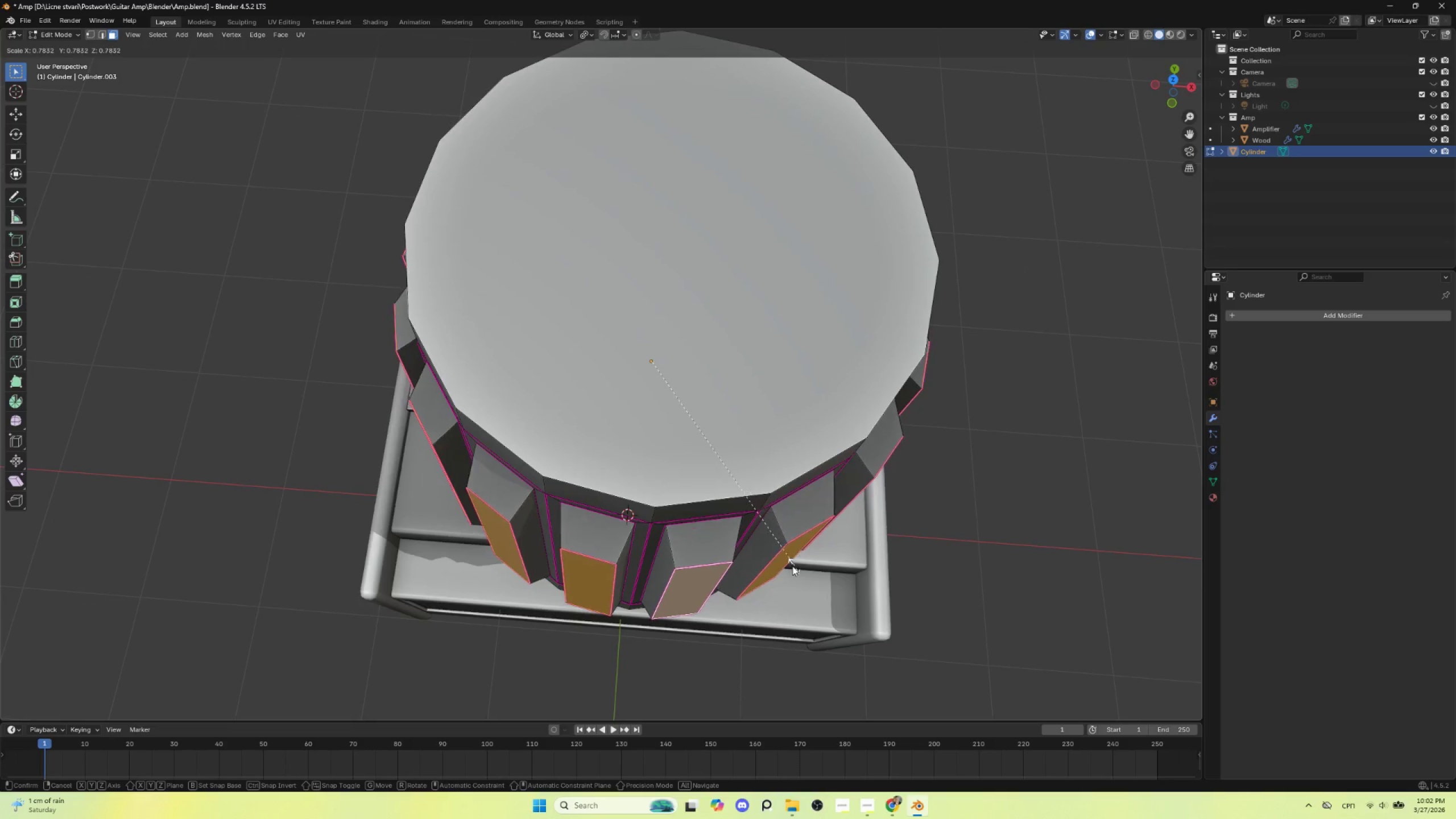 
left_click([783, 565])
 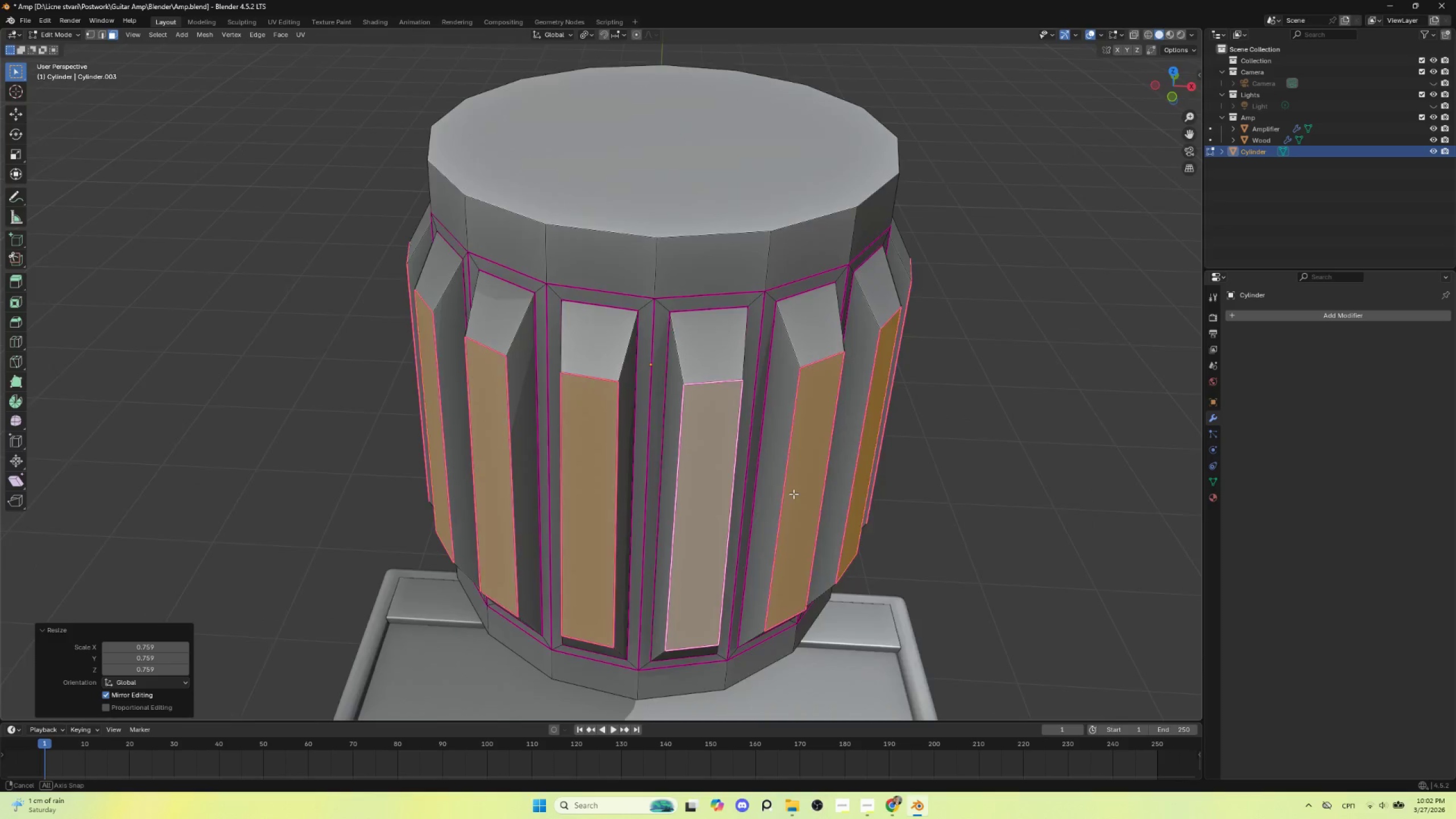 
hold_key(key=AltLeft, duration=0.88)
 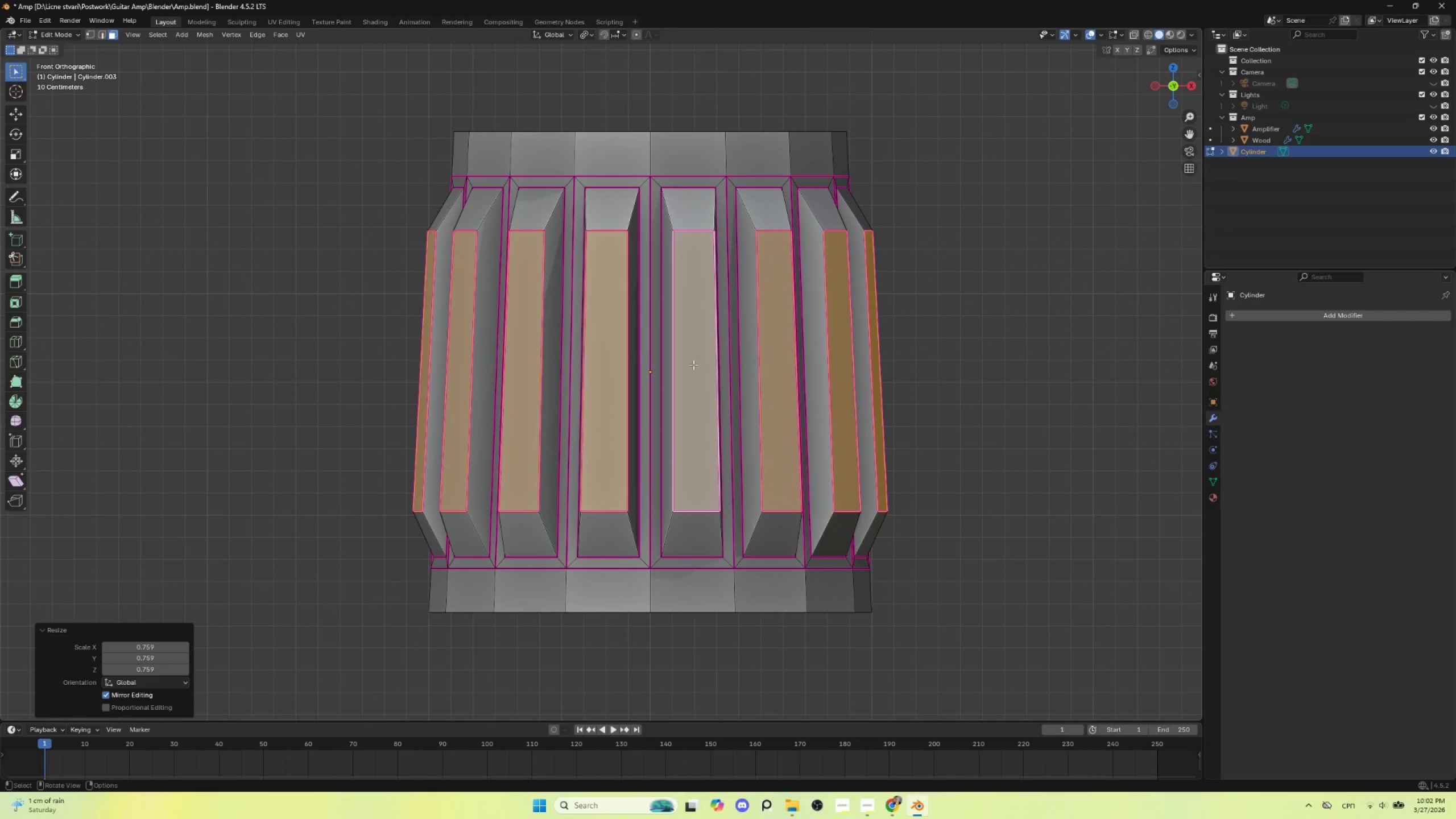 
hold_key(key=AltLeft, duration=5.94)
 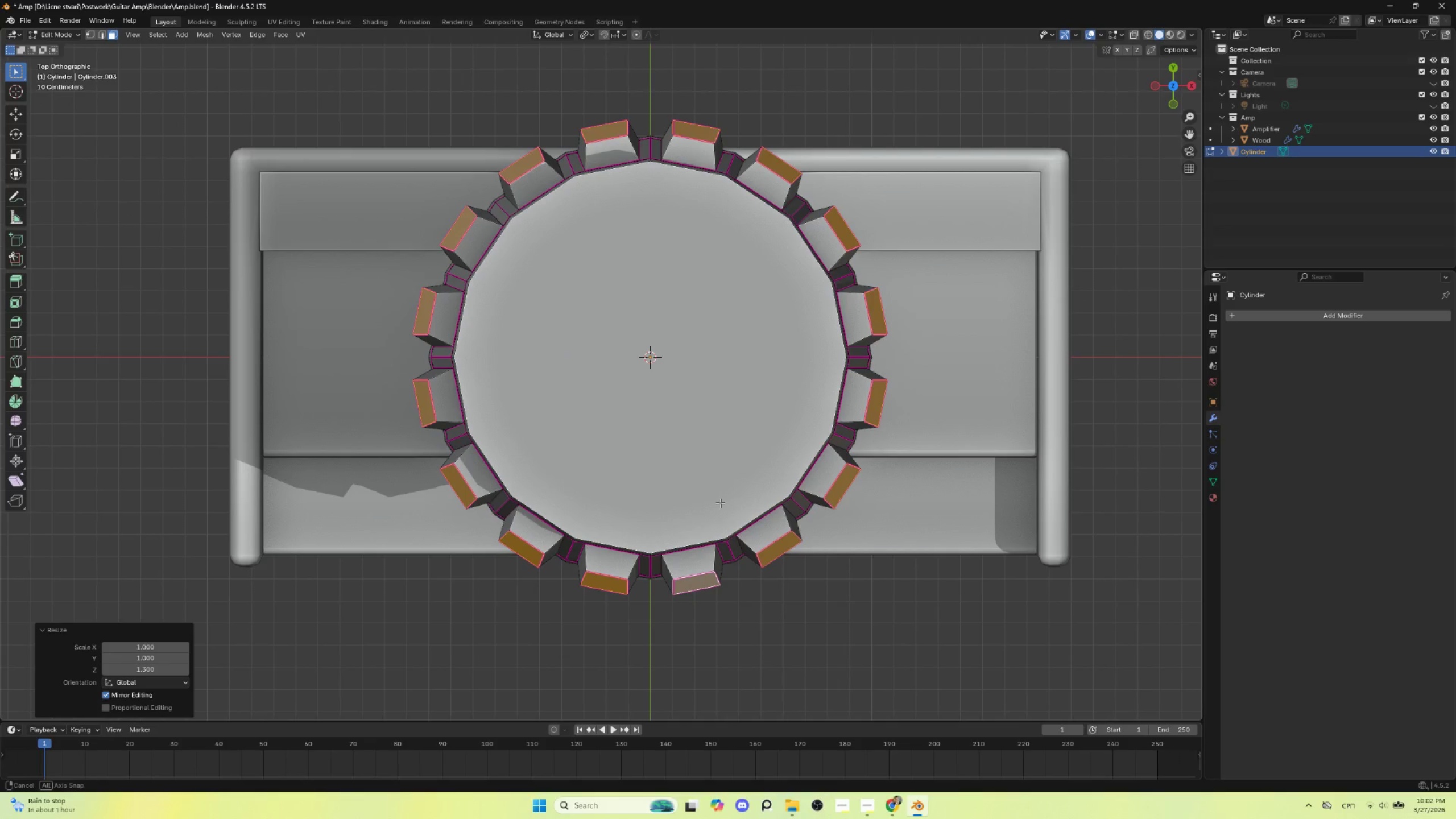 
type(sz)
 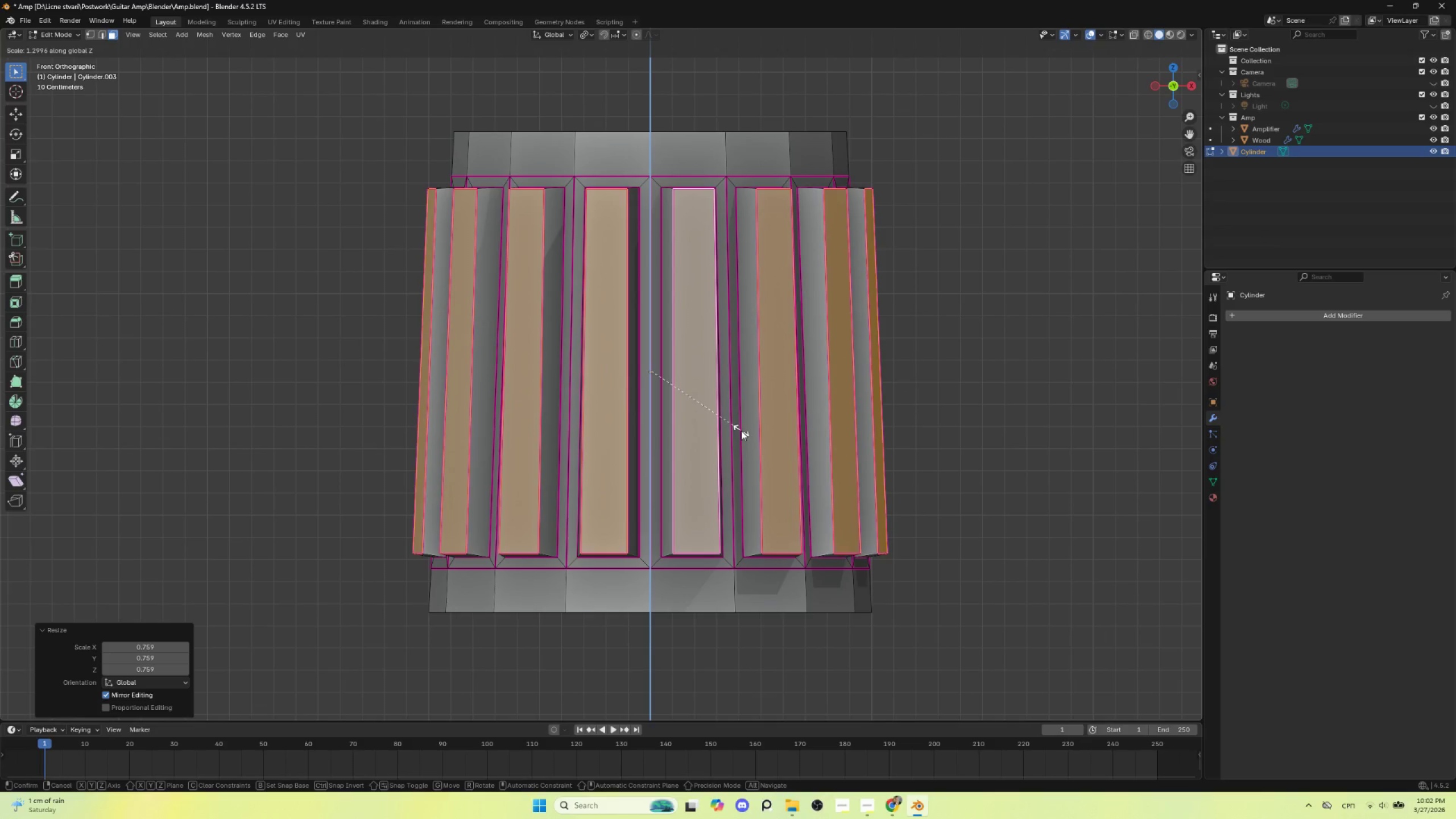 
left_click([741, 431])
 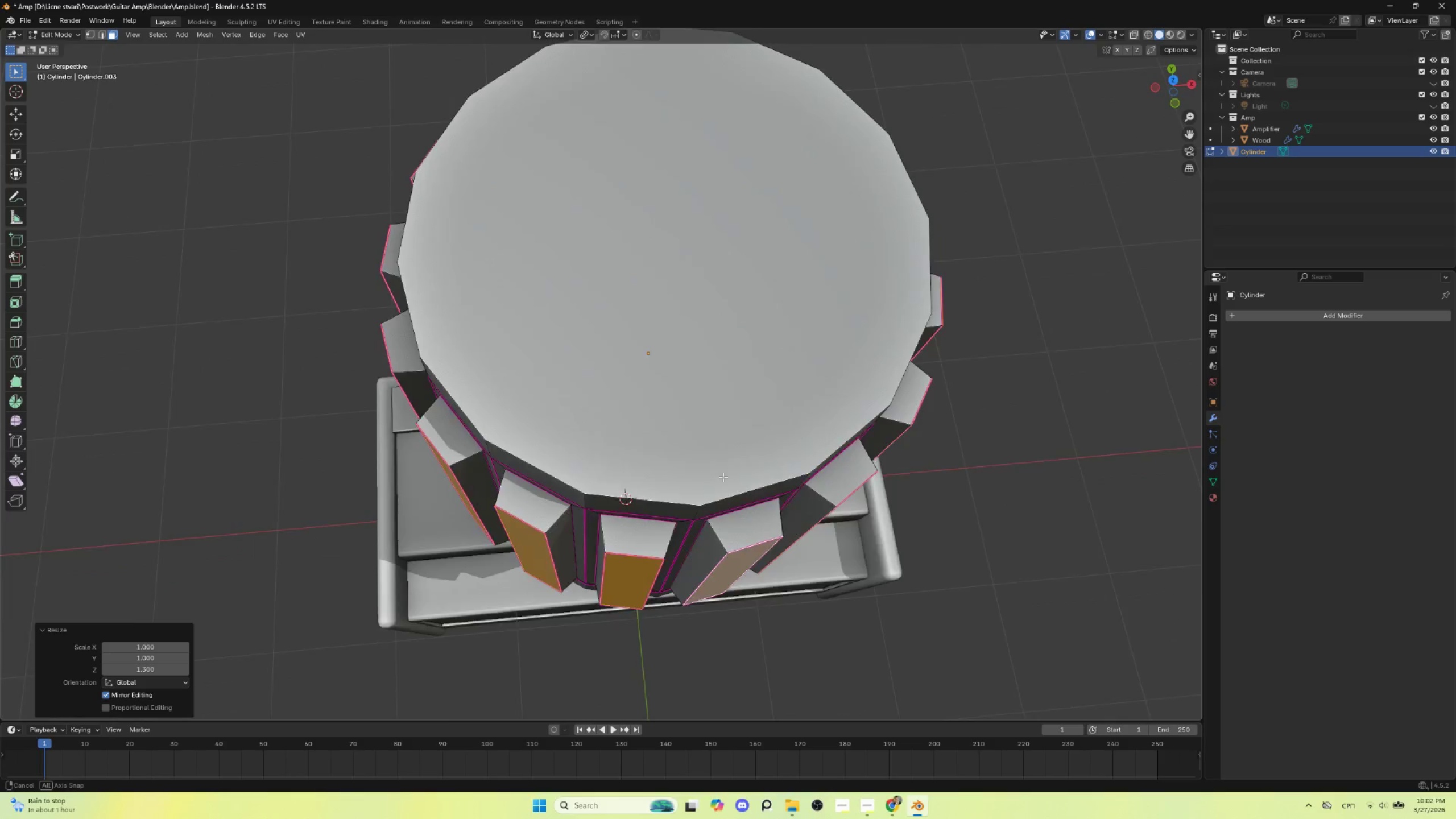 
hold_key(key=AltLeft, duration=1.3)
 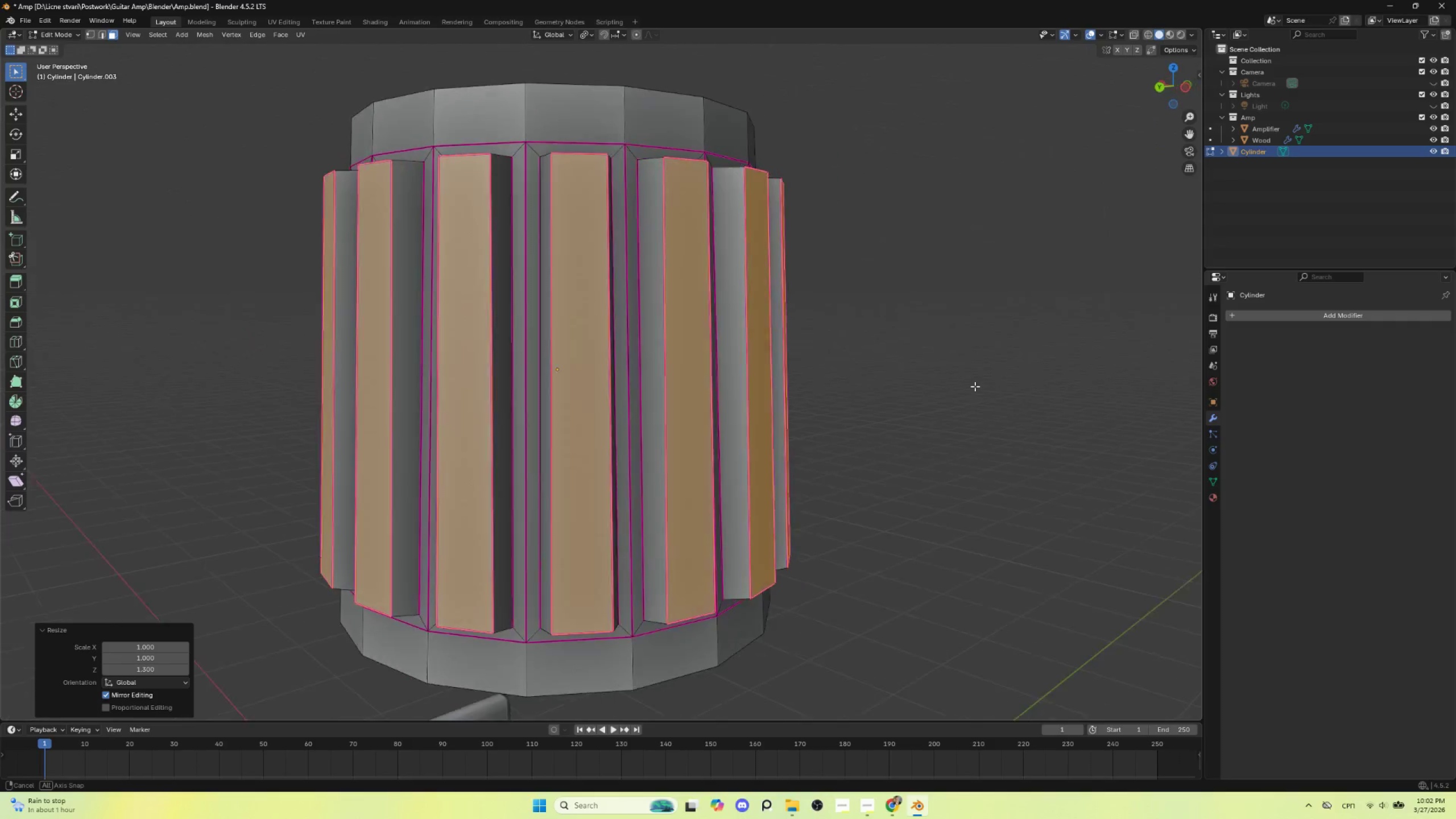 
hold_key(key=AltLeft, duration=0.78)
 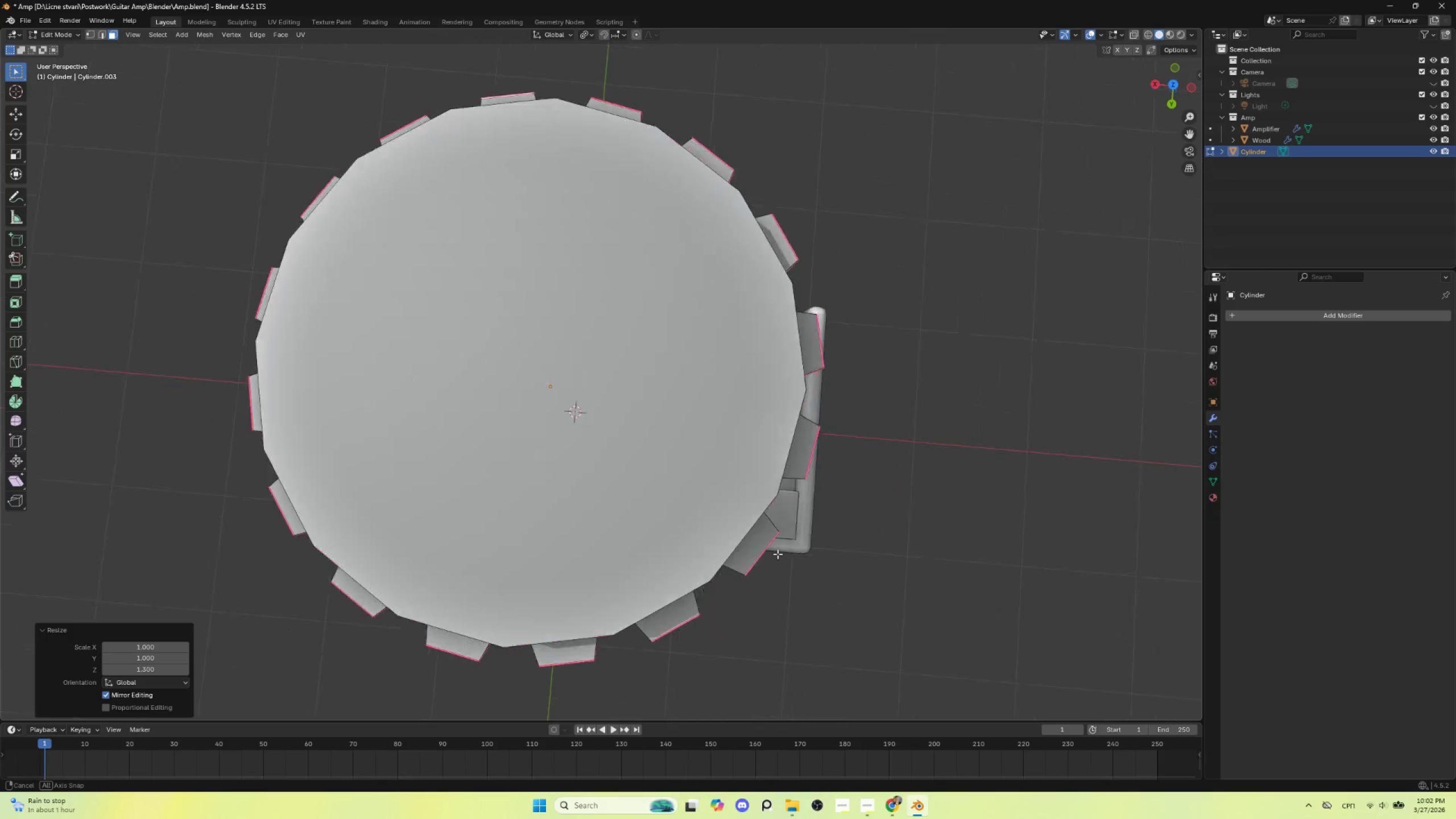 
hold_key(key=AltLeft, duration=0.62)
 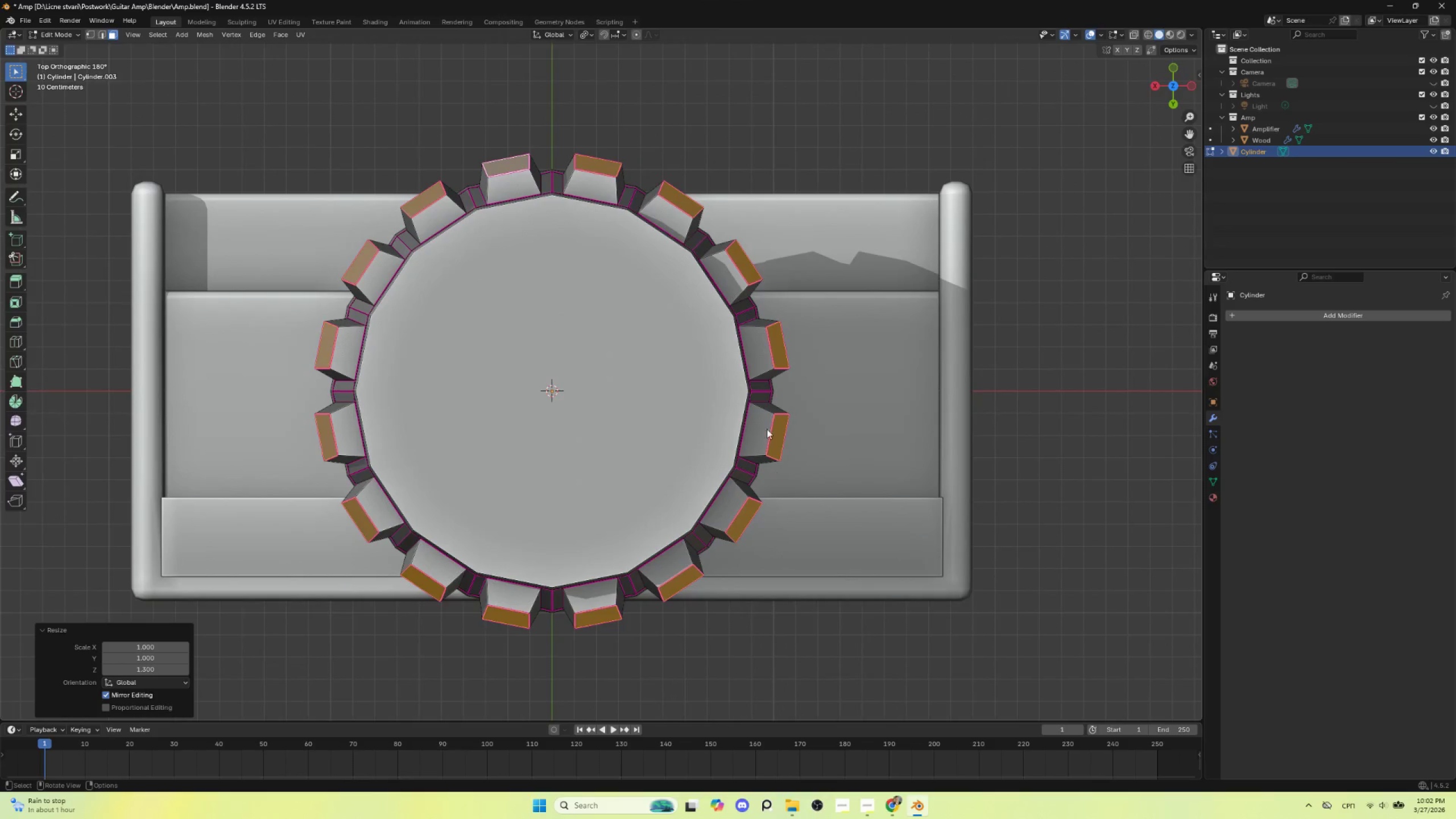 
key(Tab)
 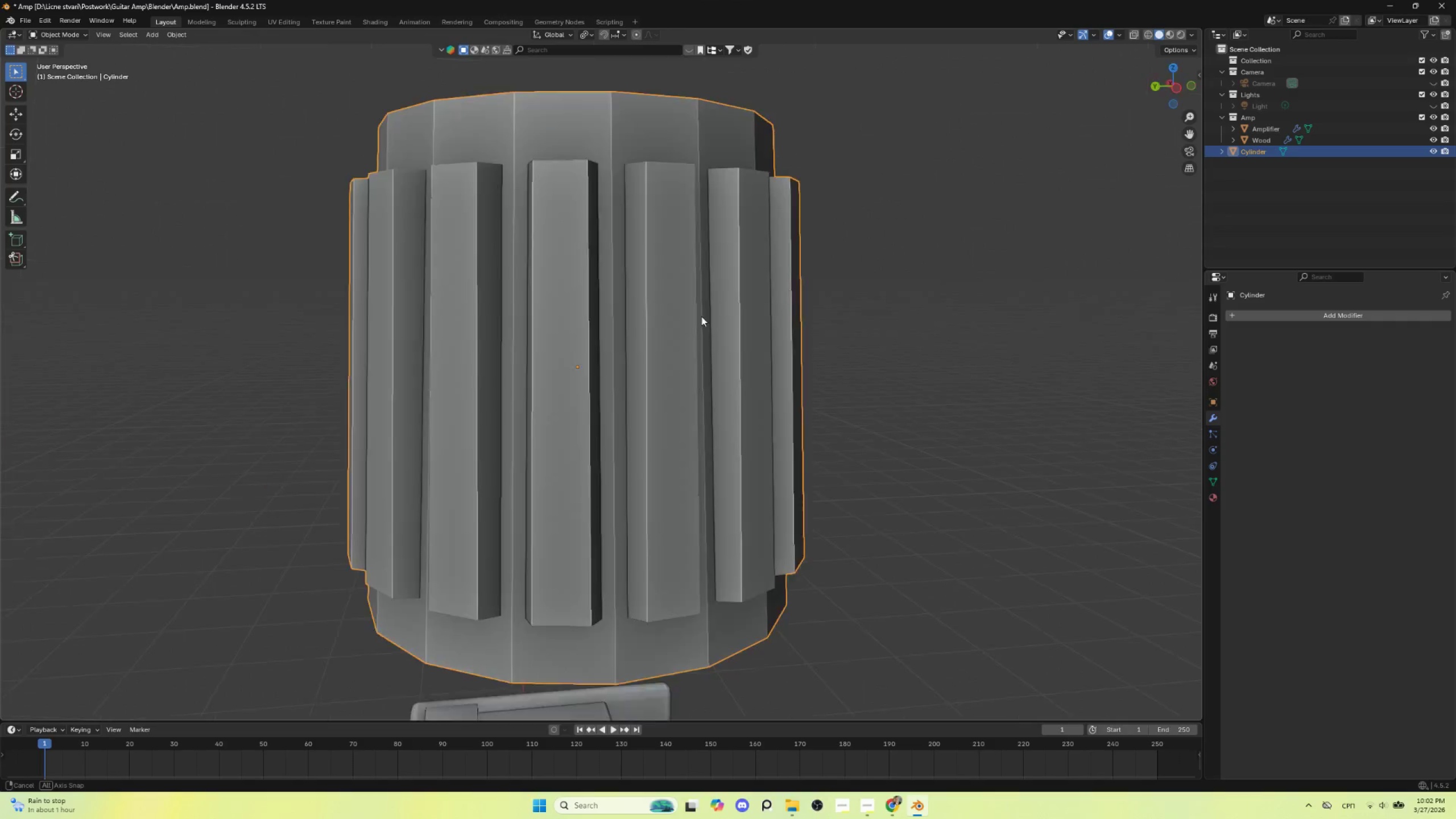 
hold_key(key=AltLeft, duration=0.72)
 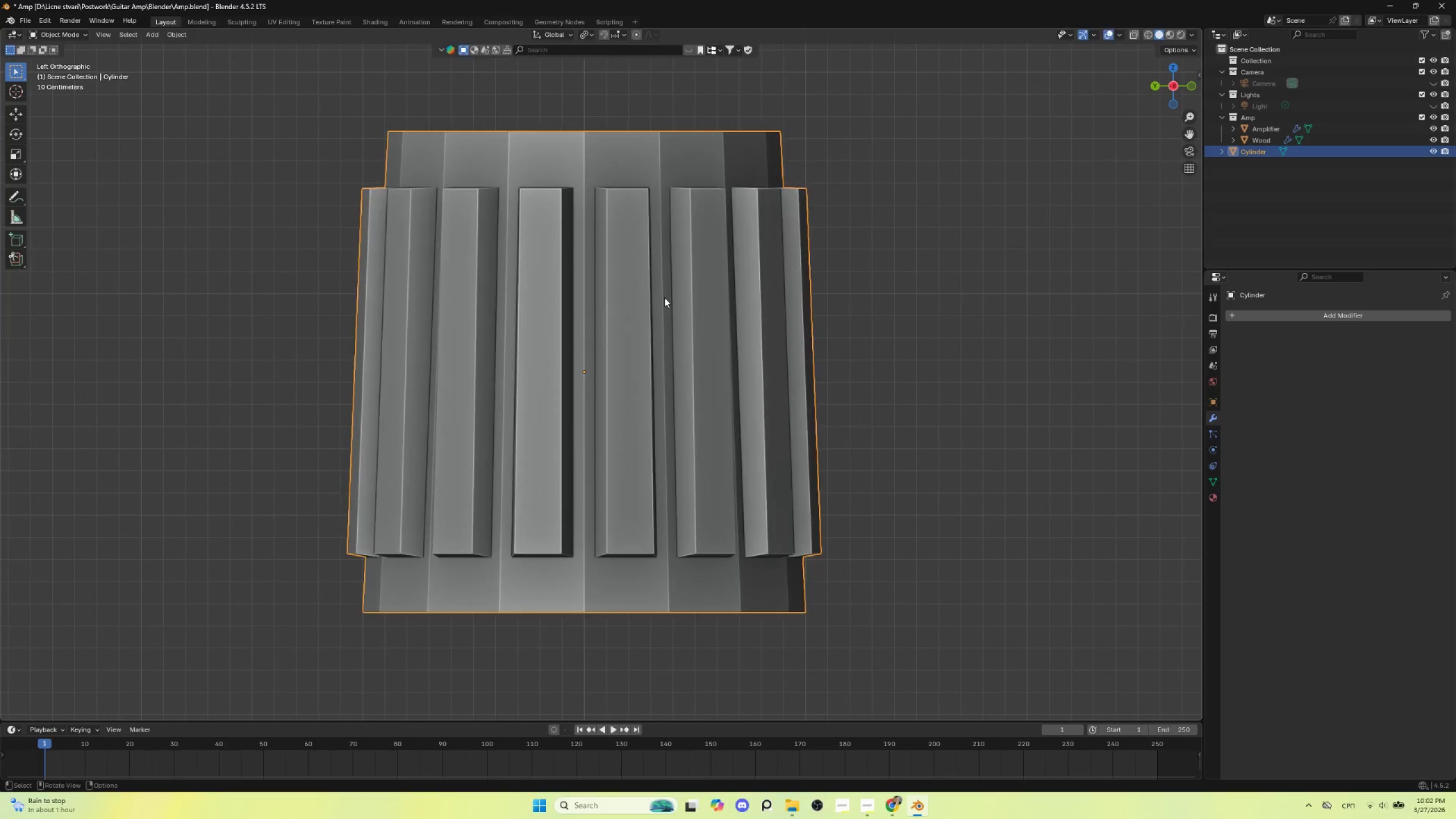 
key(Tab)
 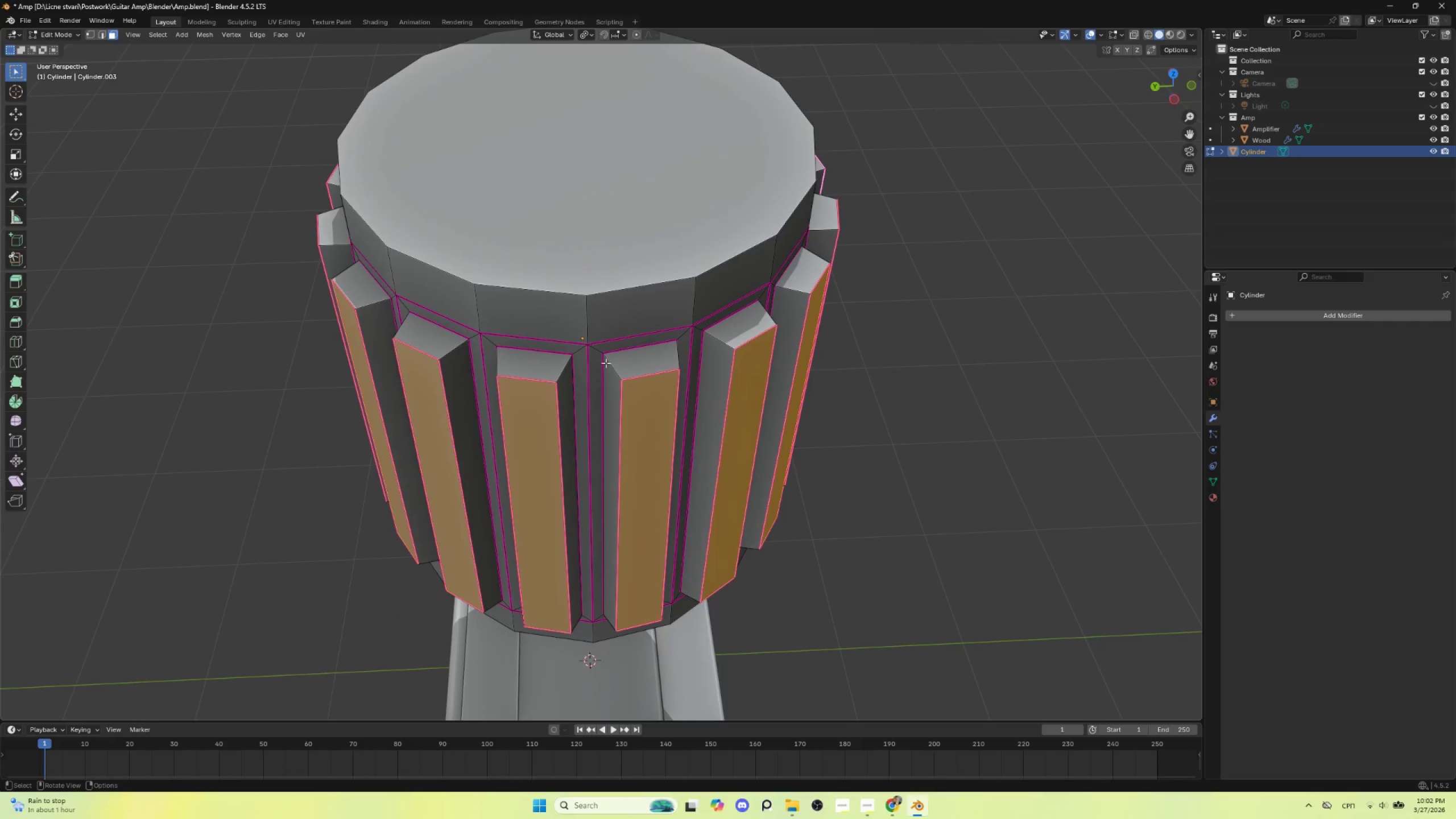 
key(Tab)
 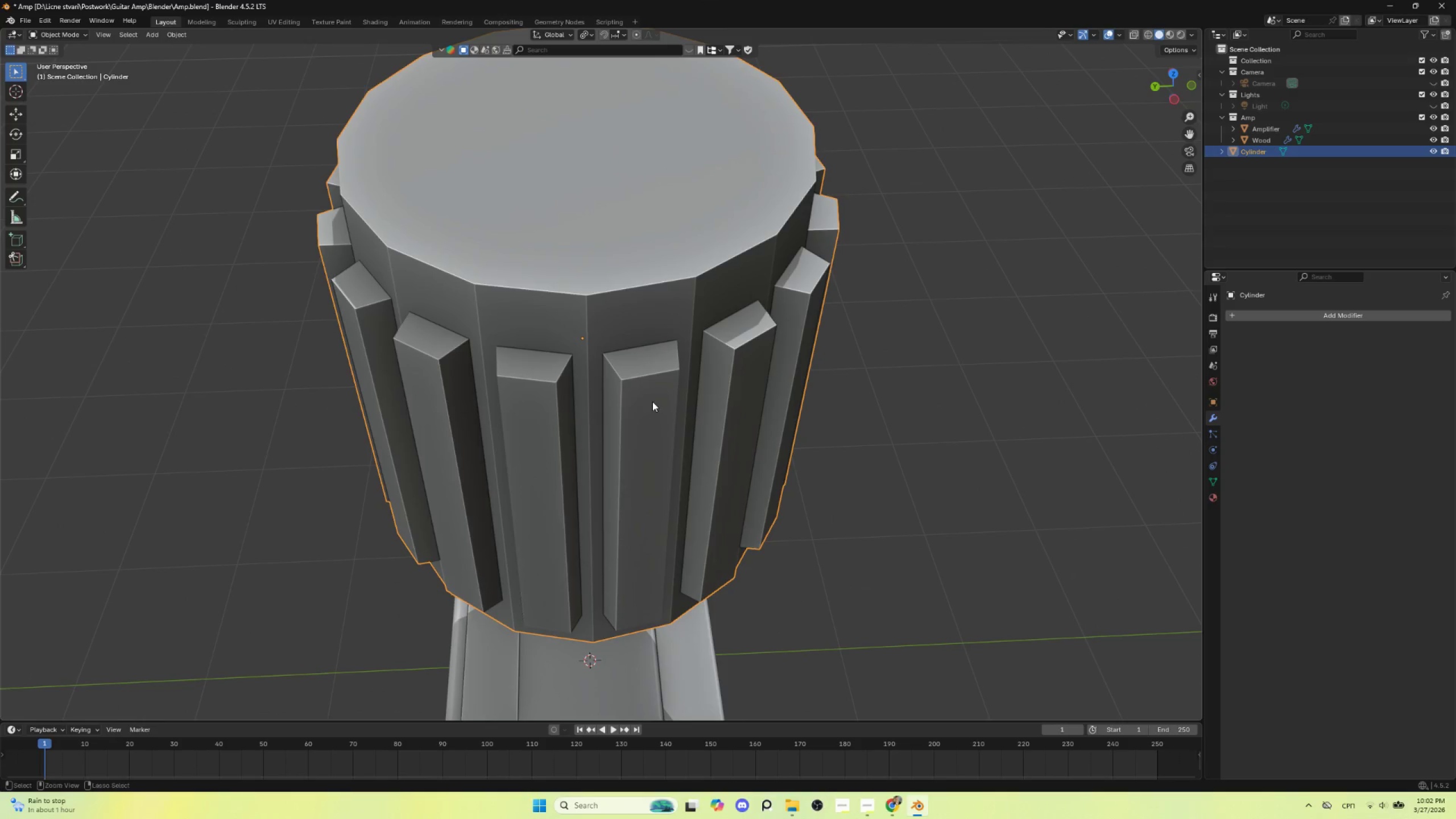 
key(Control+2)
 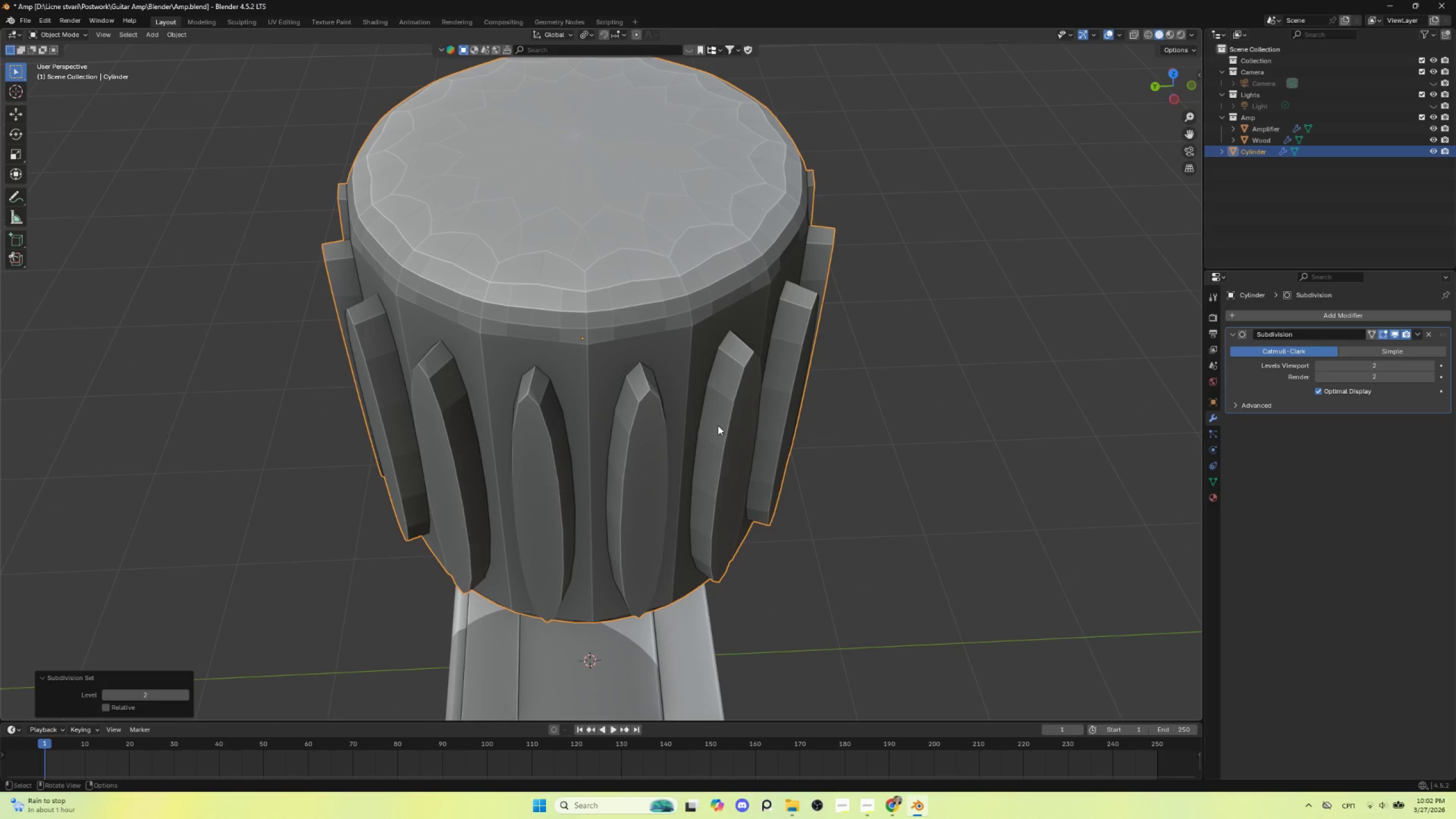 
key(Control+Z)
 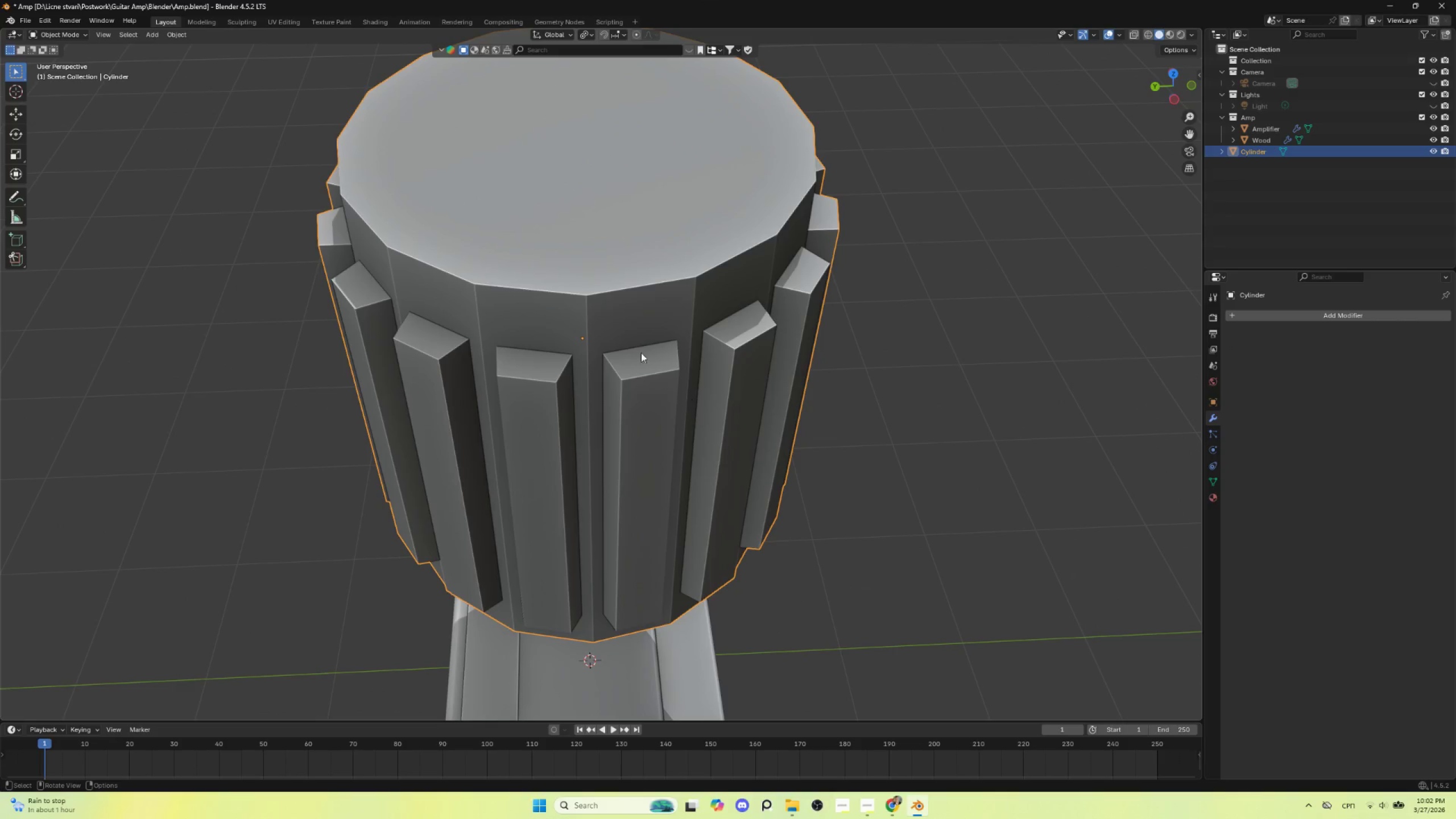 
key(Tab)
 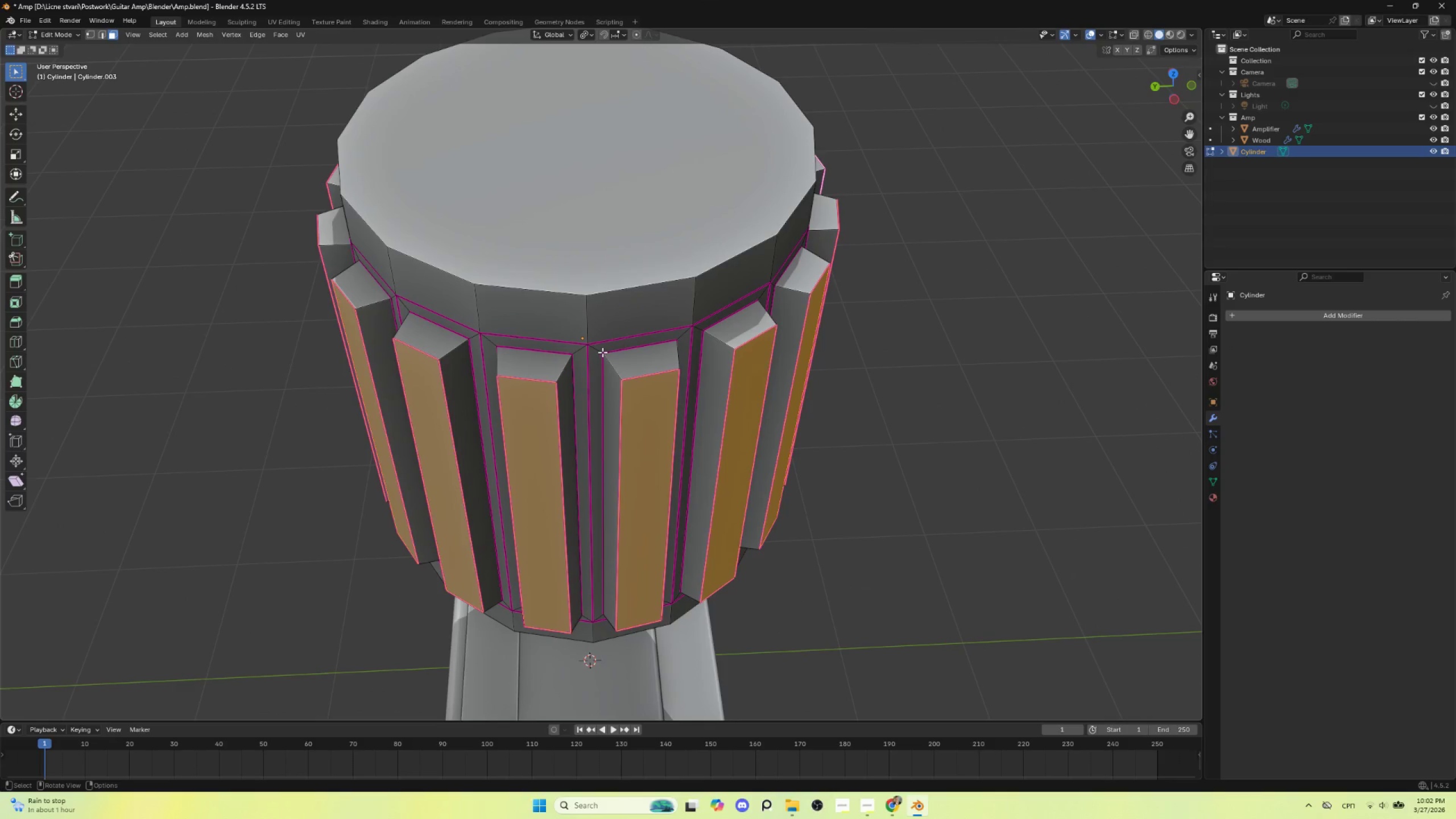 
hold_key(key=AltLeft, duration=0.67)
left_click([602, 352])
 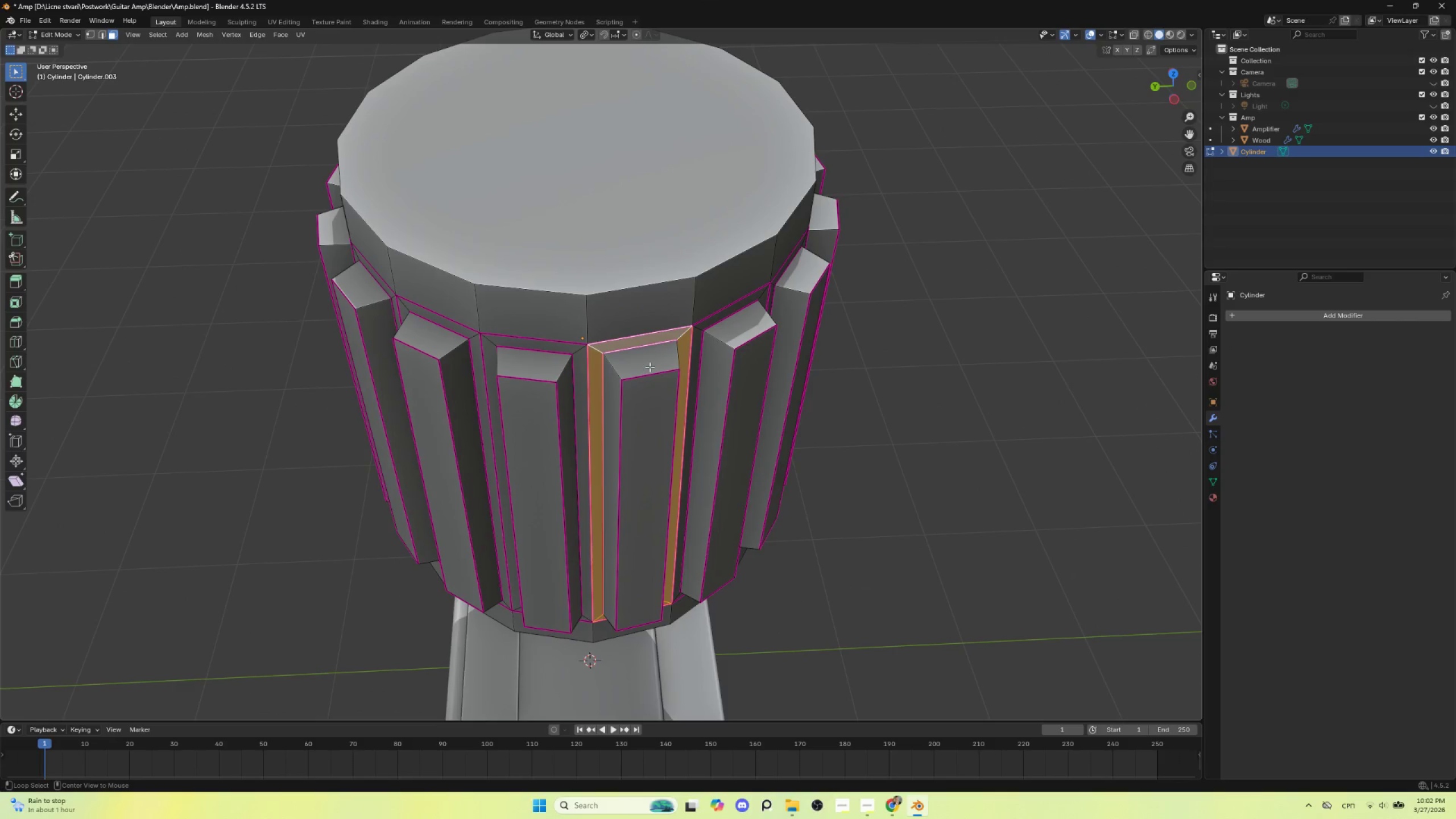 
hold_key(key=AltLeft, duration=1.98)
left_click([100, 30])
 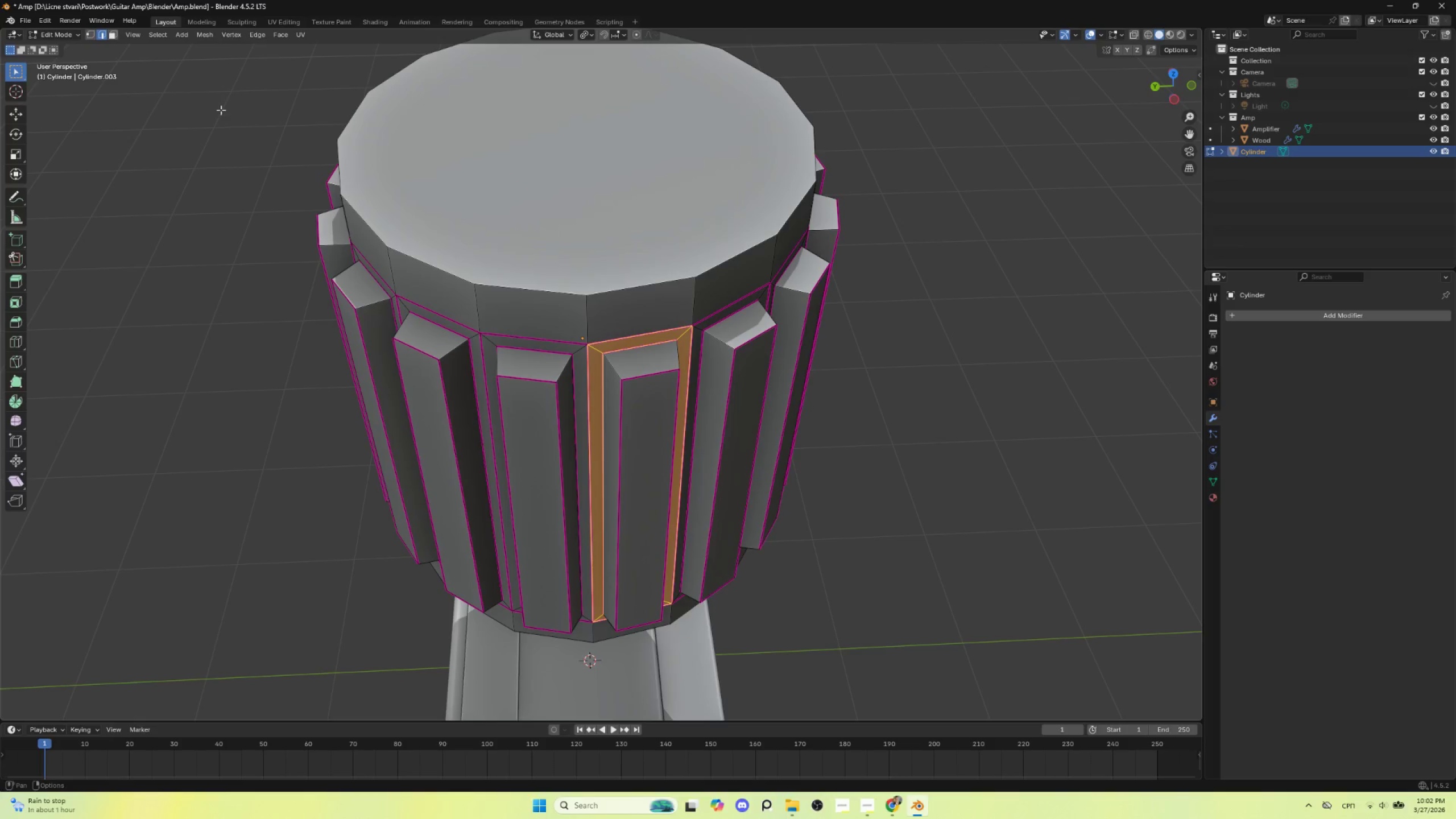 
hold_key(key=AltLeft, duration=1.5)
left_click([615, 370])
 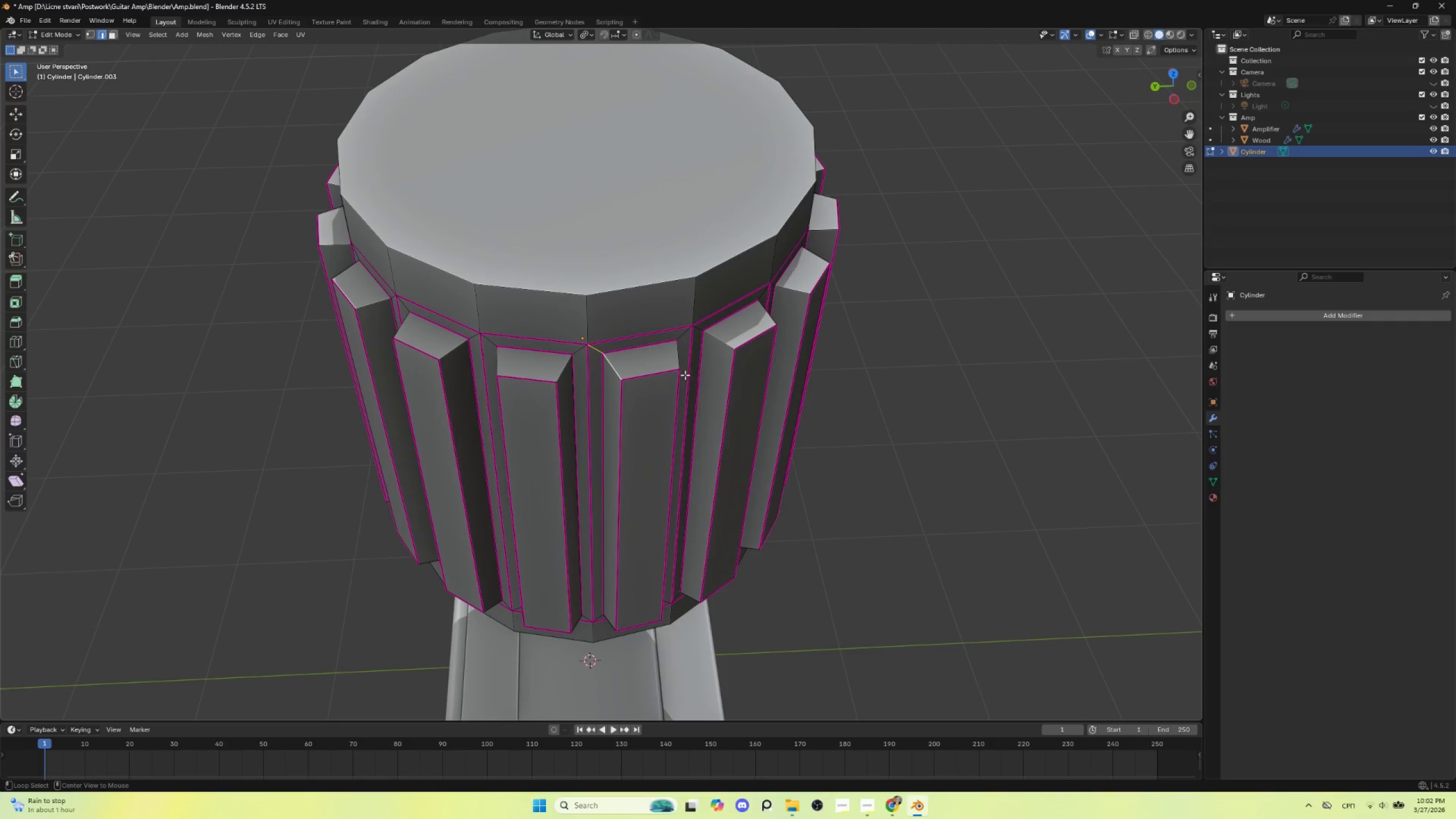 
key(Alt+AltLeft)
 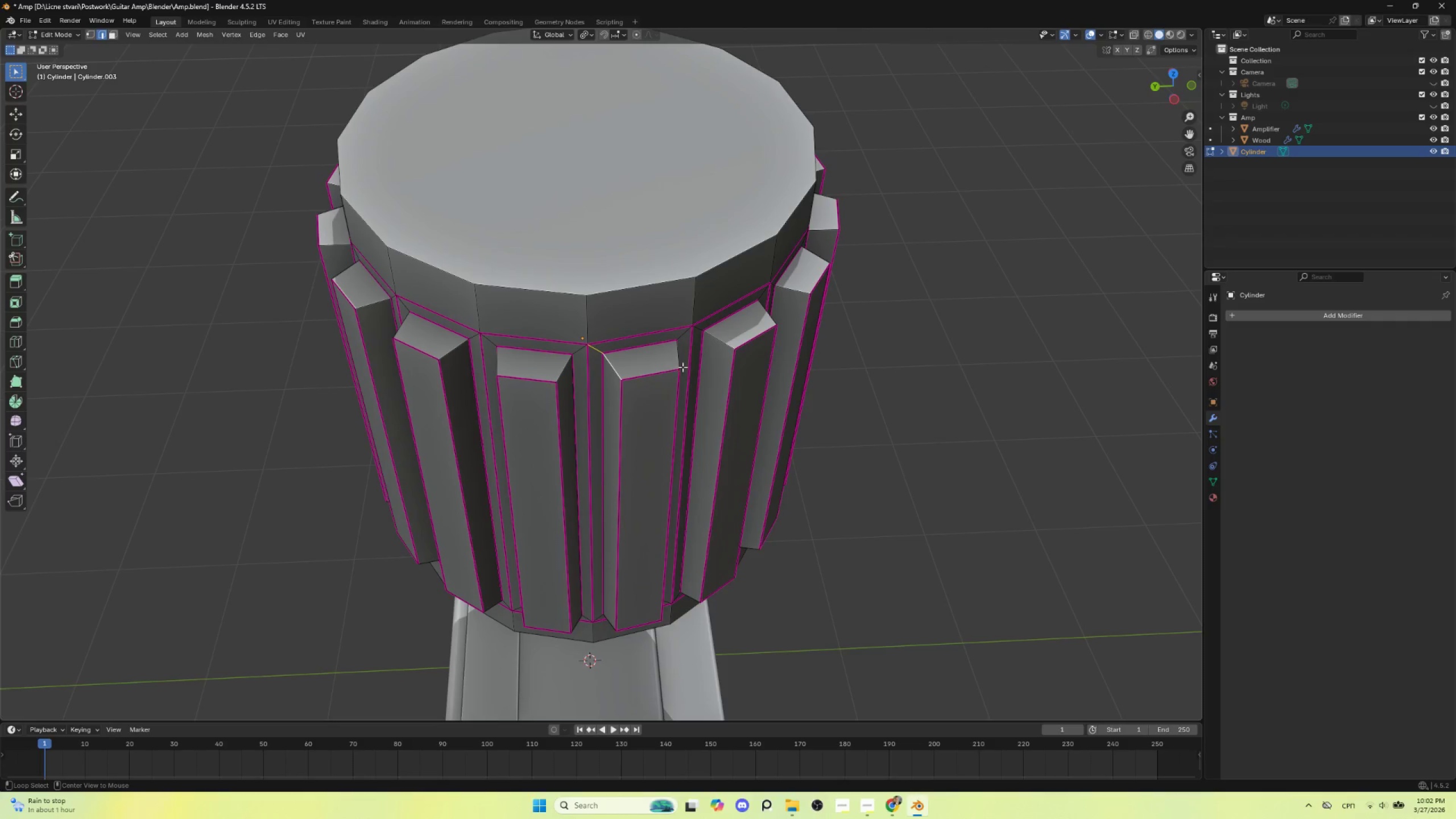 
key(Alt+AltLeft)
 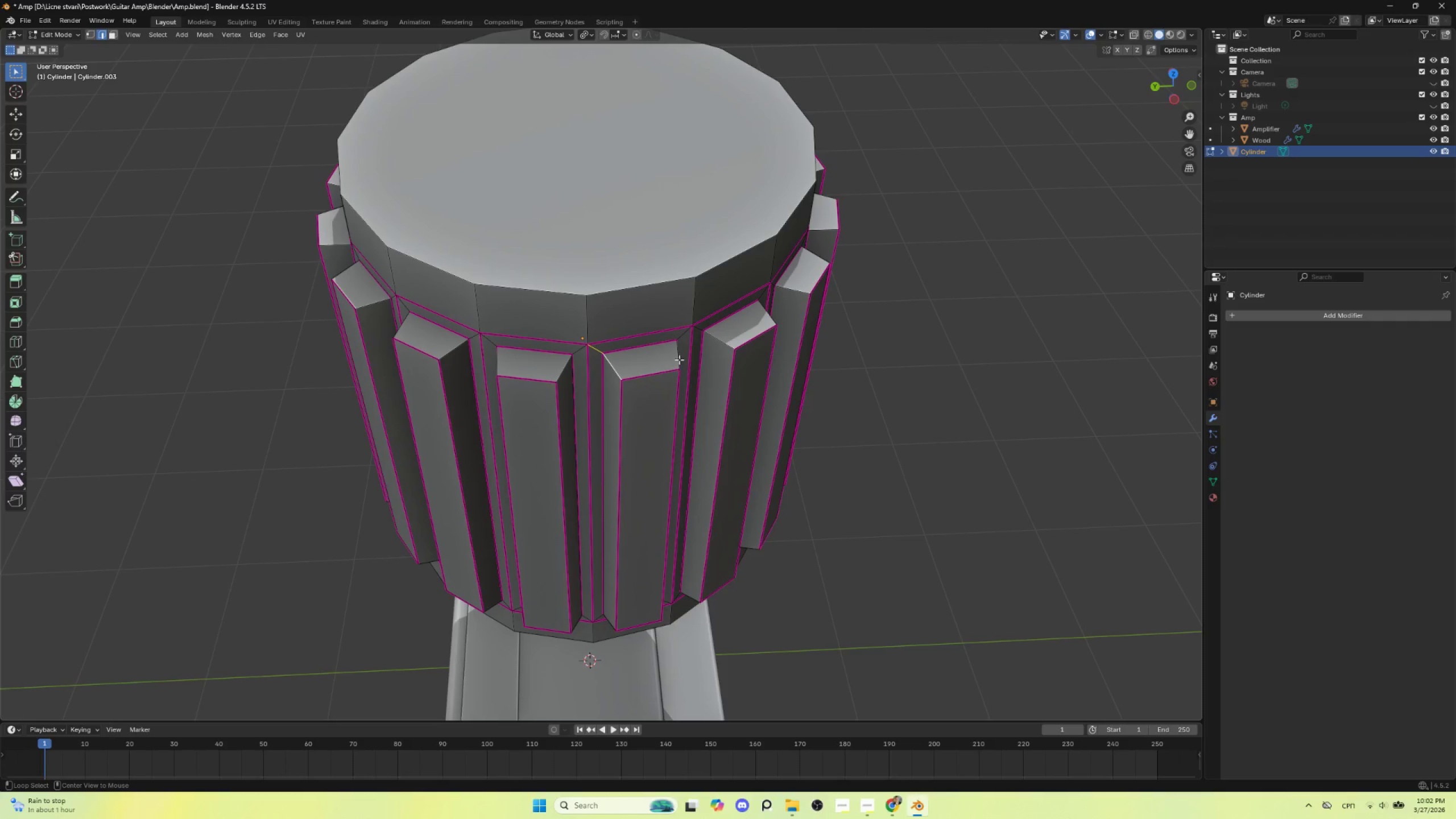 
key(Alt+AltLeft)
 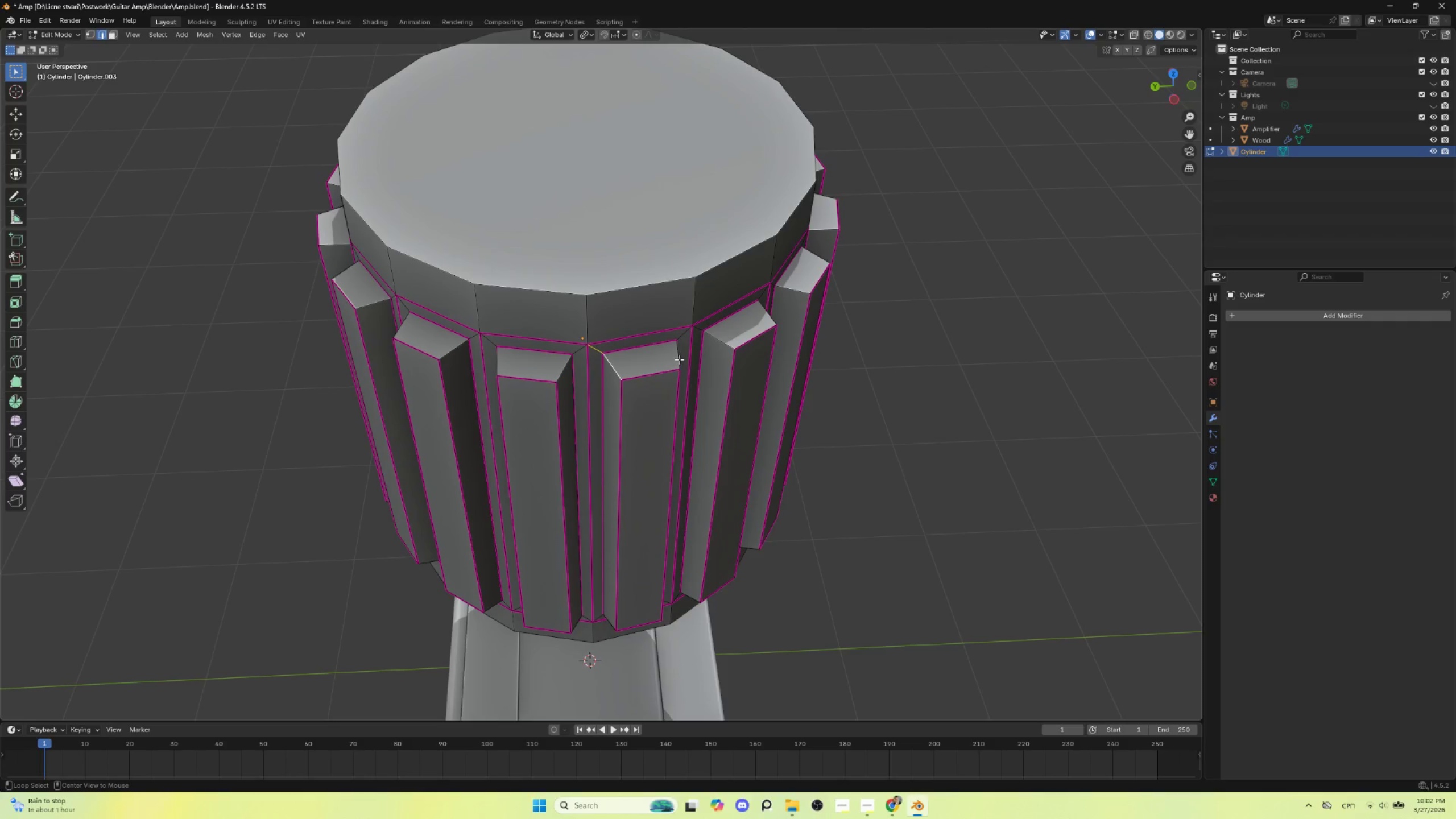 
key(Alt+AltLeft)
 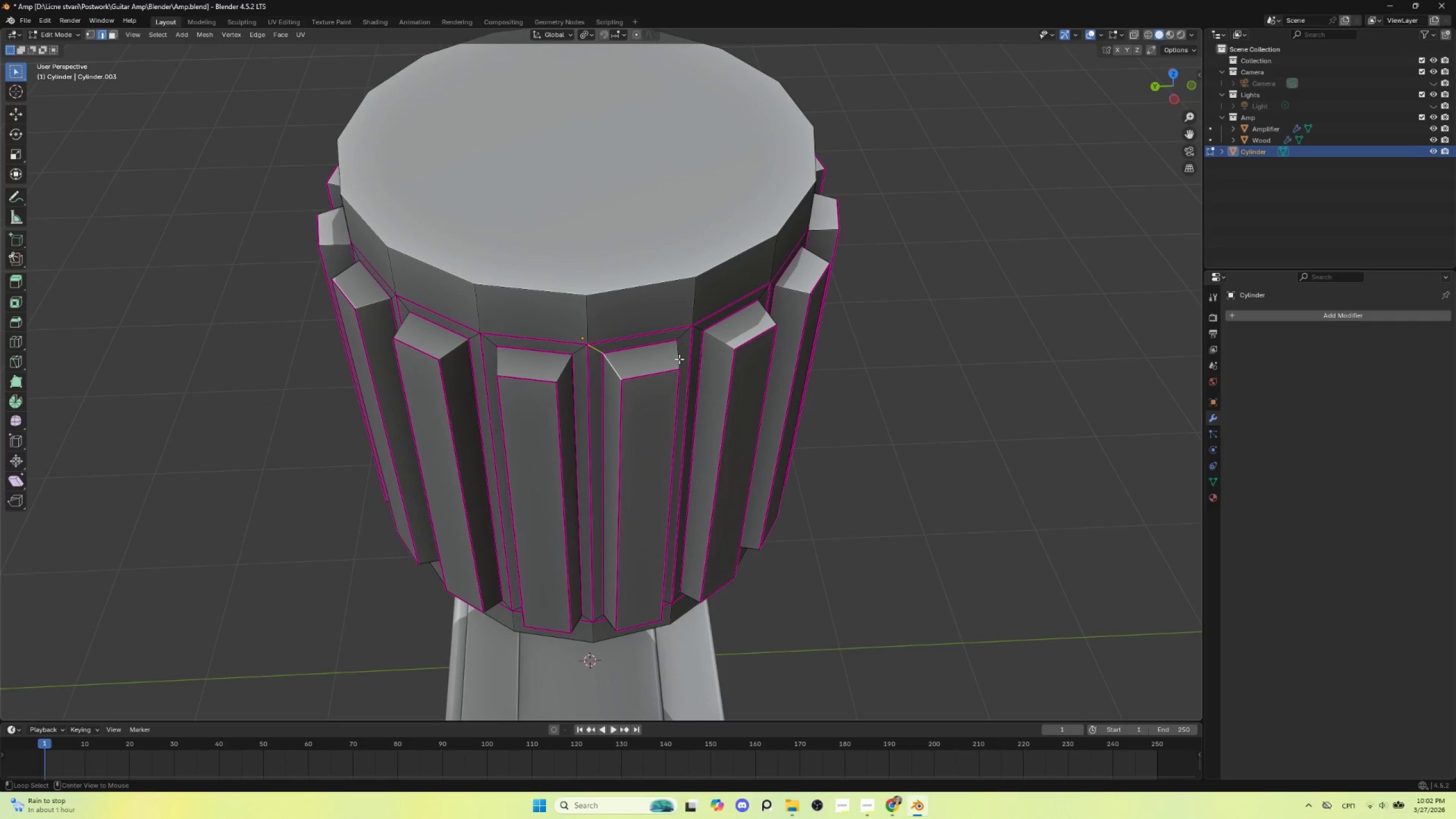 
key(Alt+AltLeft)
 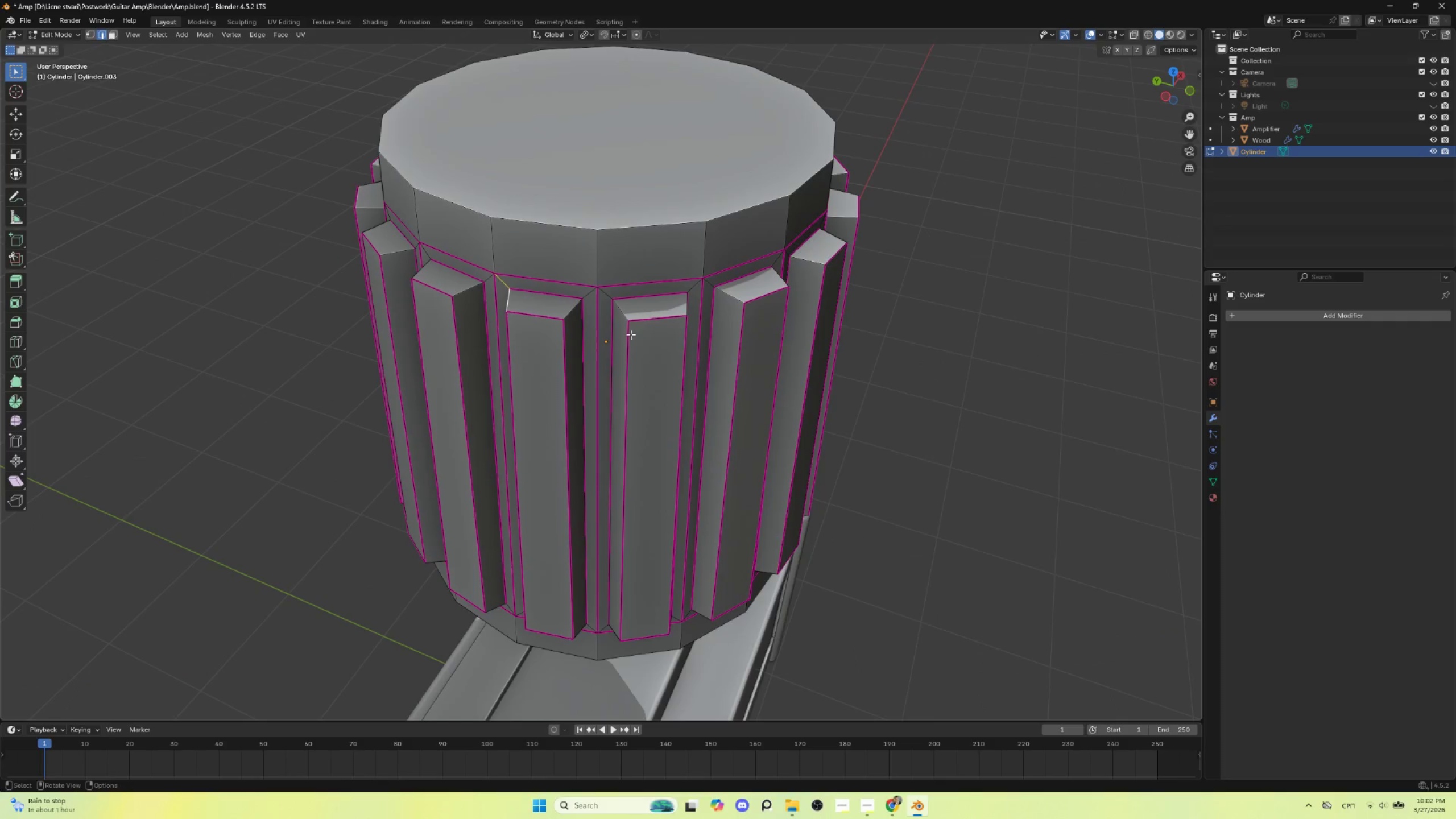 
hold_key(key=AltLeft, duration=2.95)
hold_key(key=ShiftLeft, duration=1.53)
left_click([570, 312])
 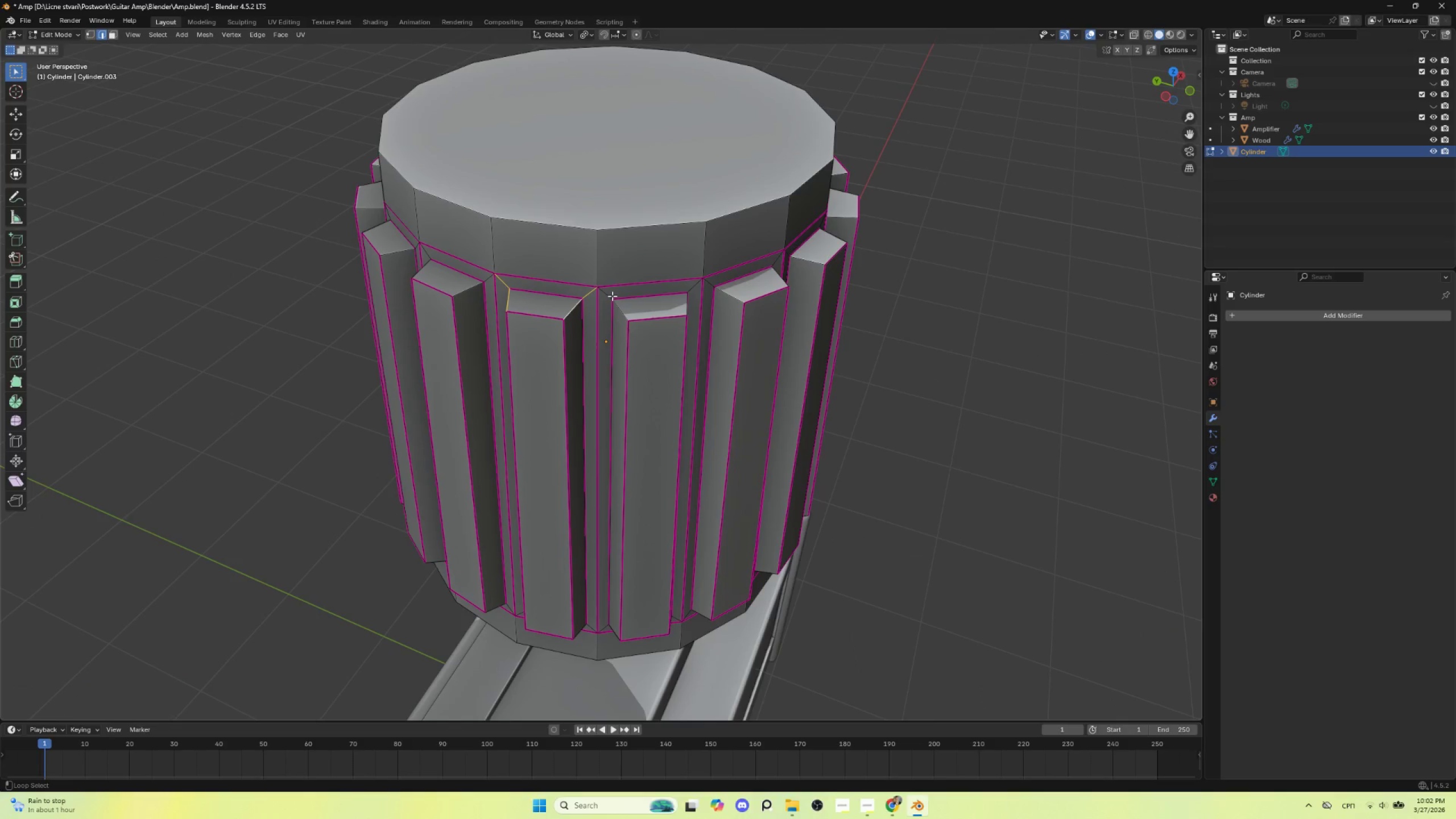 
left_click([611, 296])
 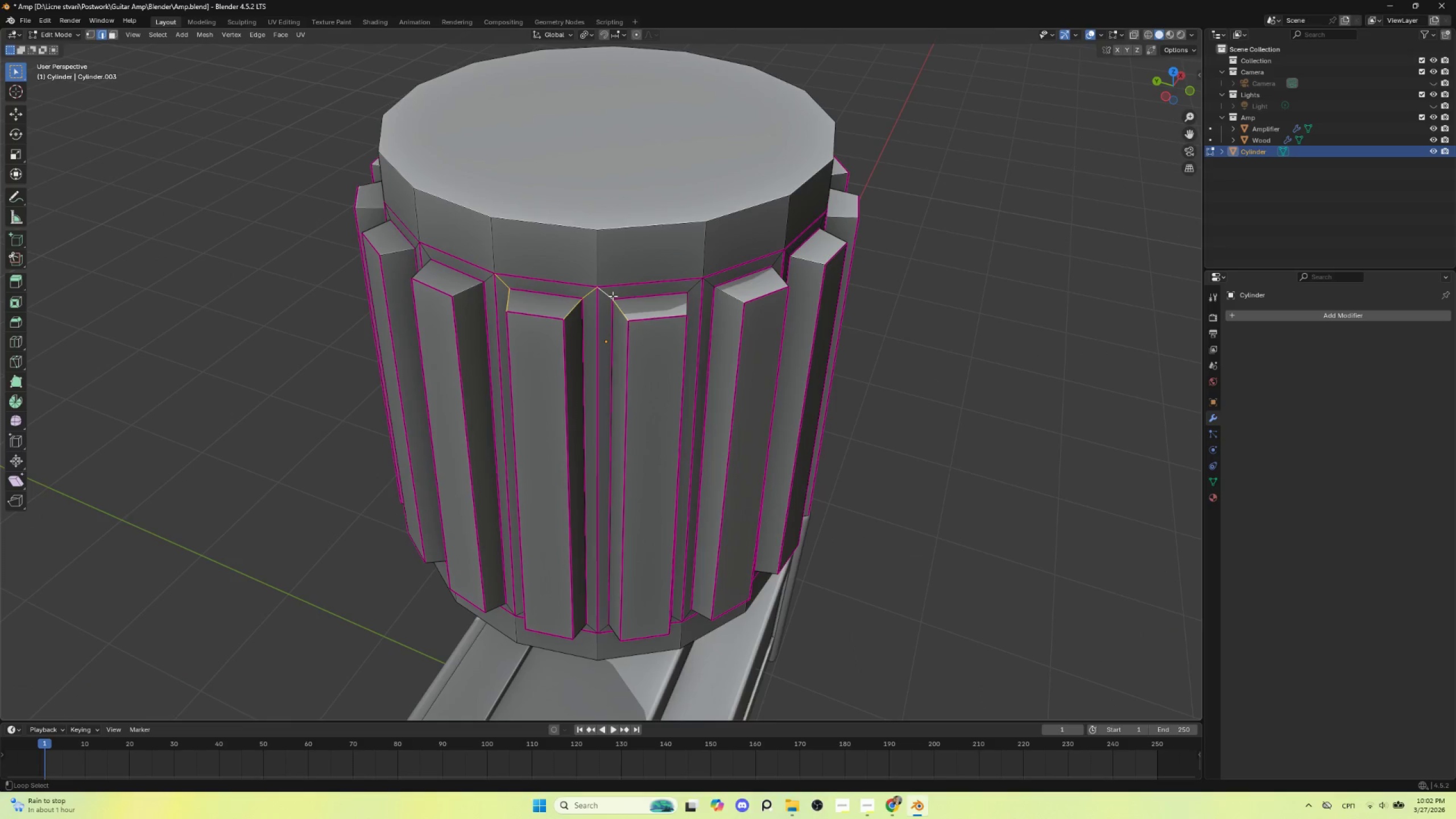 
hold_key(key=ShiftLeft, duration=1.42)
left_click([693, 286])
 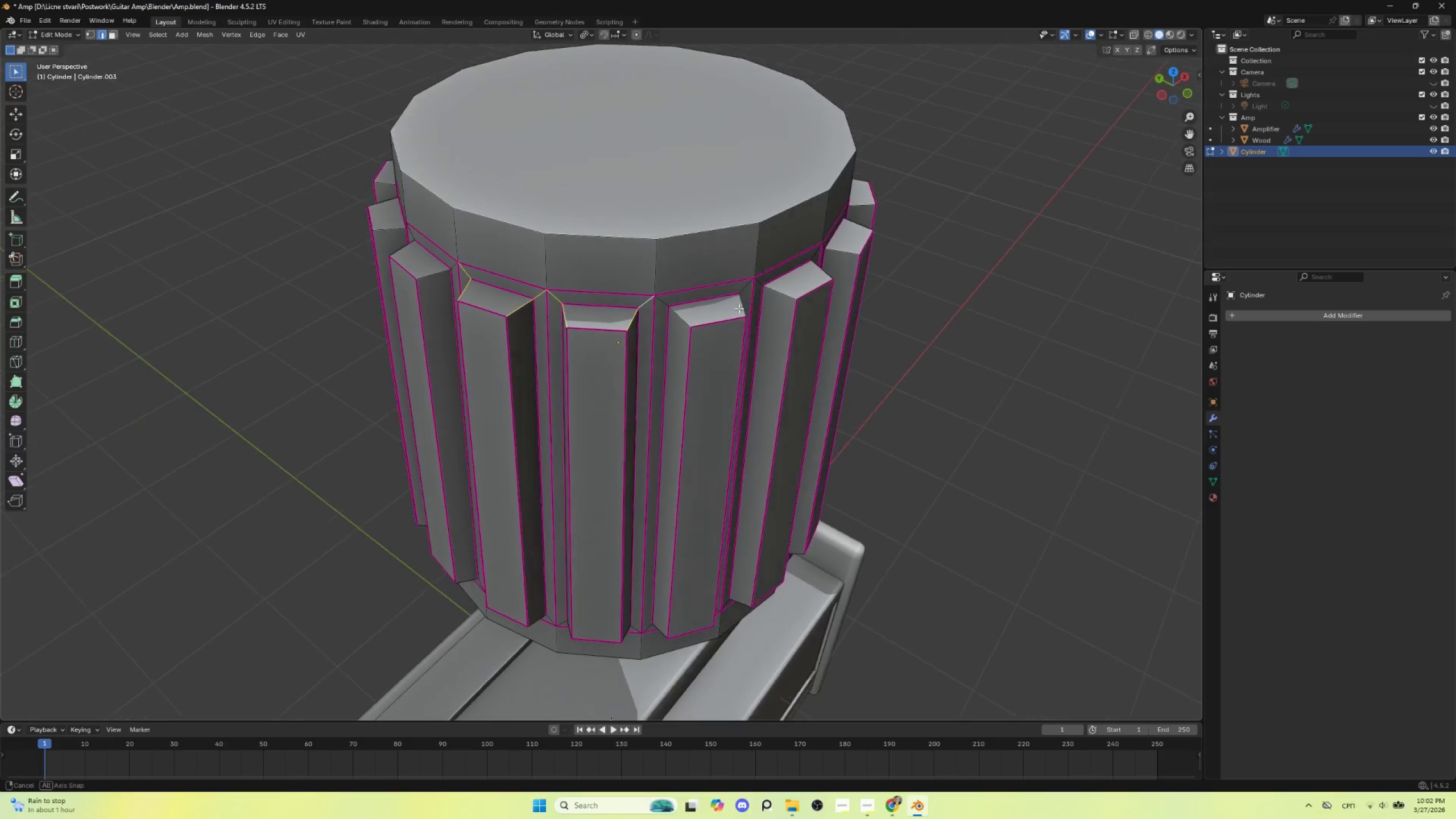 
hold_key(key=AltLeft, duration=2.11)
hold_key(key=ShiftLeft, duration=1.5)
left_click([665, 304])
 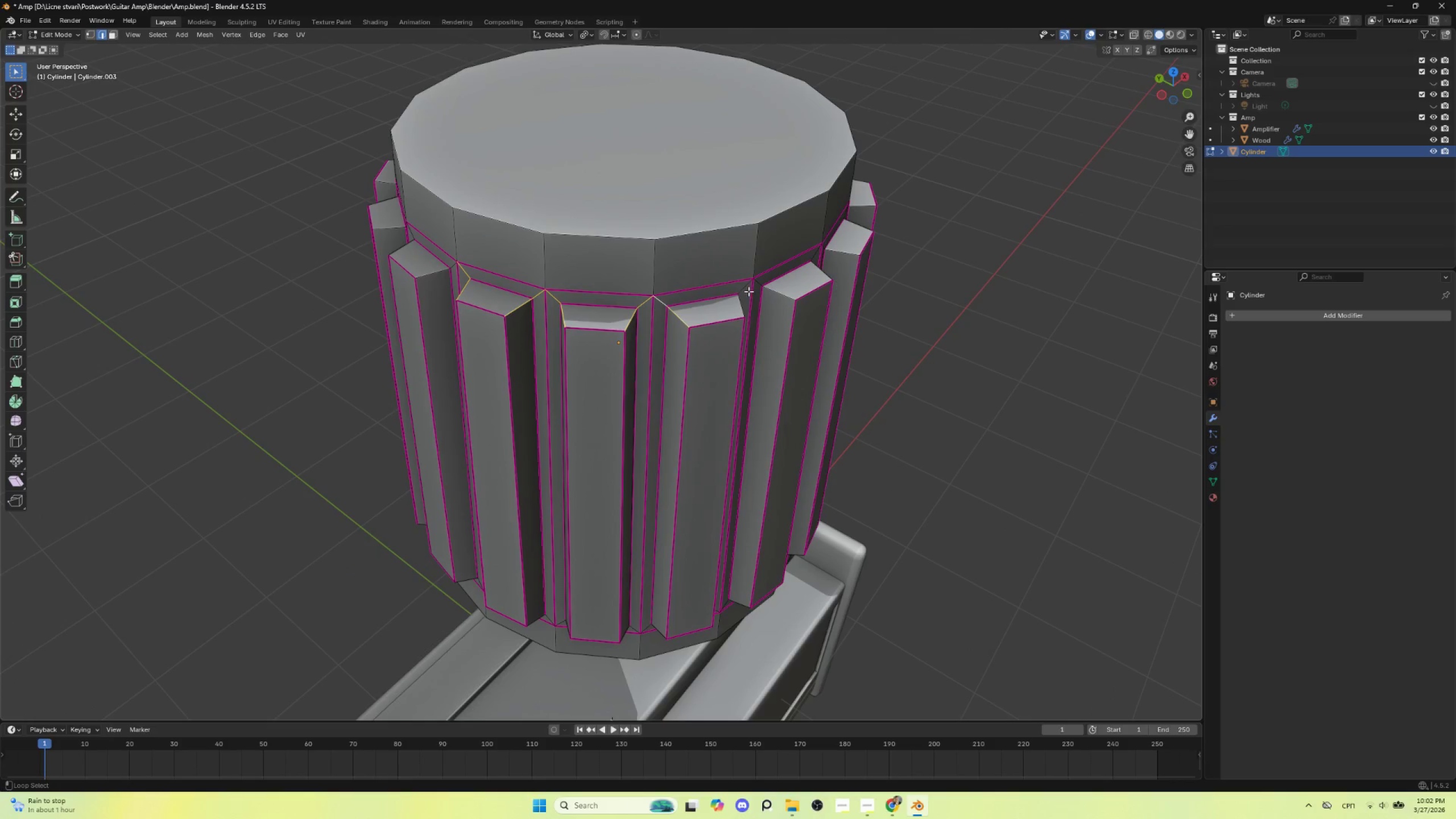 
hold_key(key=ShiftLeft, duration=0.59)
left_click([744, 288])
 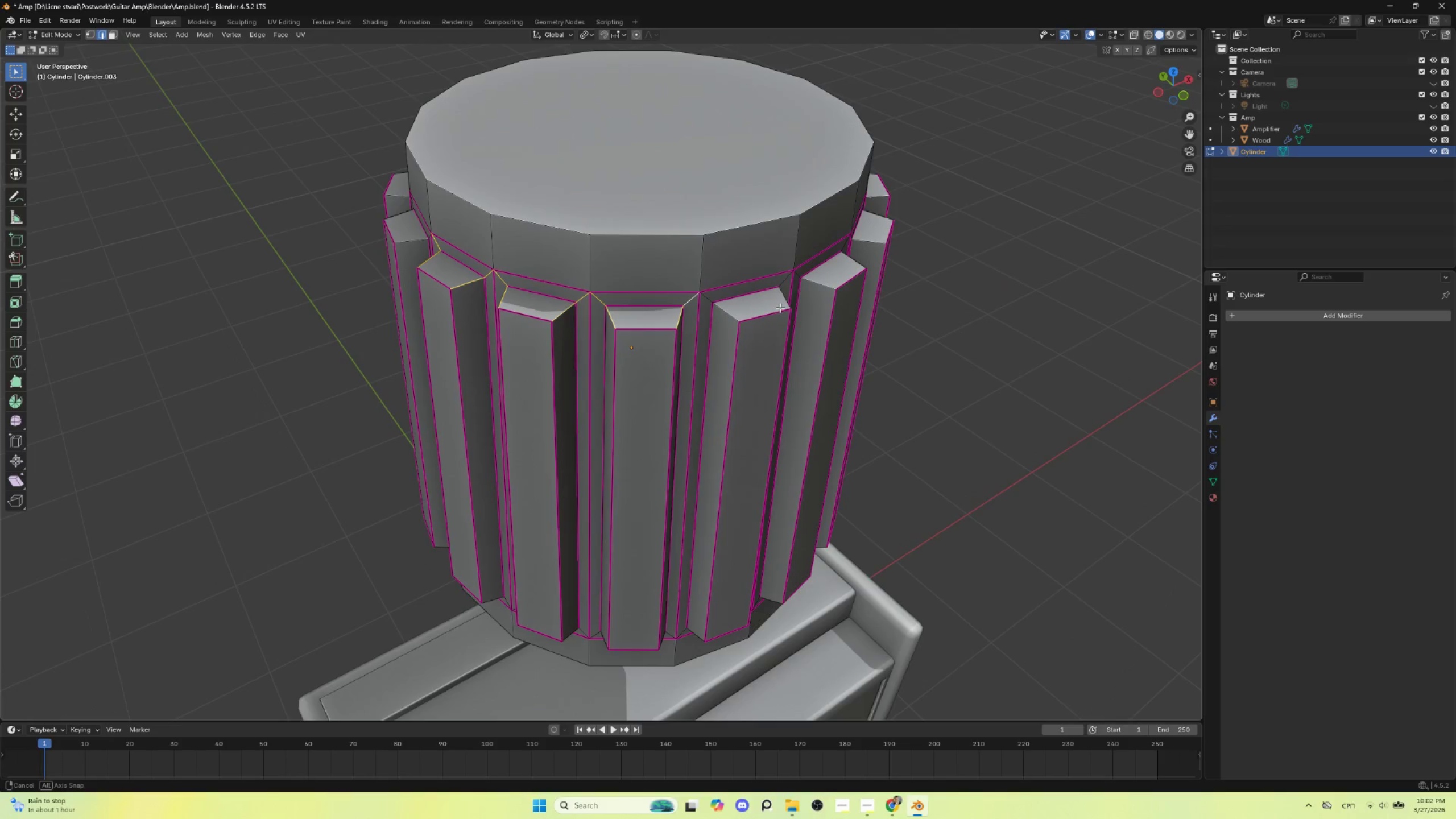 
hold_key(key=AltLeft, duration=1.56)
hold_key(key=ShiftLeft, duration=1.5)
left_click([710, 300])
 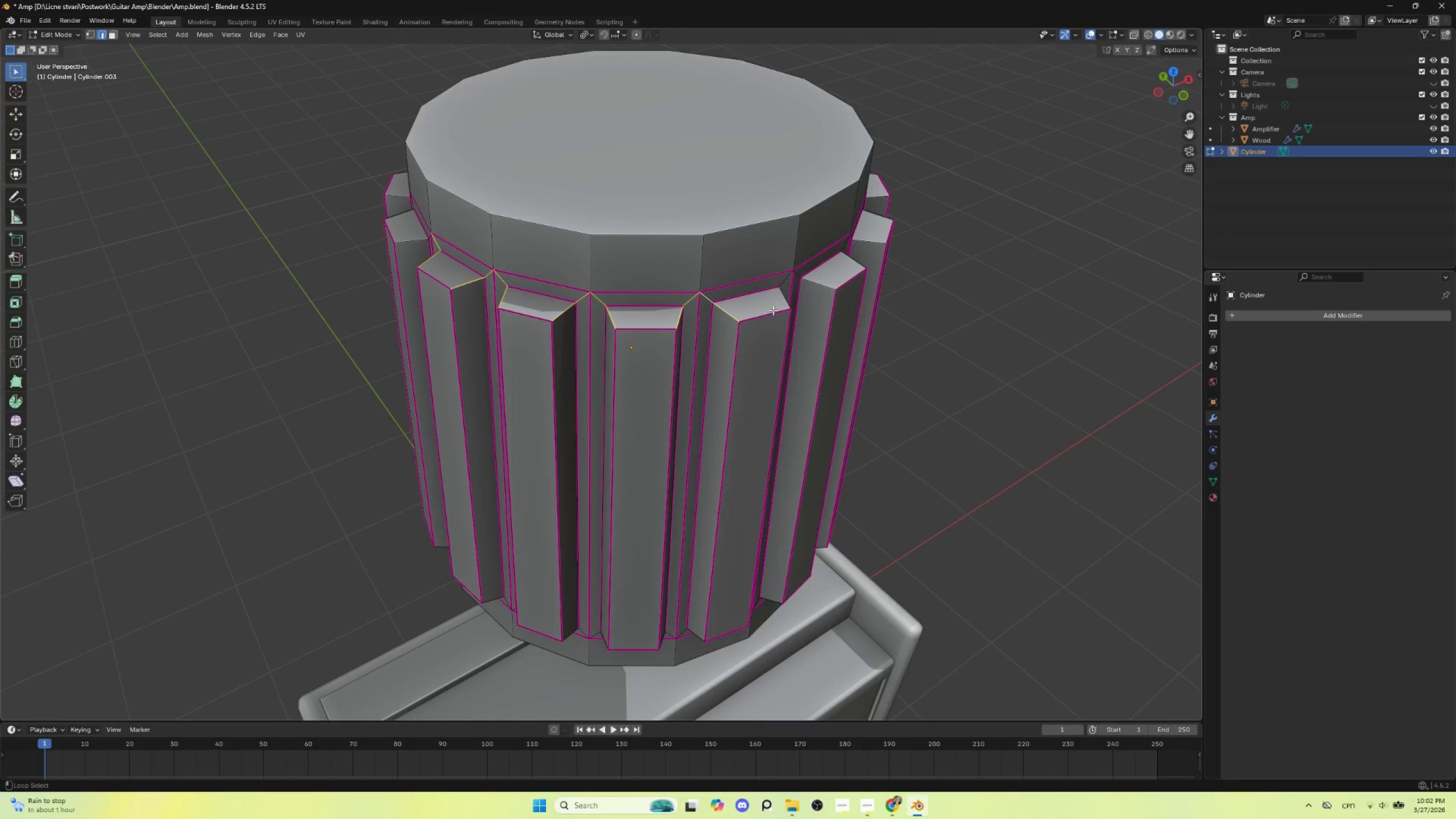 
key(Alt+Shift+ShiftLeft)
 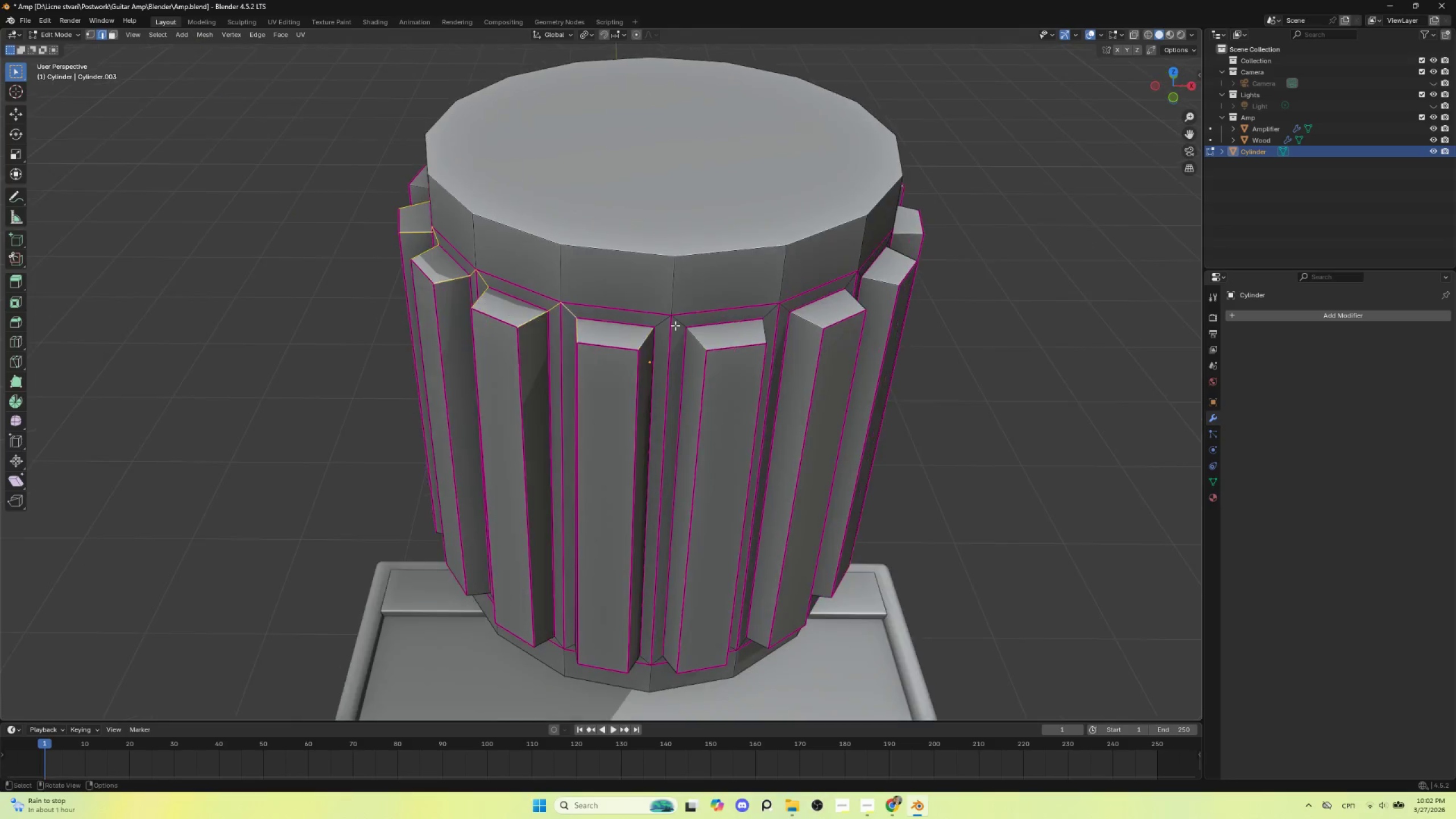 
hold_key(key=ShiftLeft, duration=2.72)
hold_key(key=AltLeft, duration=1.5)
left_click([664, 320])
 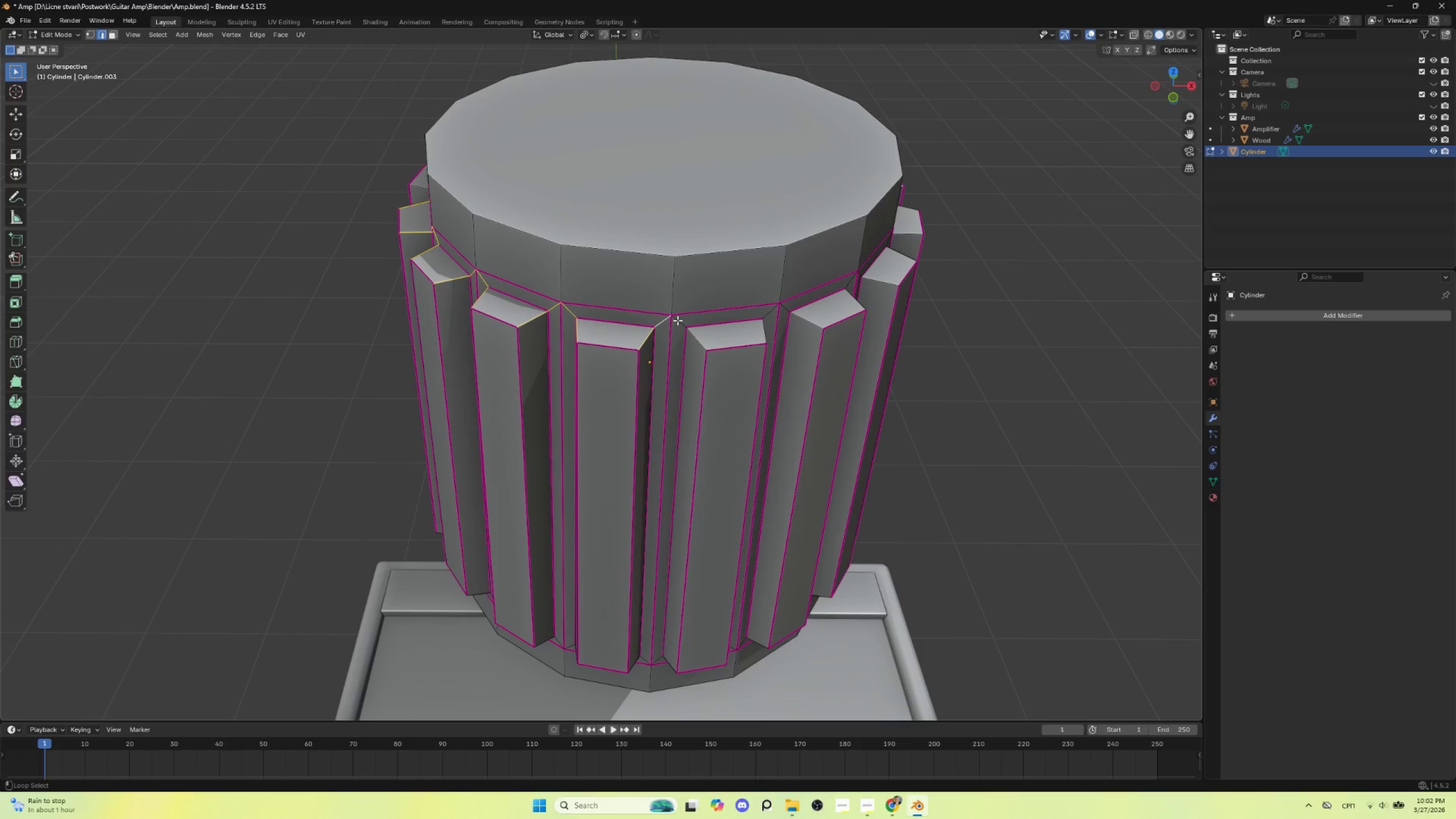 
left_click([677, 320])
 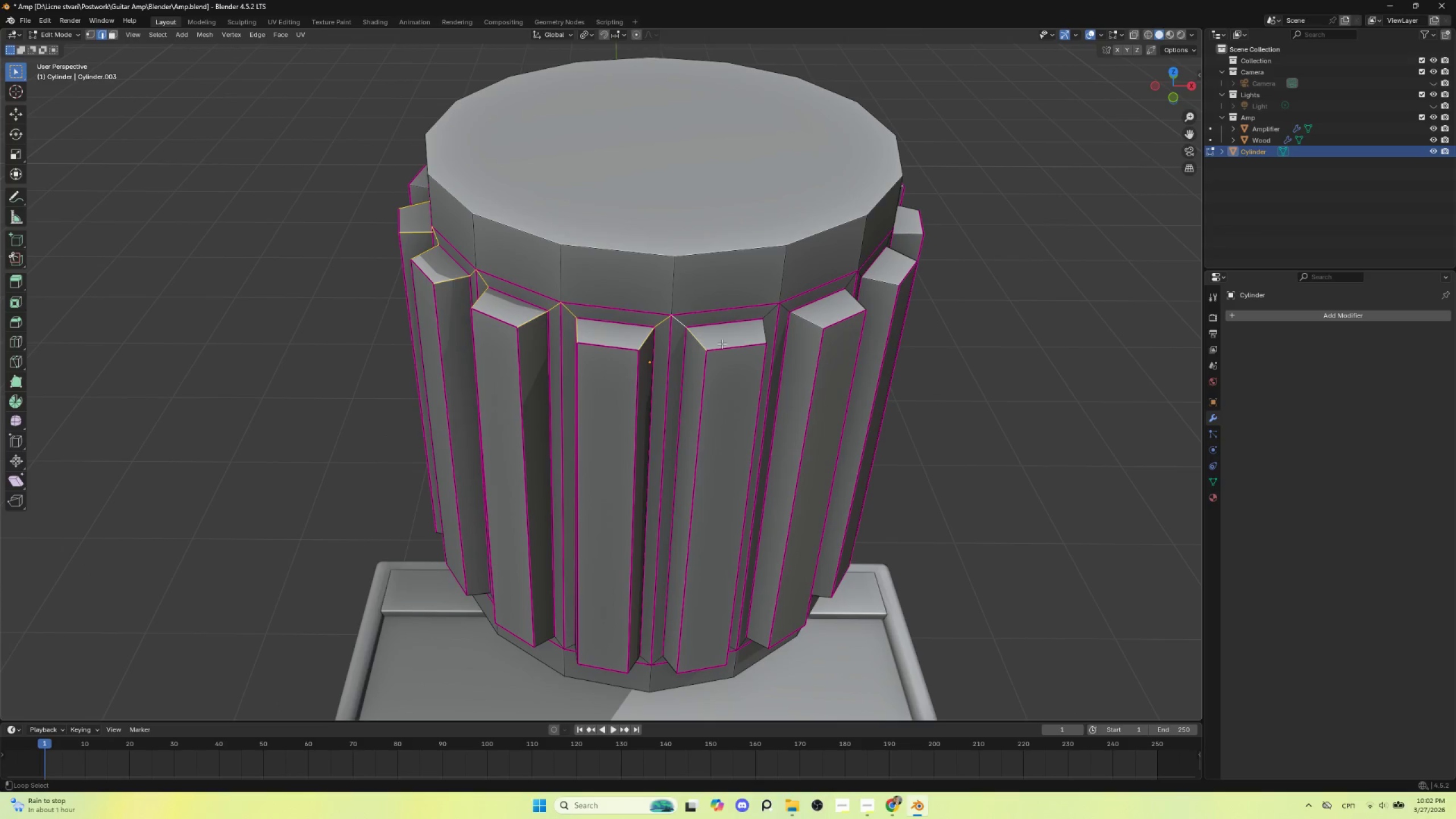 
hold_key(key=AltLeft, duration=1.19)
left_click([767, 314])
 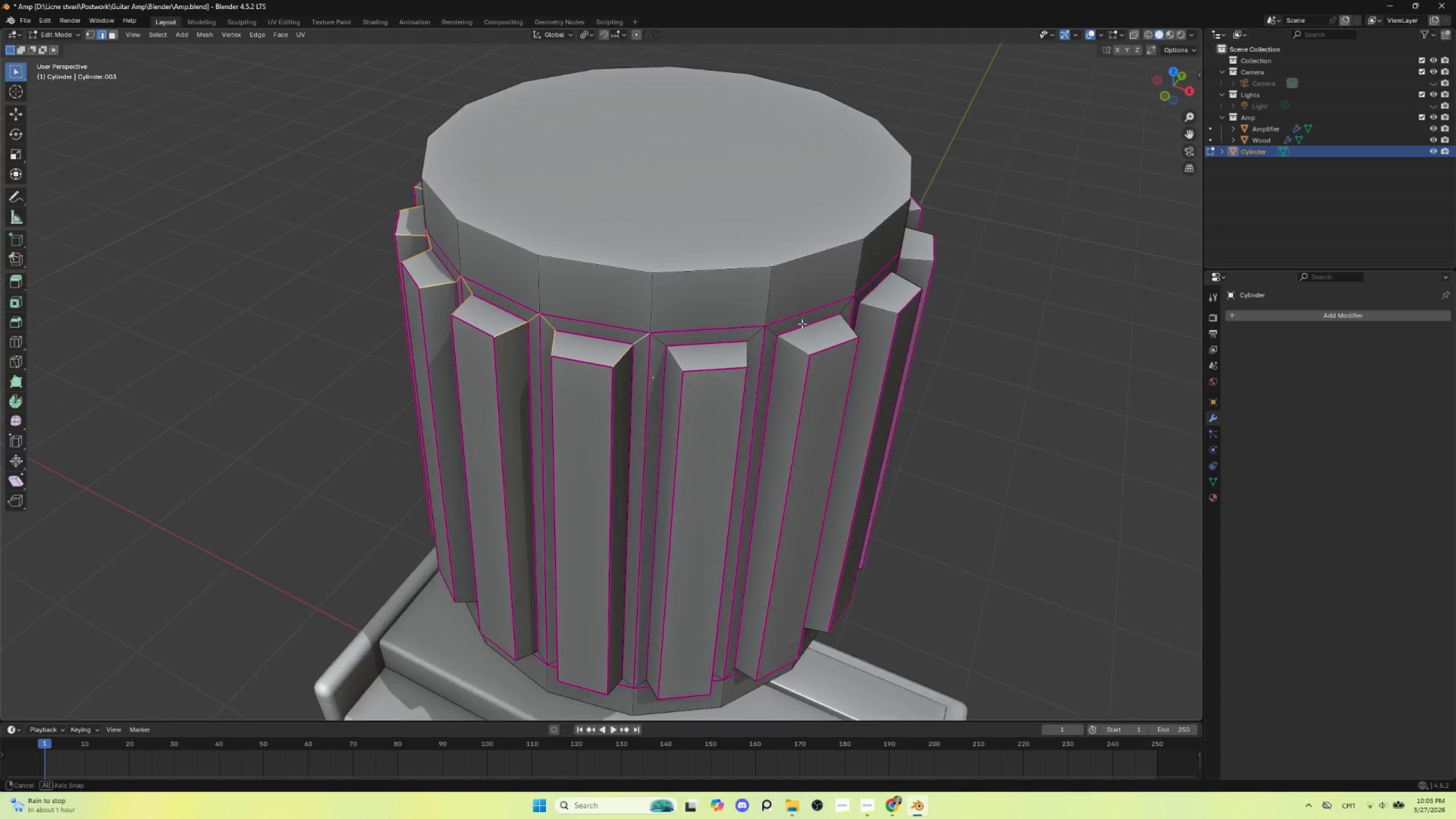 
hold_key(key=ShiftLeft, duration=1.64)
hold_key(key=AltLeft, duration=1.51)
left_click([657, 341])
 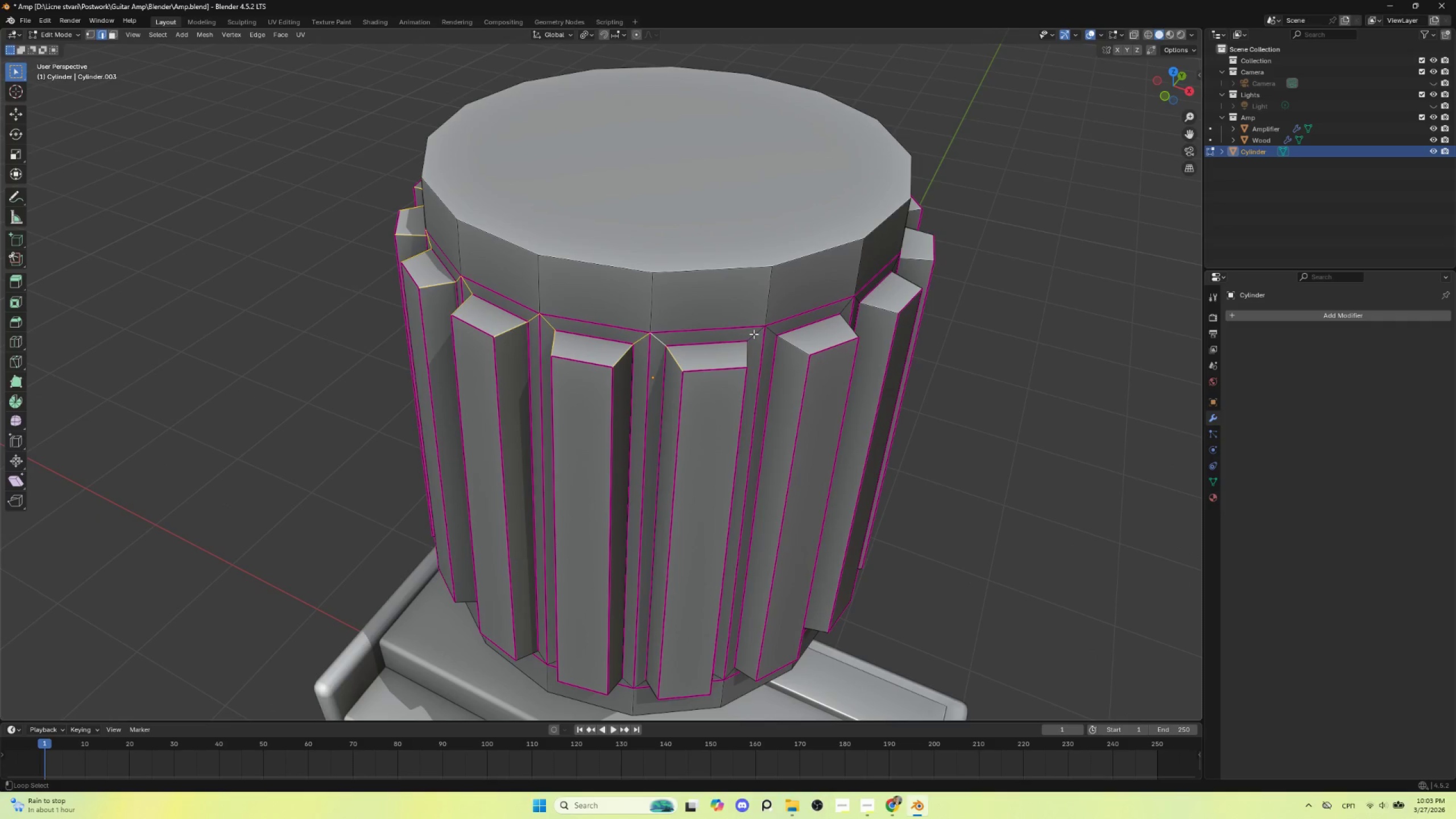 
left_click([756, 334])
 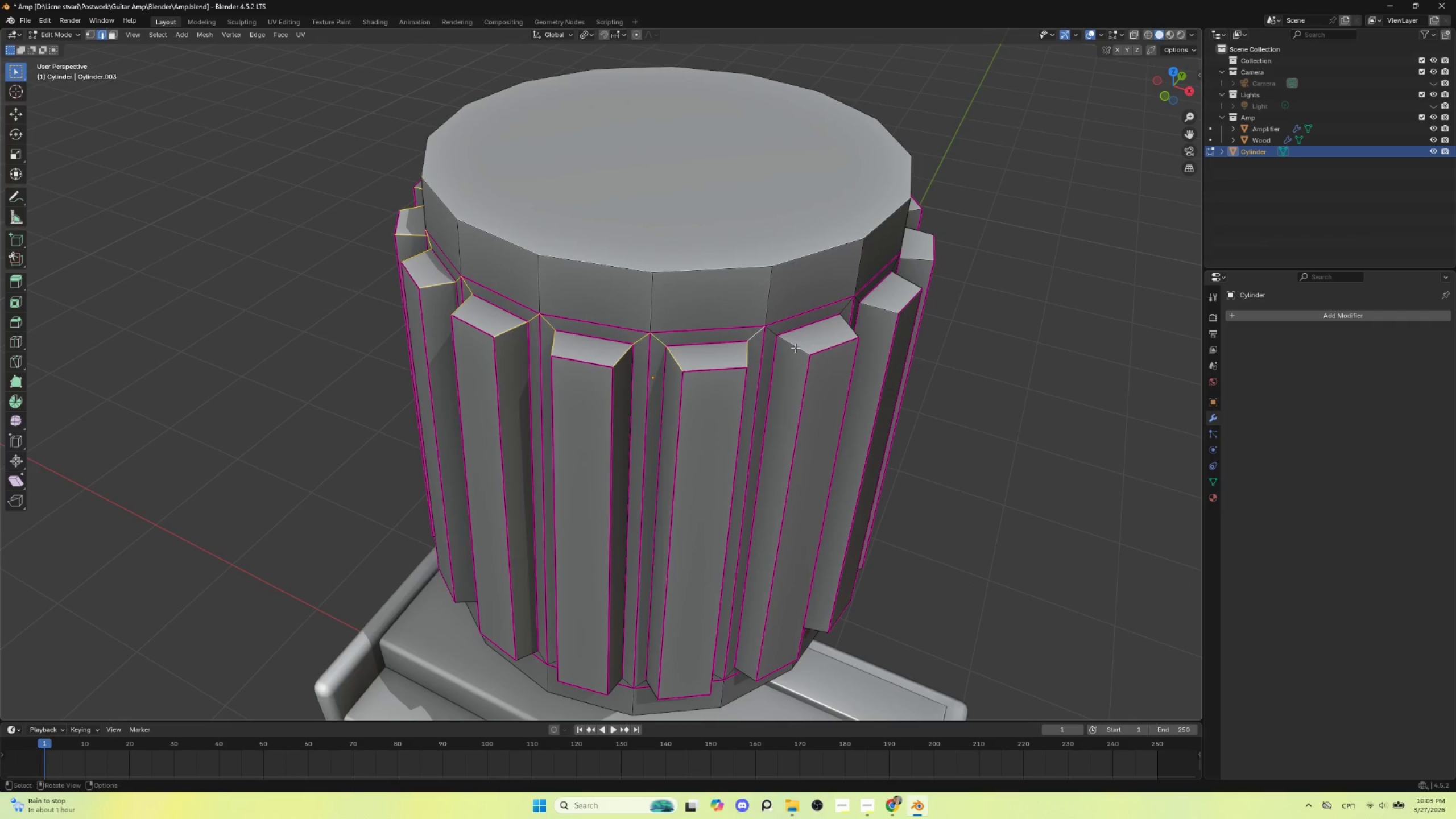 
key(Alt+Shift+AltLeft)
 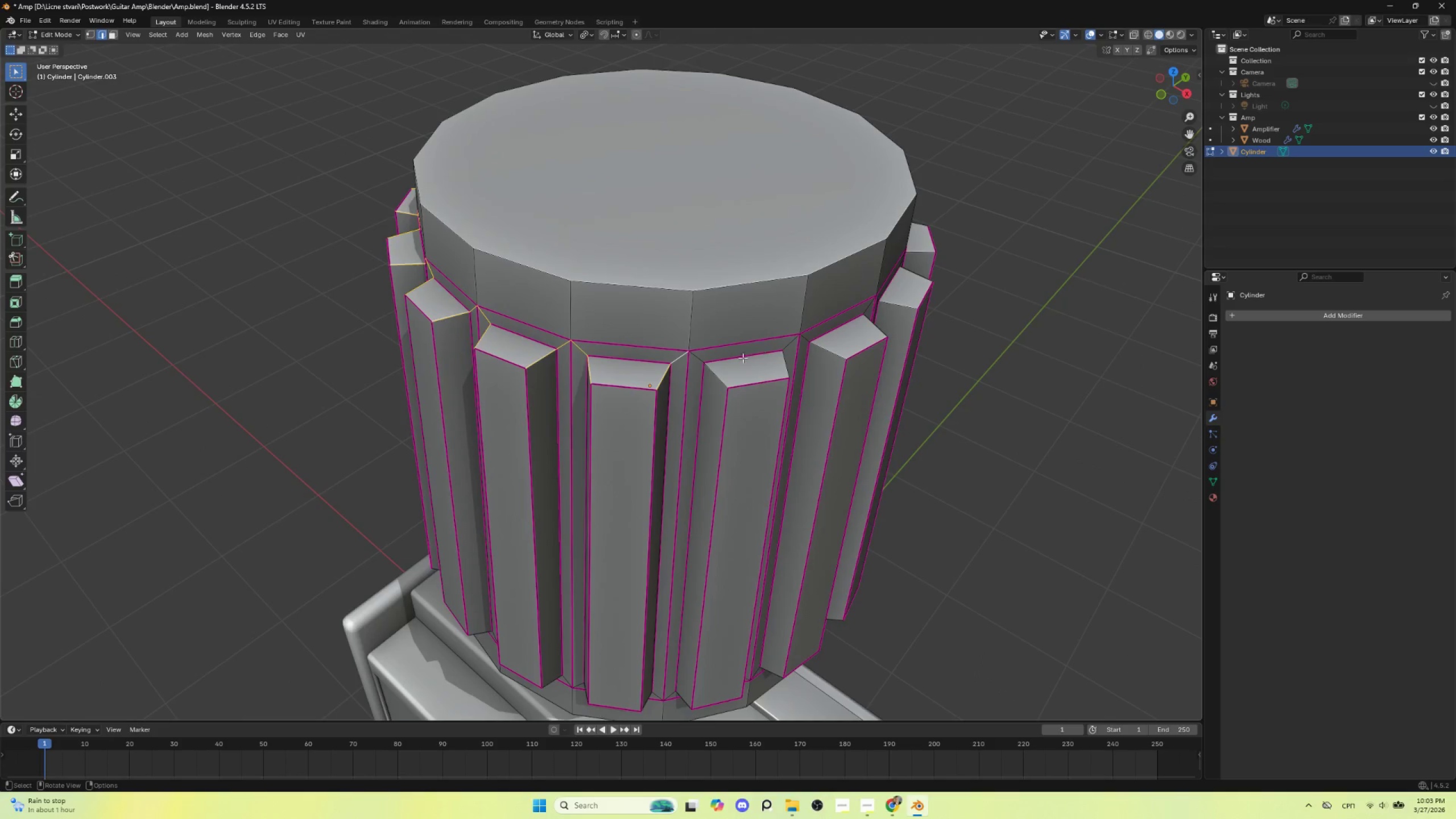 
hold_key(key=ShiftLeft, duration=1.58)
hold_key(key=AltLeft, duration=1.5)
left_click([702, 355])
 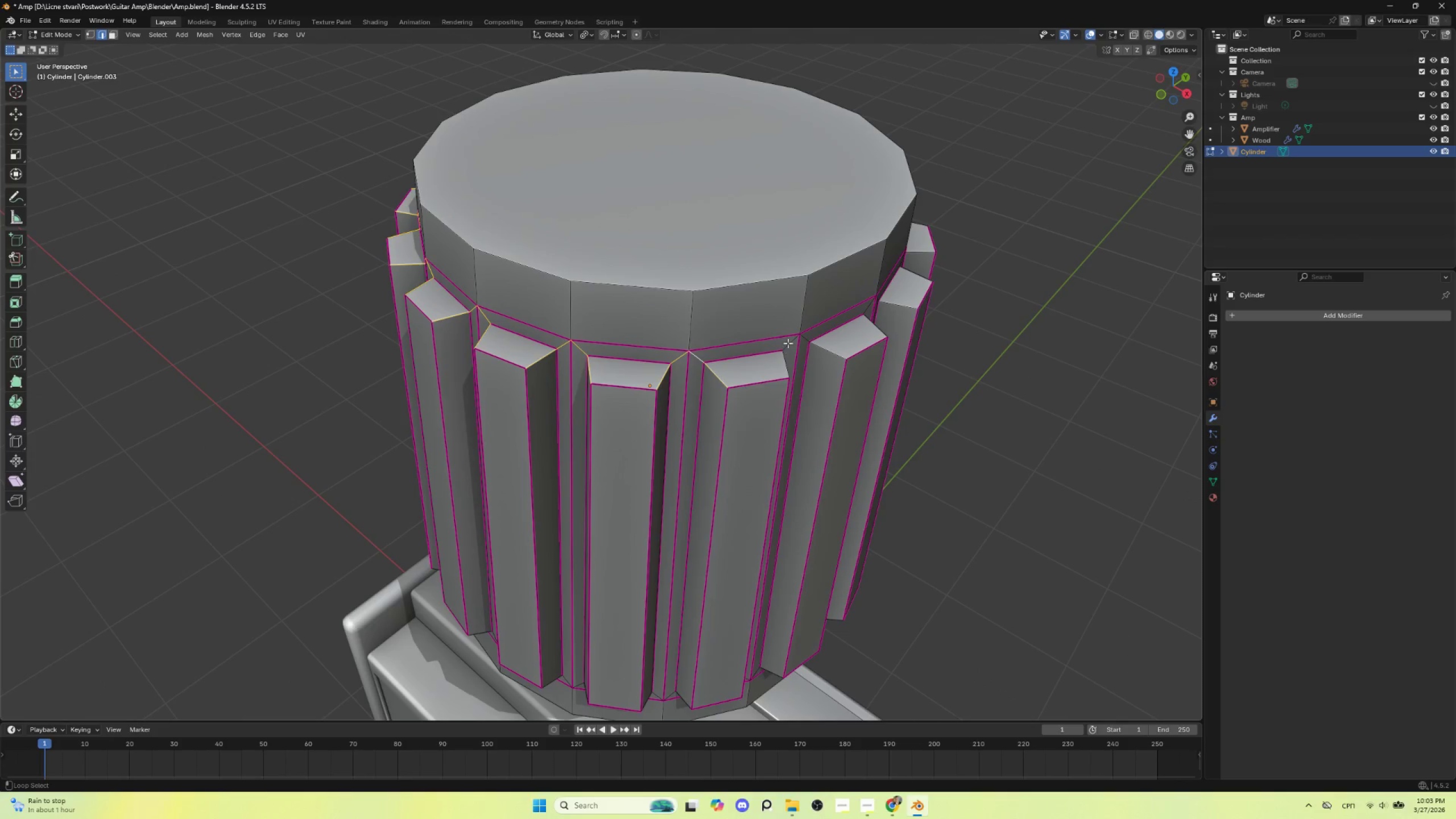 
left_click([788, 340])
 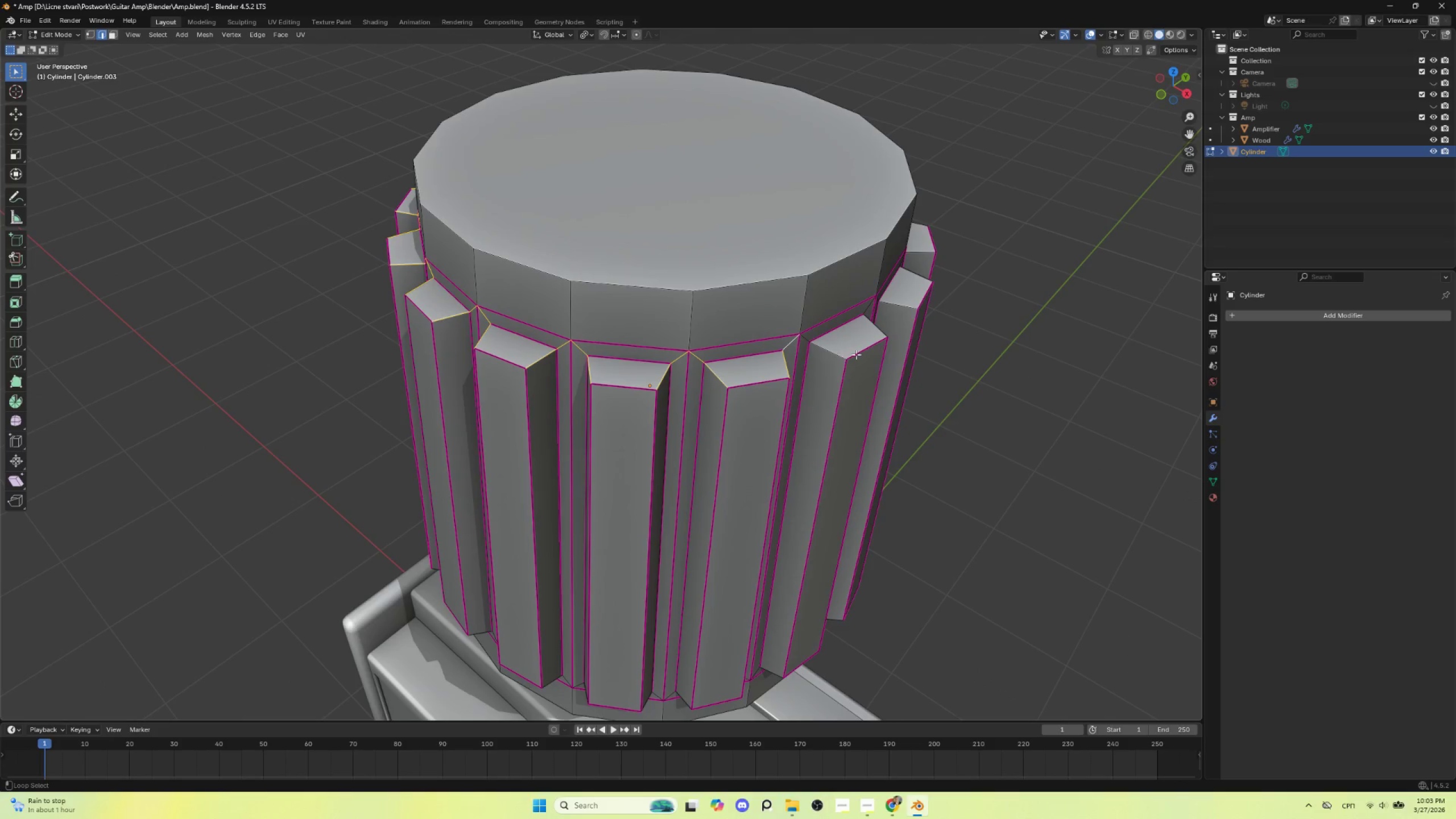 
key(Alt+Shift+AltLeft)
 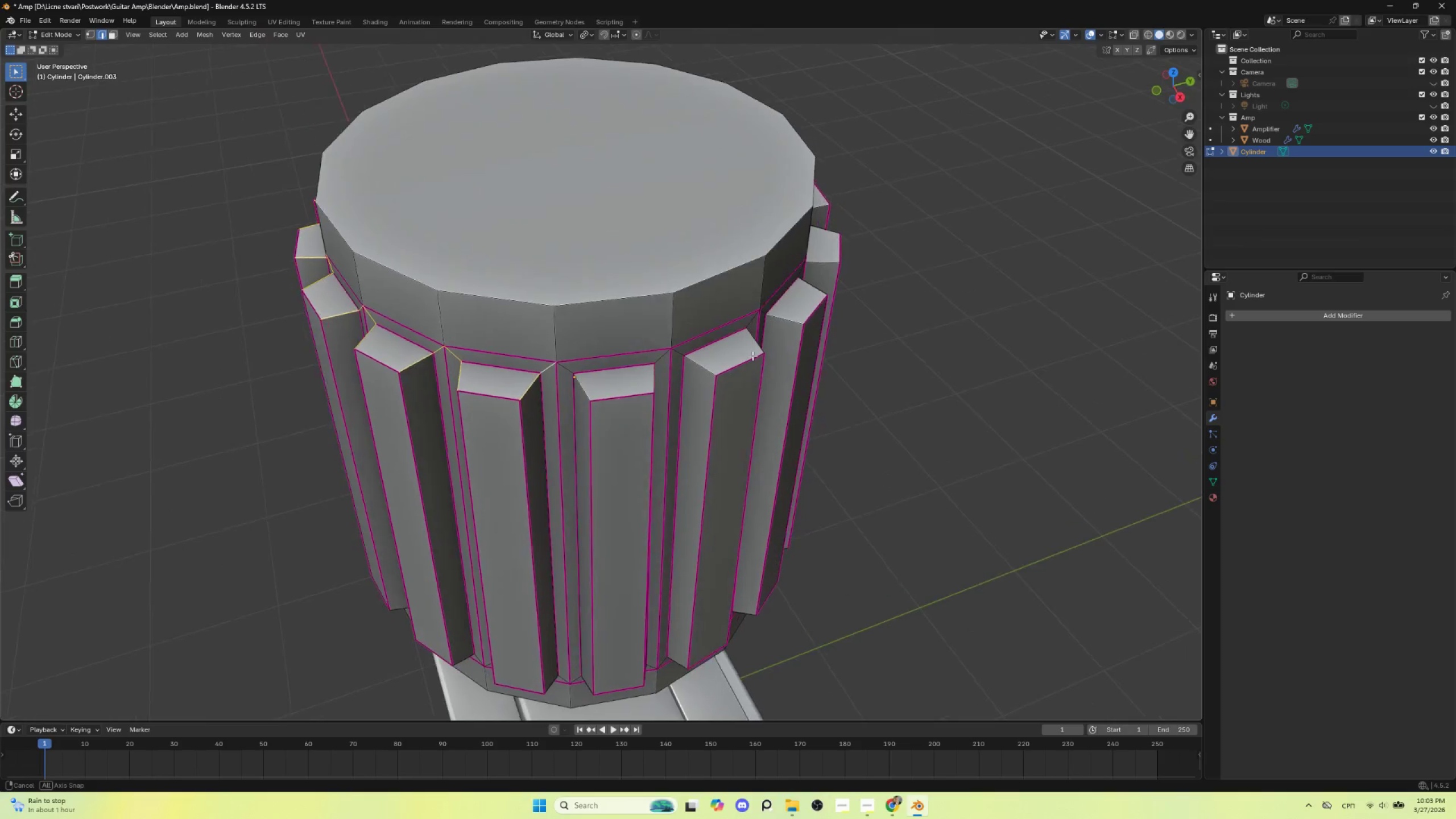 
hold_key(key=AltLeft, duration=1.92)
hold_key(key=ShiftLeft, duration=1.53)
left_click([566, 370])
 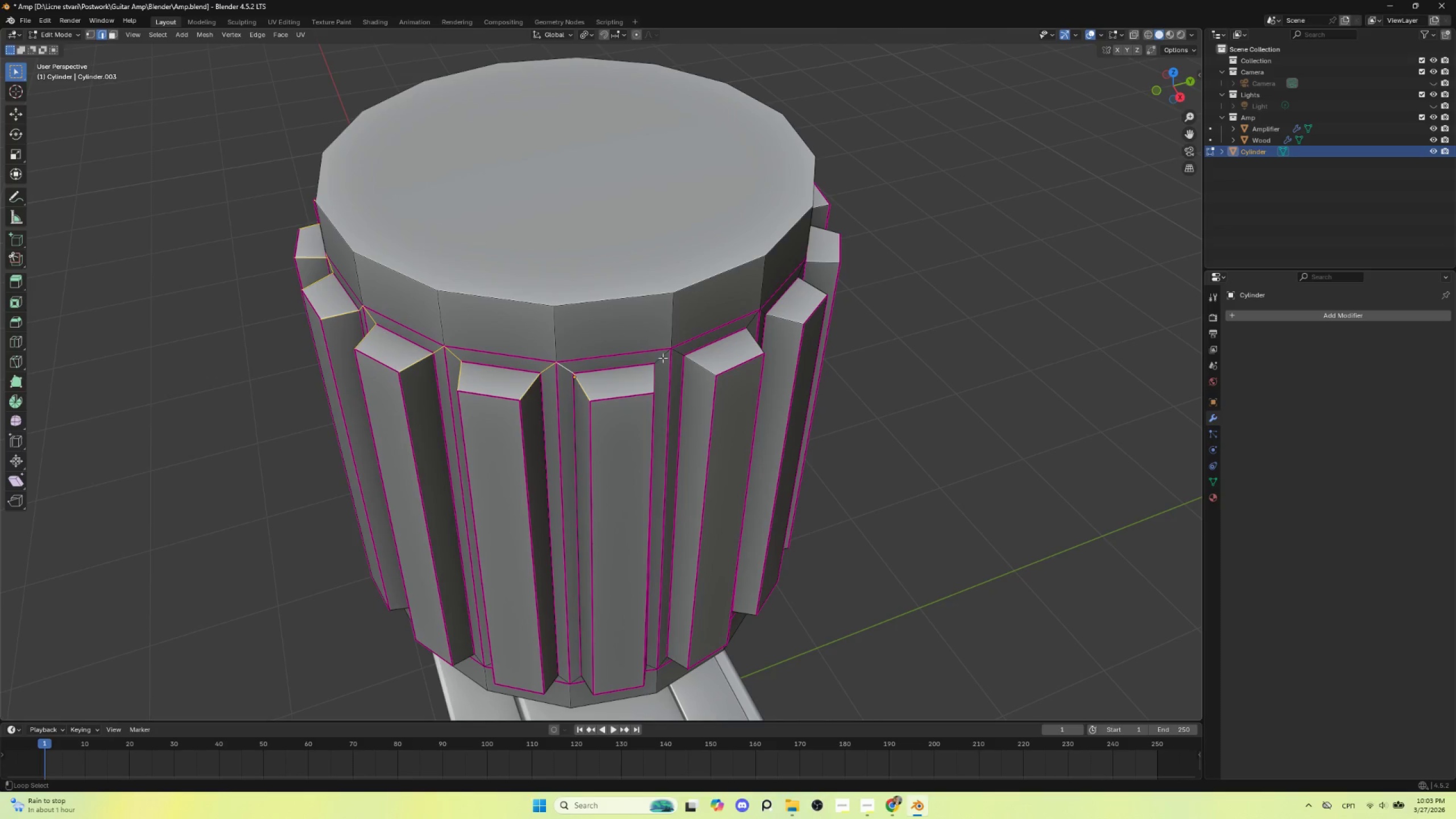 
hold_key(key=ShiftLeft, duration=0.41)
left_click([661, 357])
 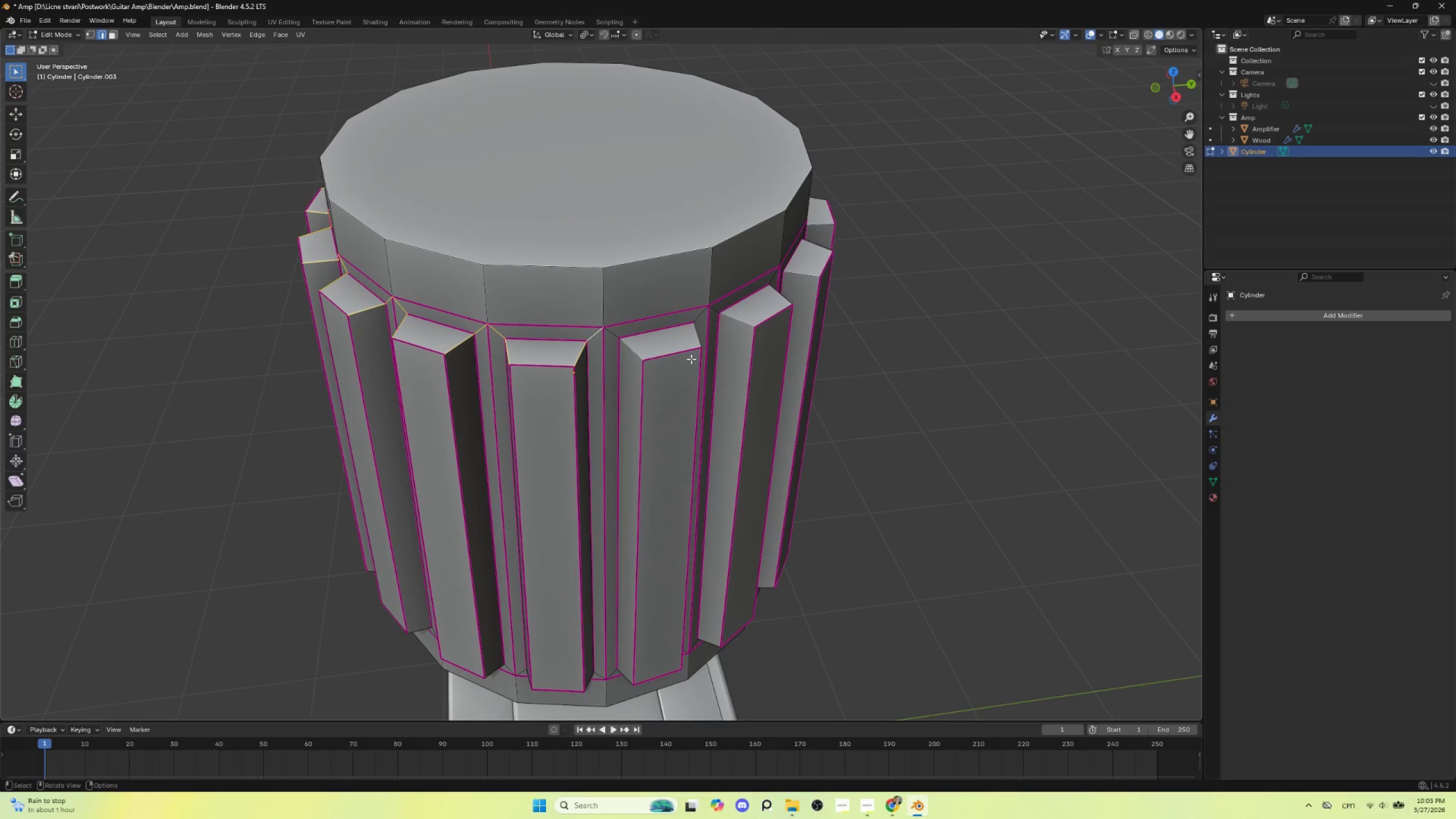 
hold_key(key=ShiftLeft, duration=1.75)
hold_key(key=AltLeft, duration=1.52)
left_click([614, 336])
 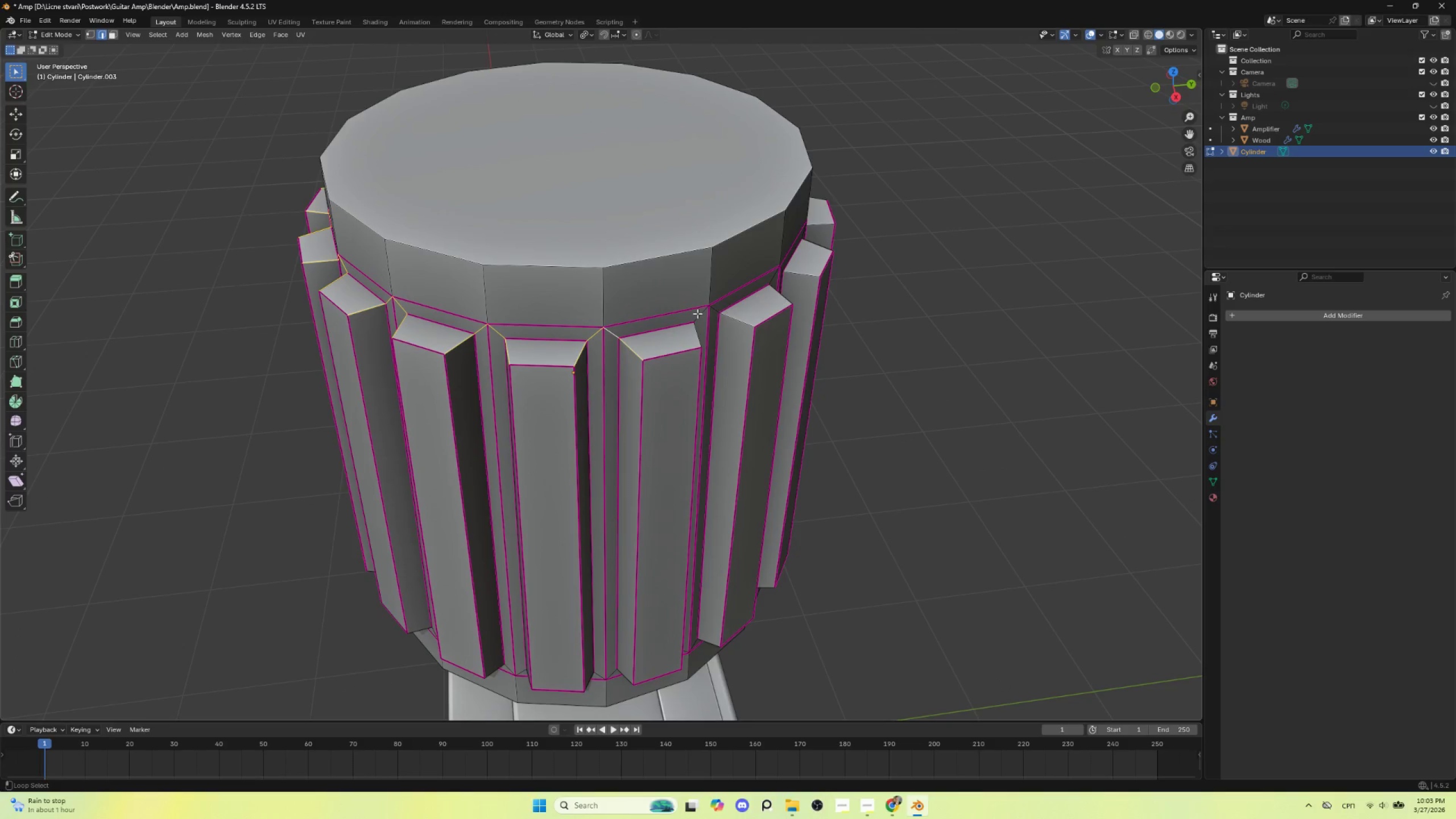 
left_click([697, 313])
 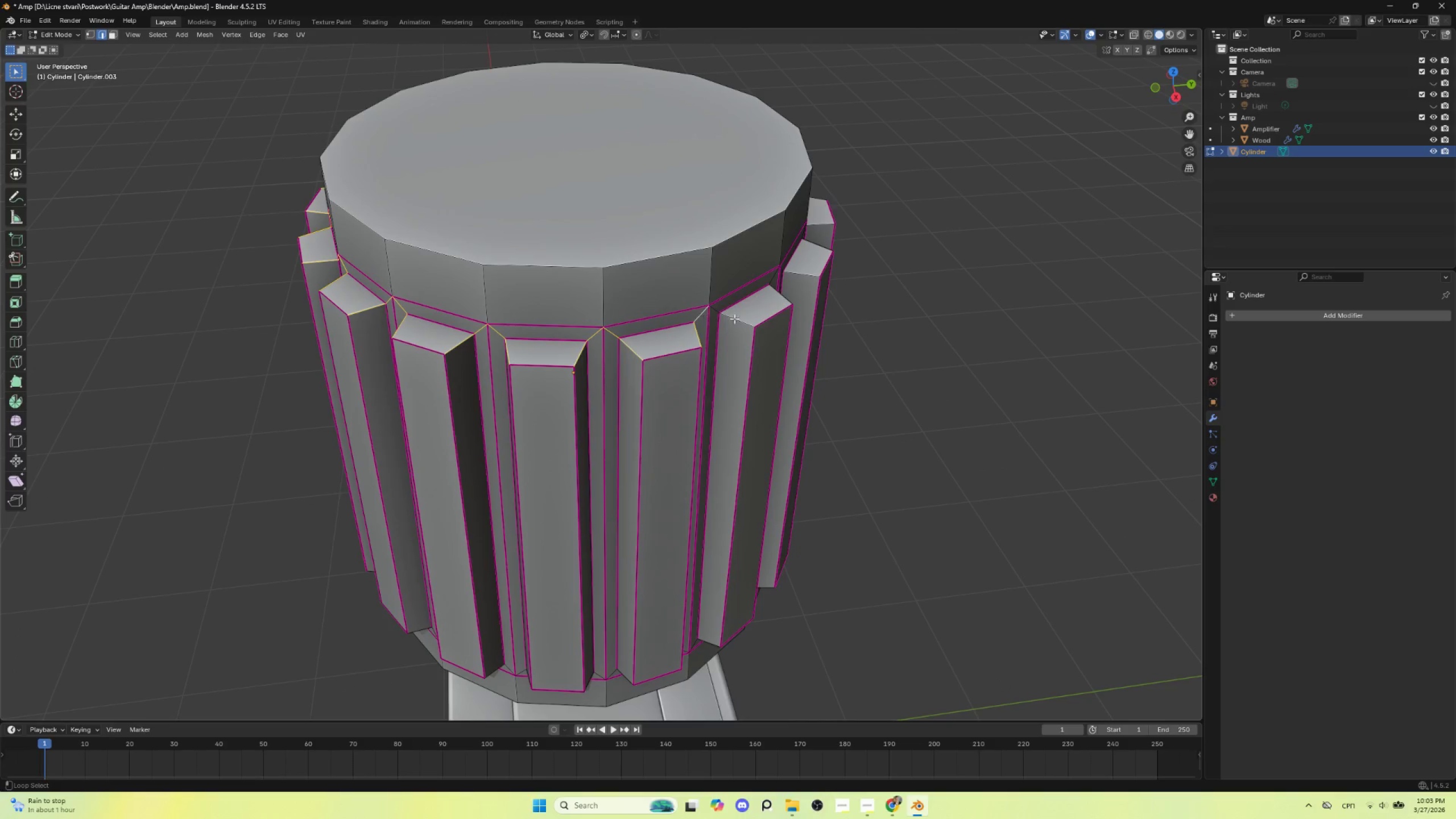 
key(Alt+Shift+AltLeft)
 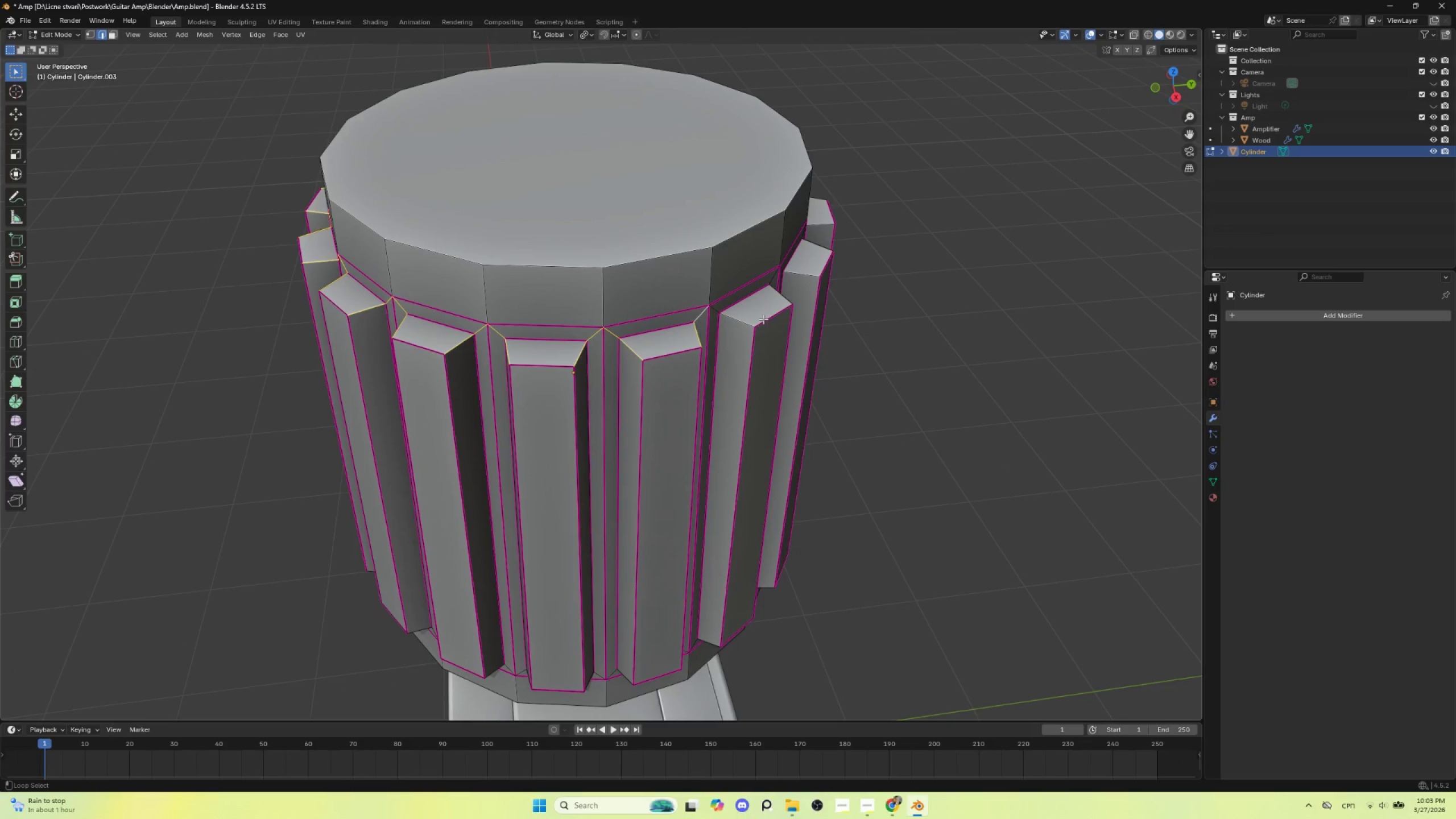 
key(Alt+Shift+AltLeft)
 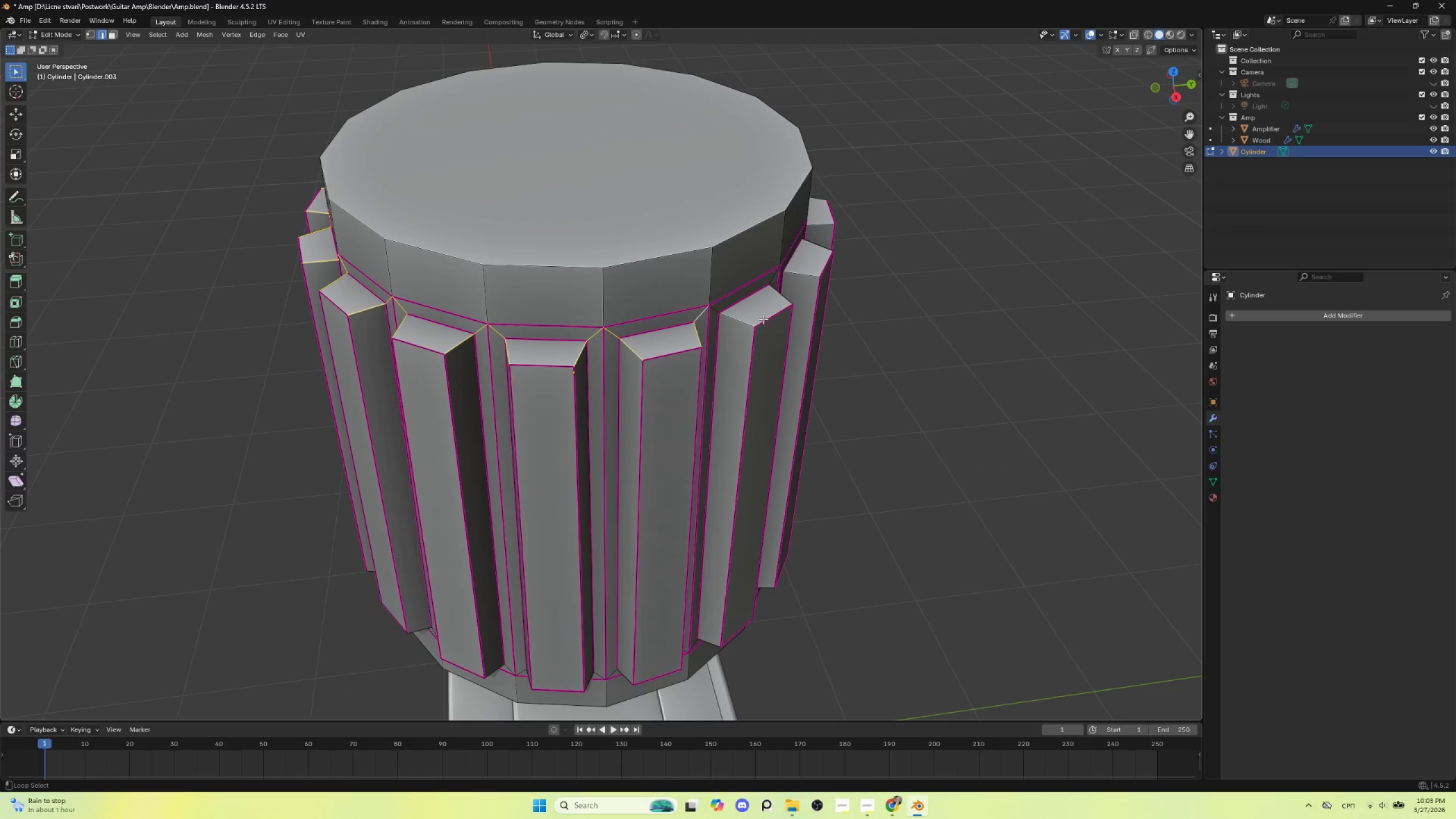 
key(Alt+Shift+AltLeft)
 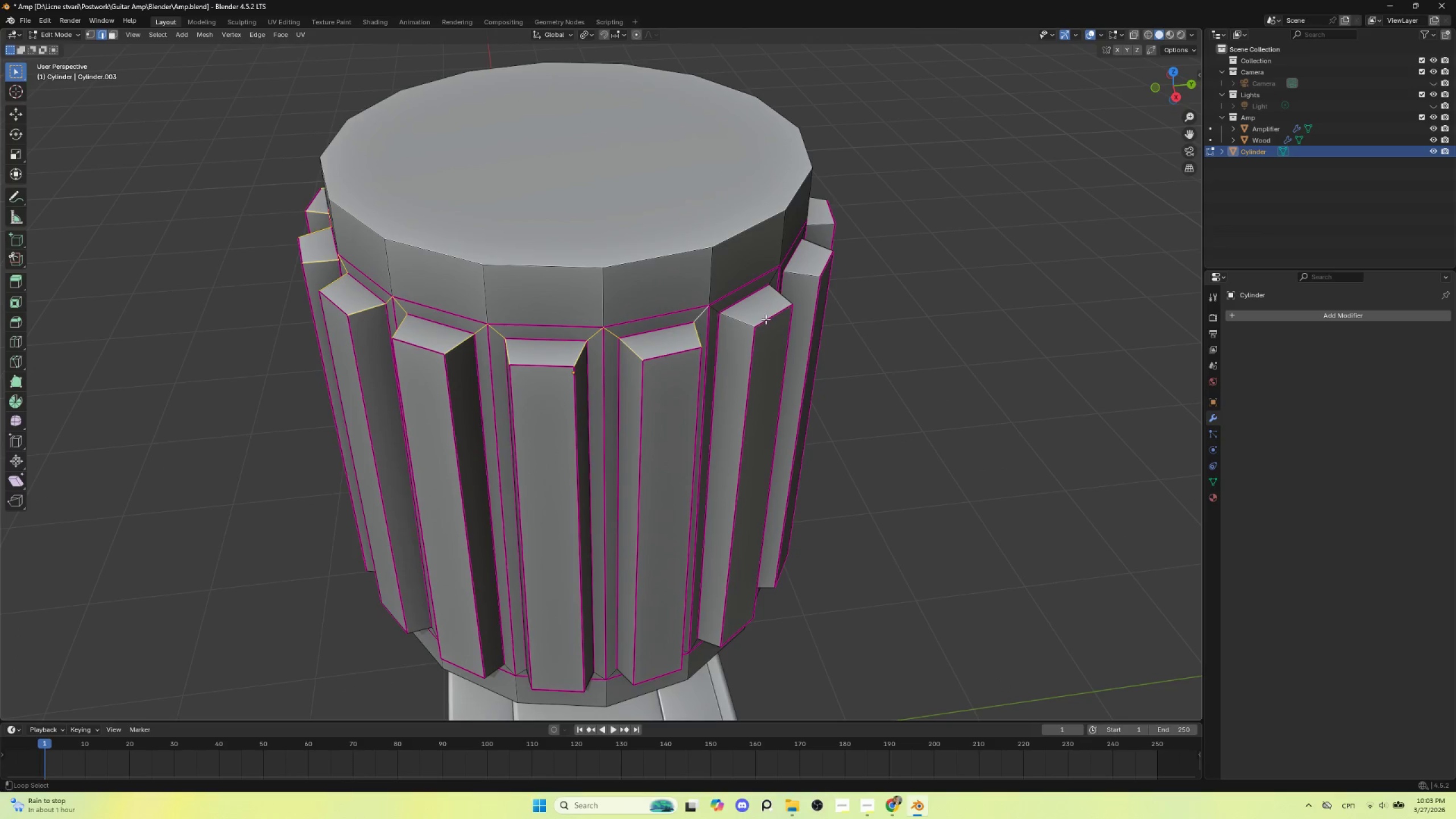 
key(Alt+Shift+AltLeft)
 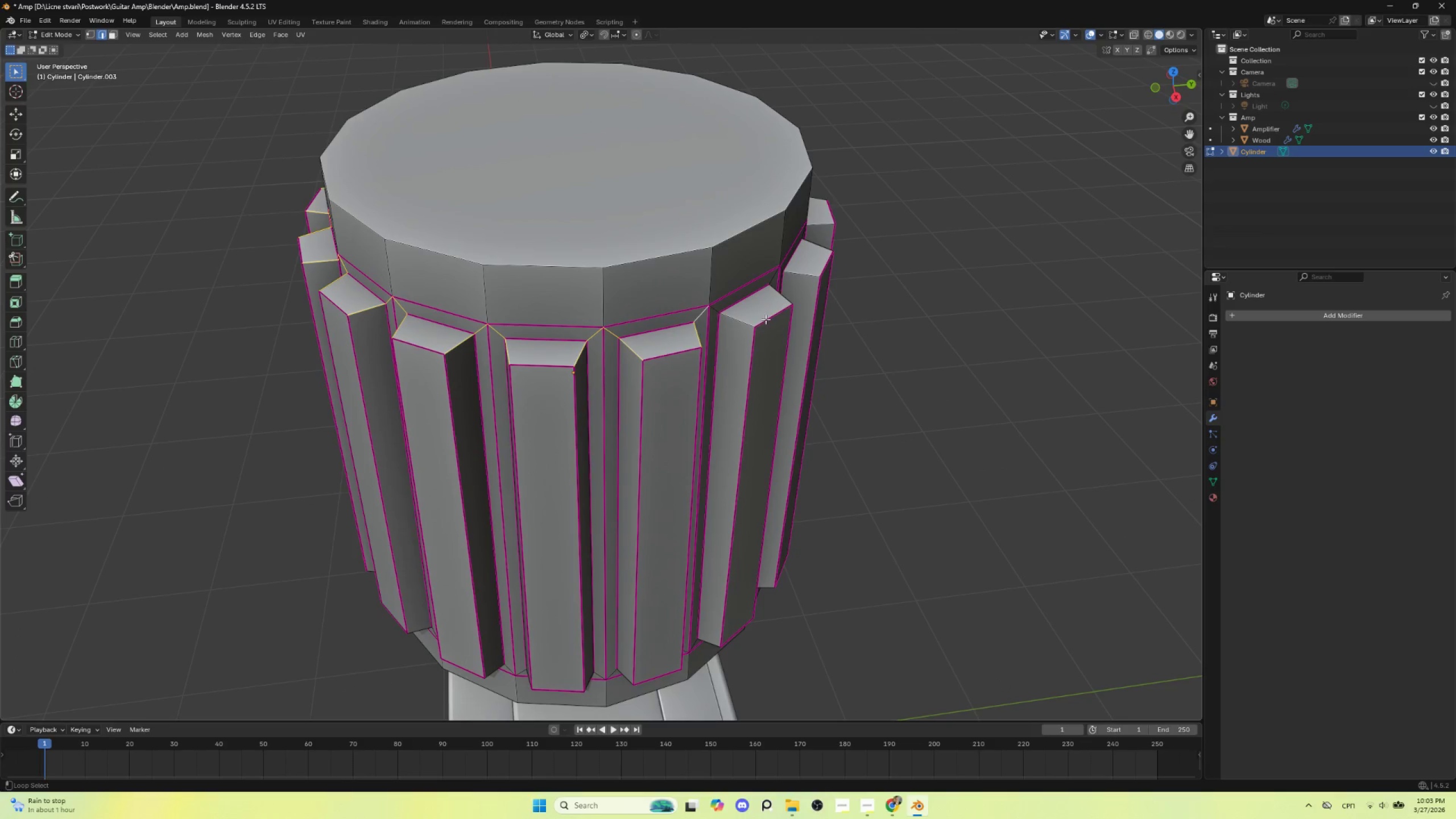 
key(Alt+Shift+AltLeft)
 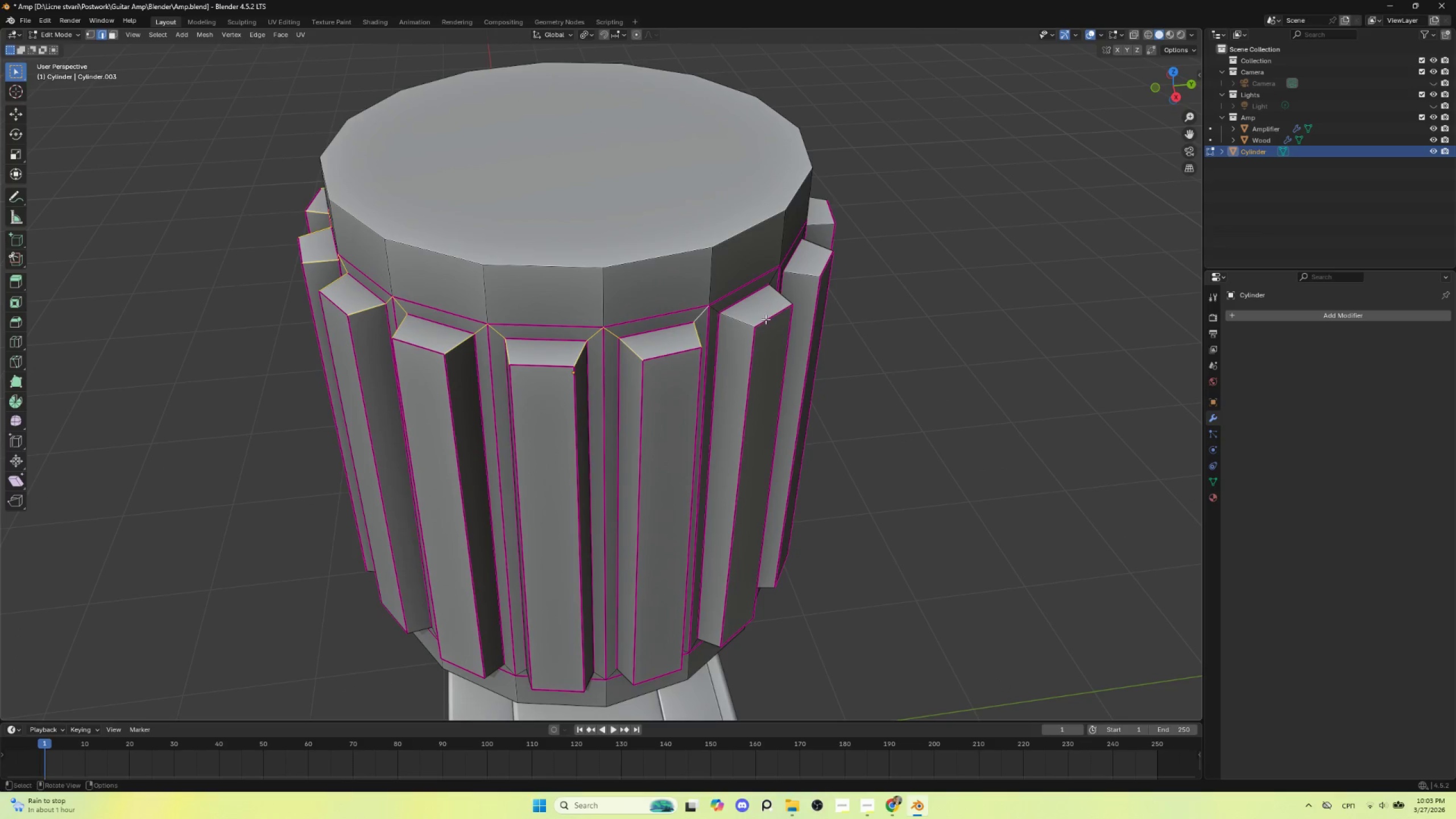 
key(Alt+Shift+AltLeft)
 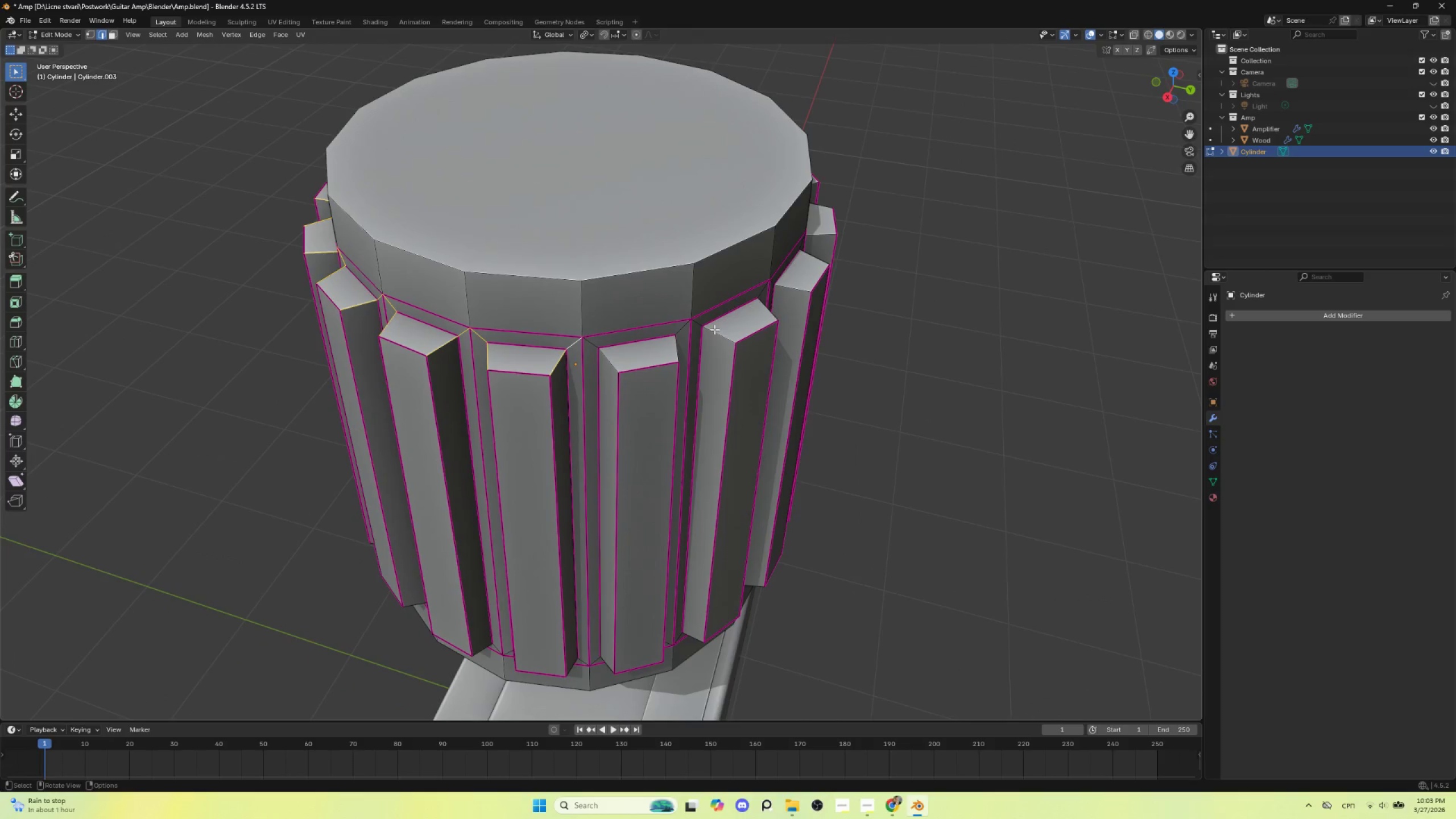 
hold_key(key=ShiftLeft, duration=3.69)
hold_key(key=AltLeft, duration=1.5)
left_click([593, 345])
 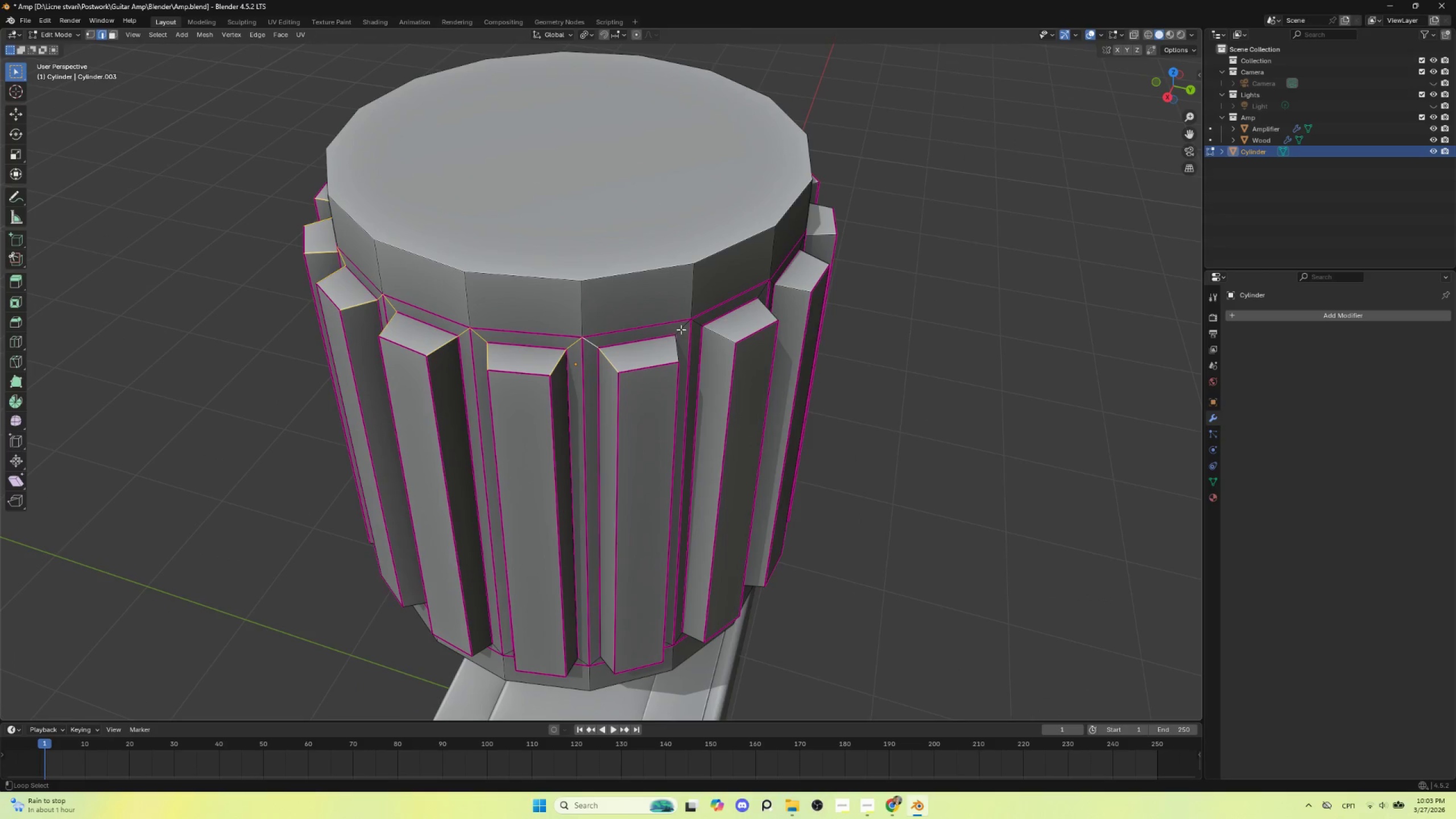 
hold_key(key=AltLeft, duration=1.52)
left_click([685, 327])
 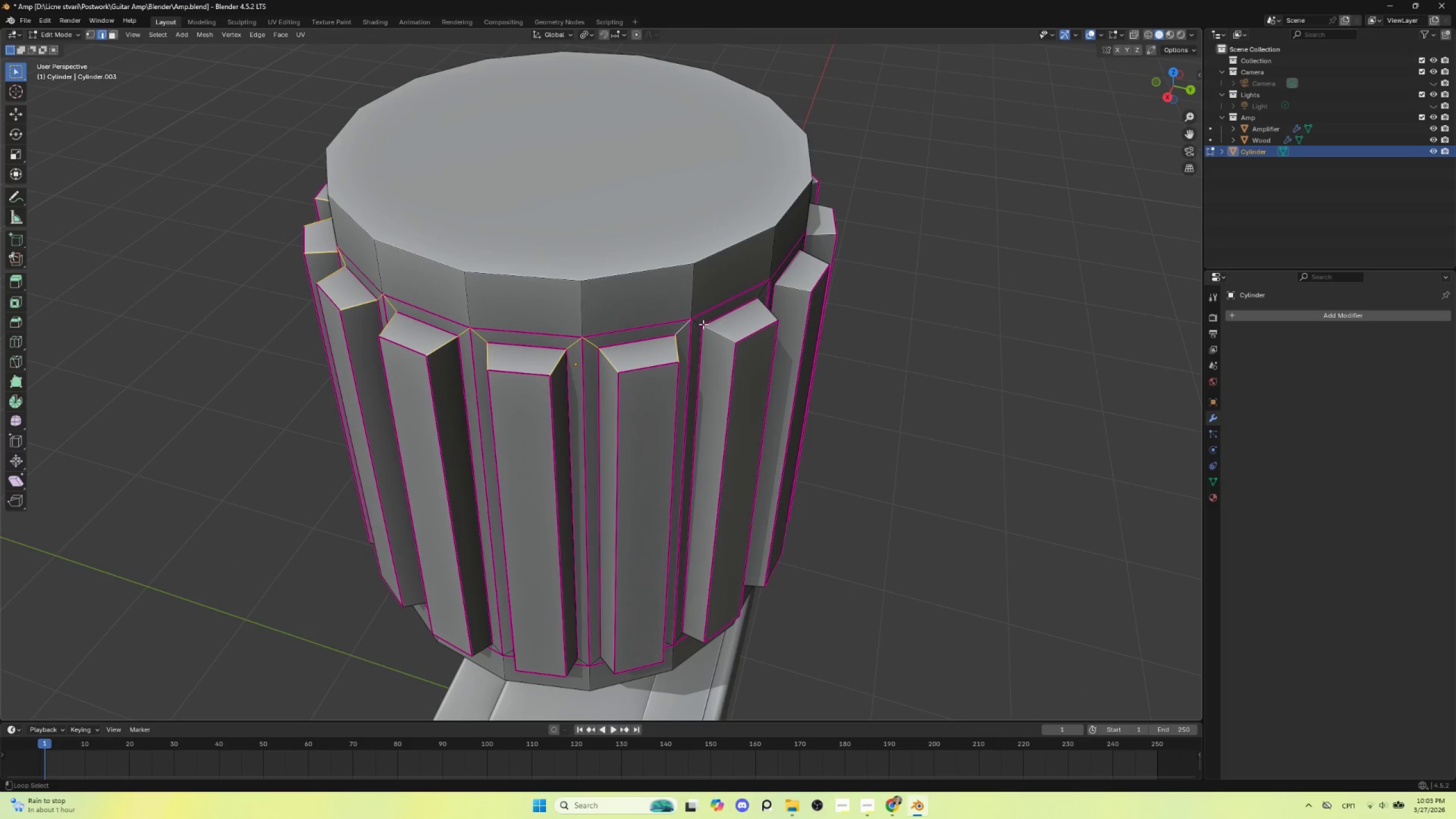 
hold_key(key=AltLeft, duration=0.62)
left_click([698, 324])
 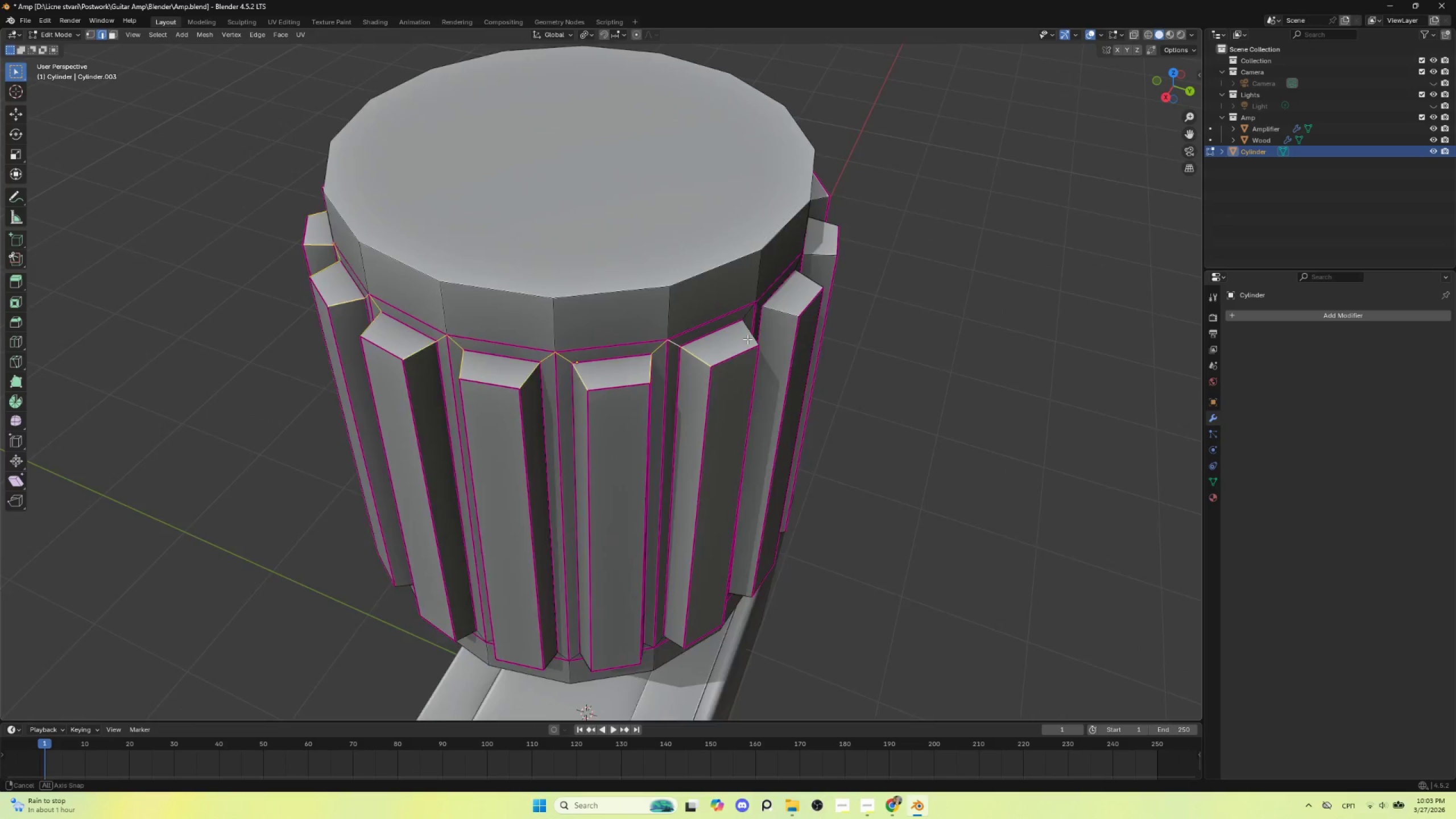 
hold_key(key=AltLeft, duration=4.66)
hold_key(key=ShiftLeft, duration=1.5)
left_click([610, 350])
 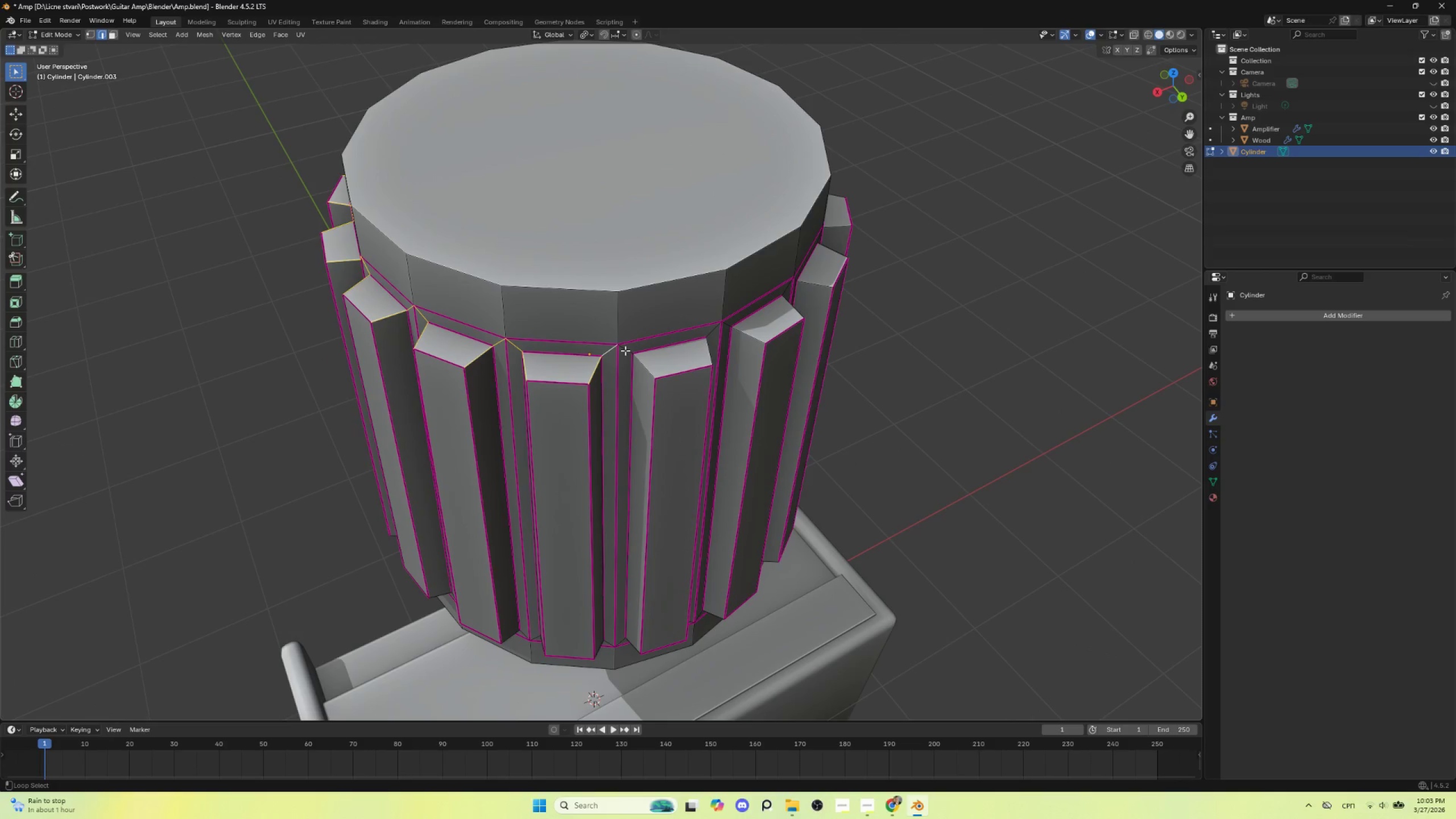 
left_click([625, 350])
 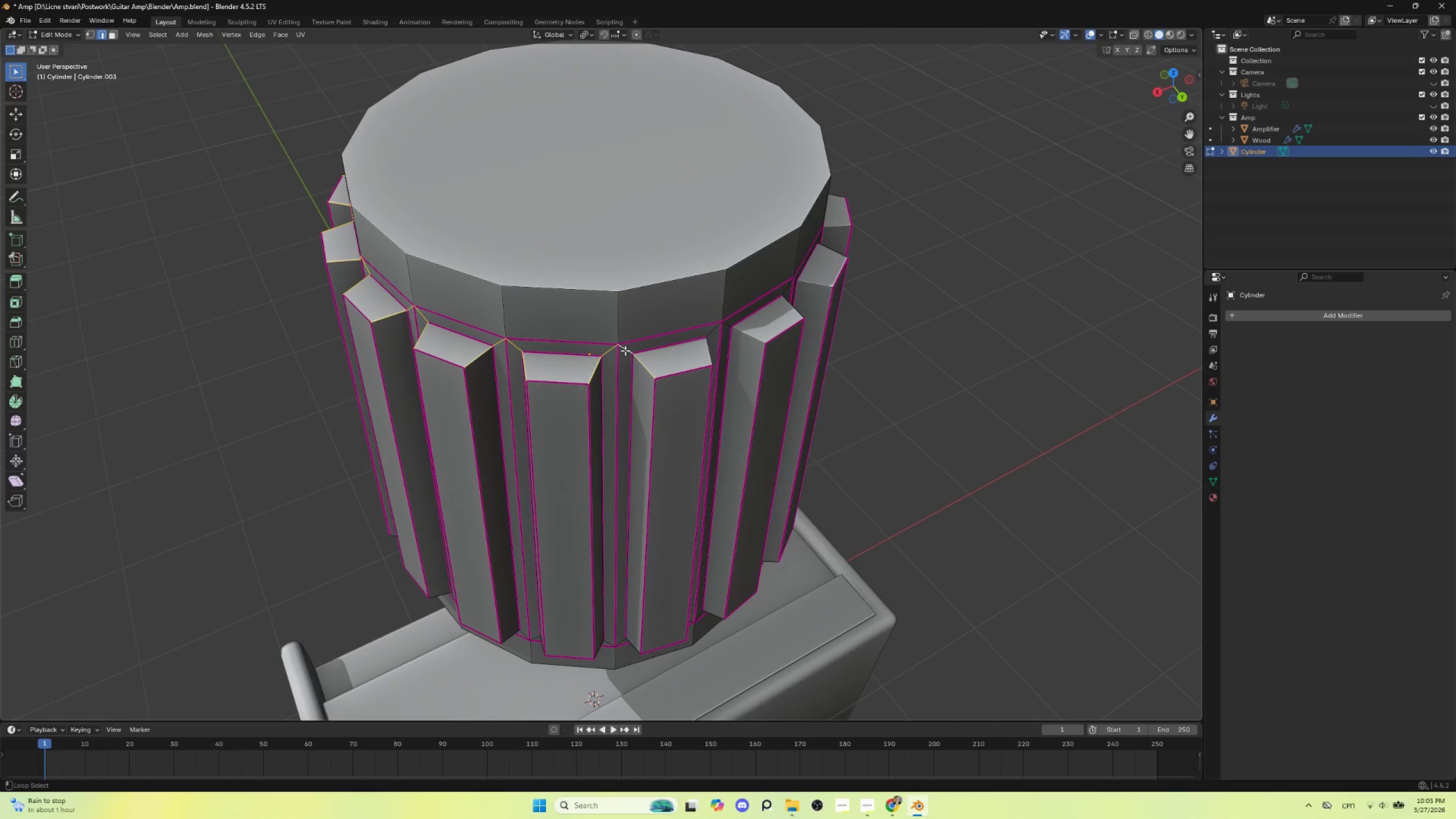 
hold_key(key=ShiftLeft, duration=1.53)
 